 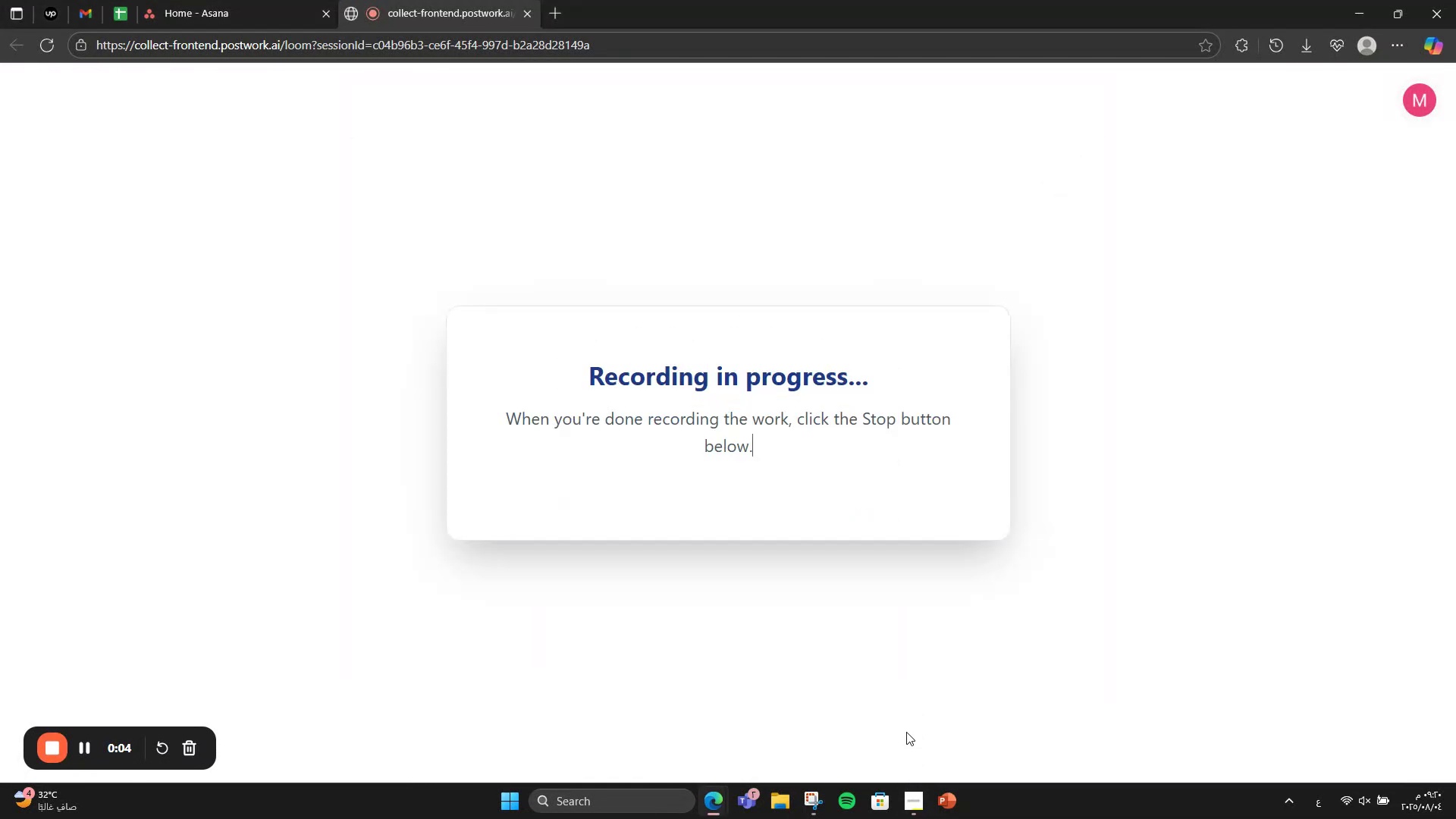 
left_click([225, 15])
 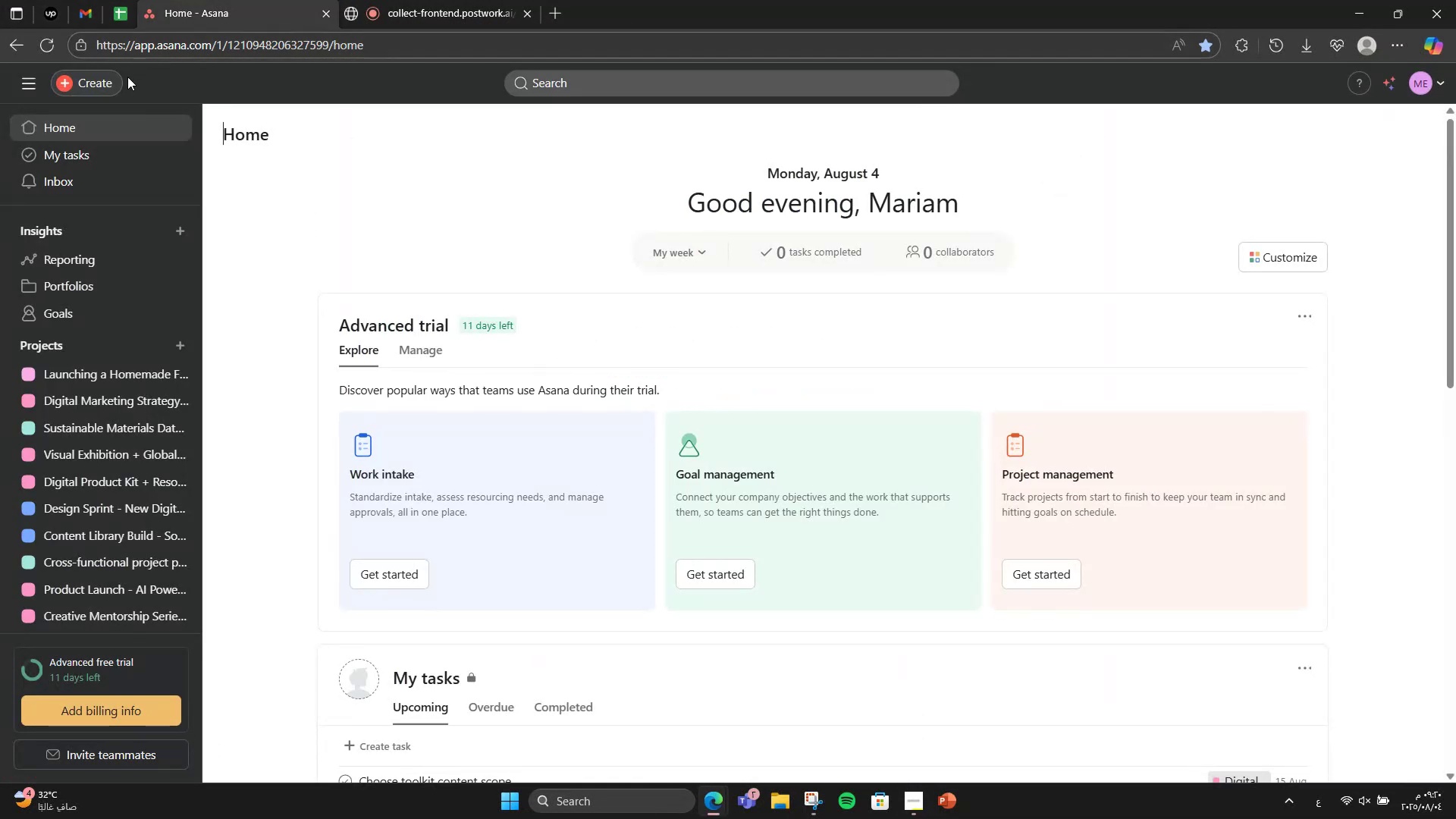 
left_click([110, 81])
 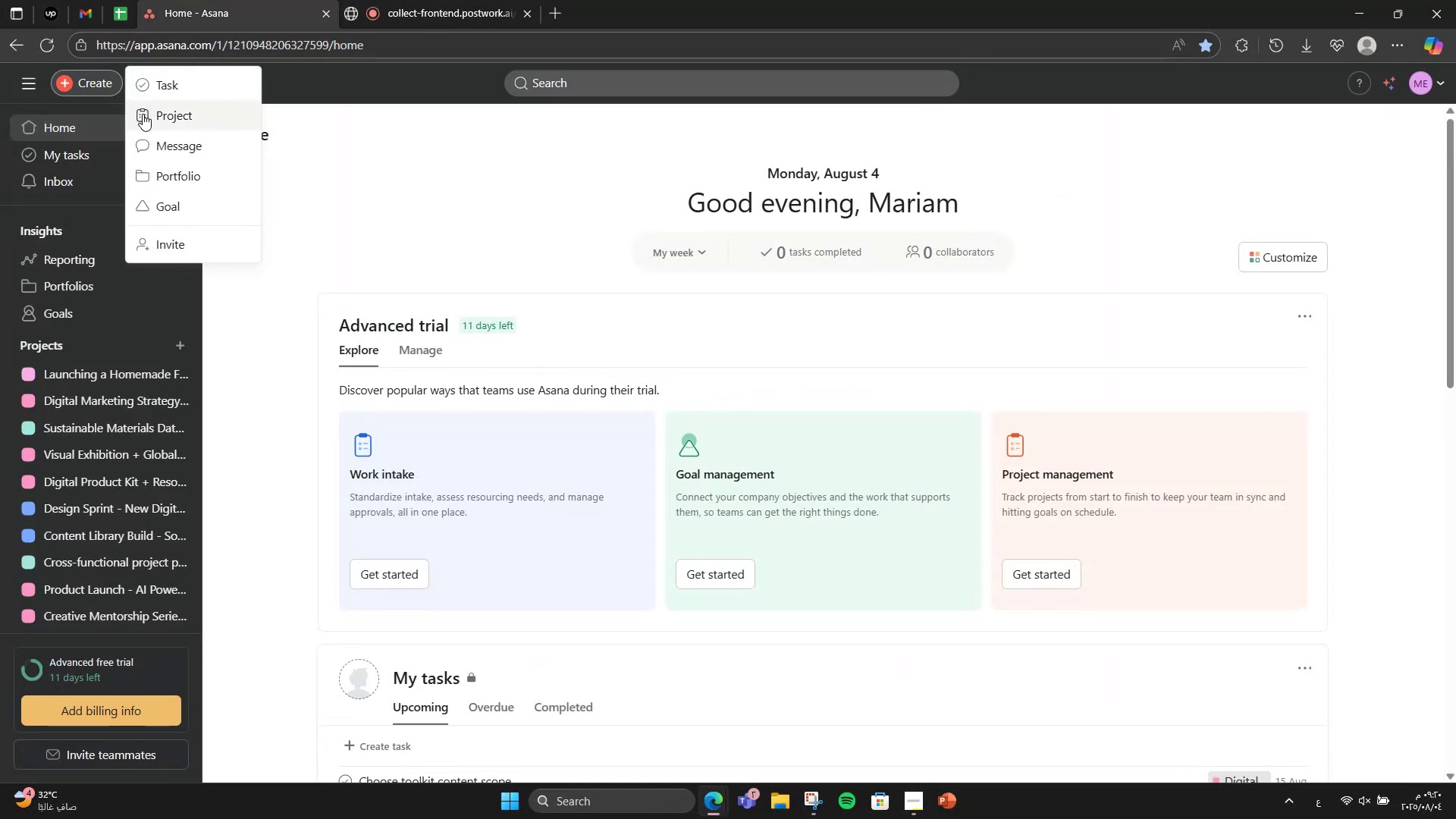 
left_click([161, 123])
 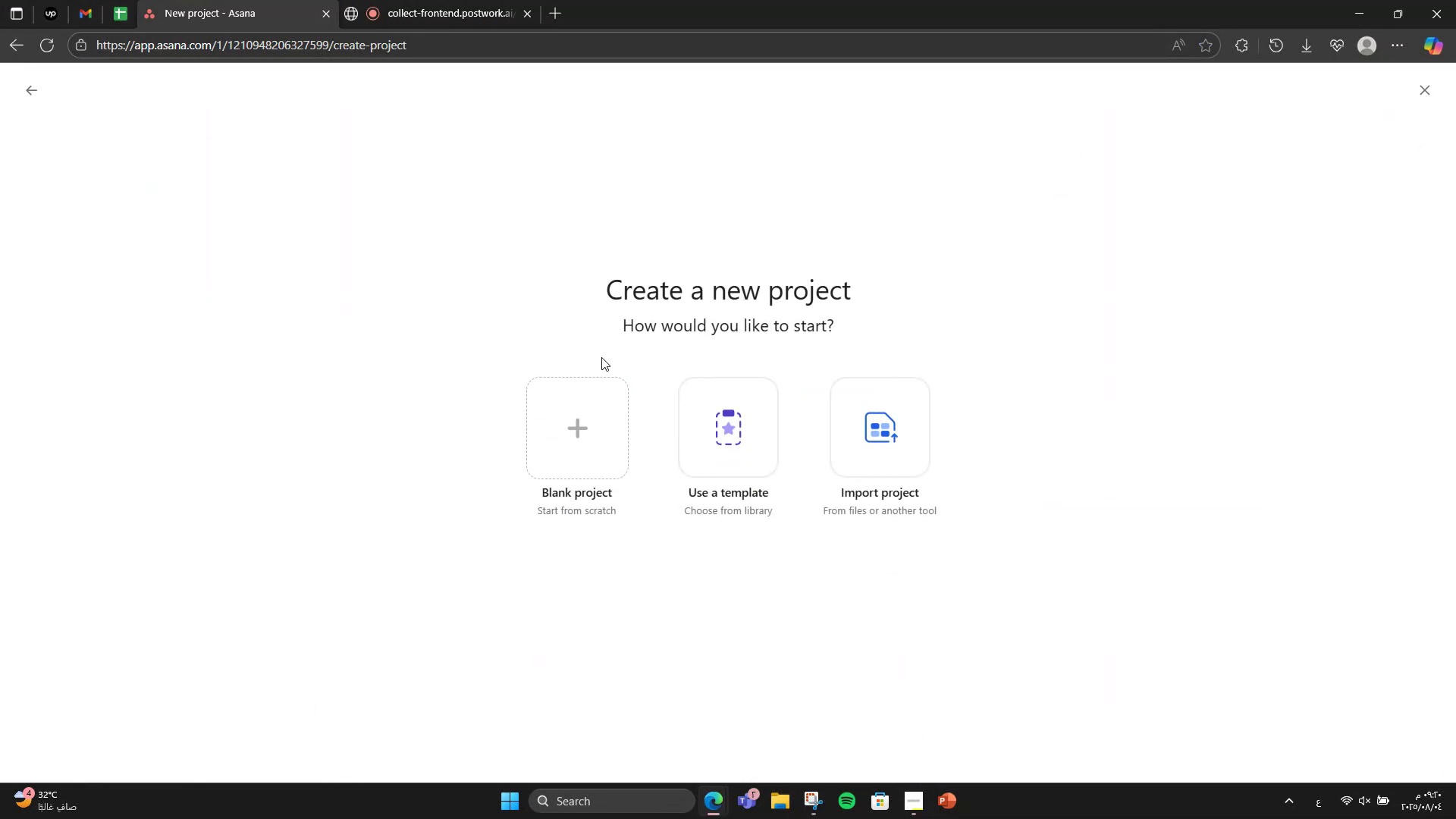 
left_click([566, 453])
 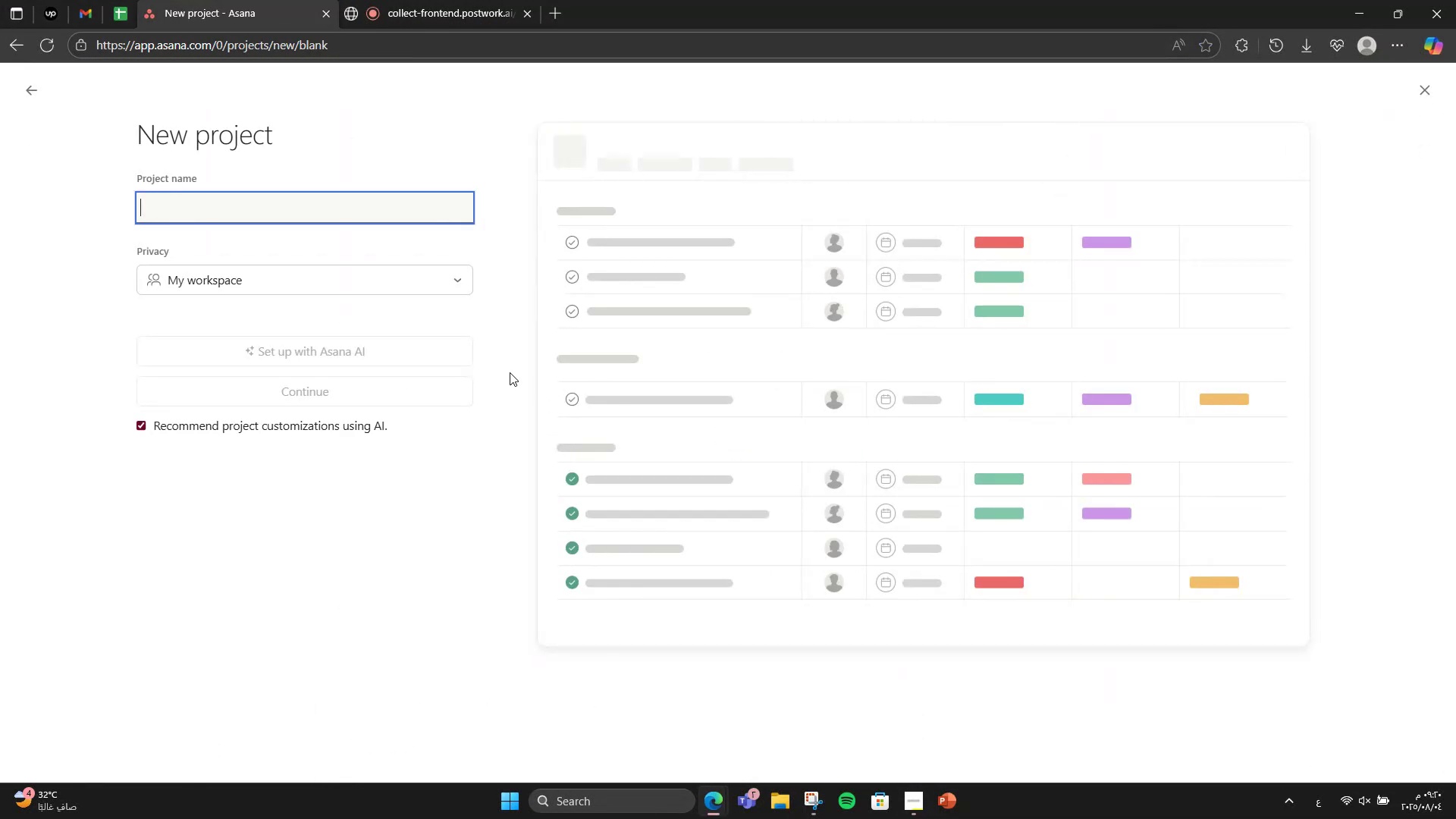 
key(CapsLock)
 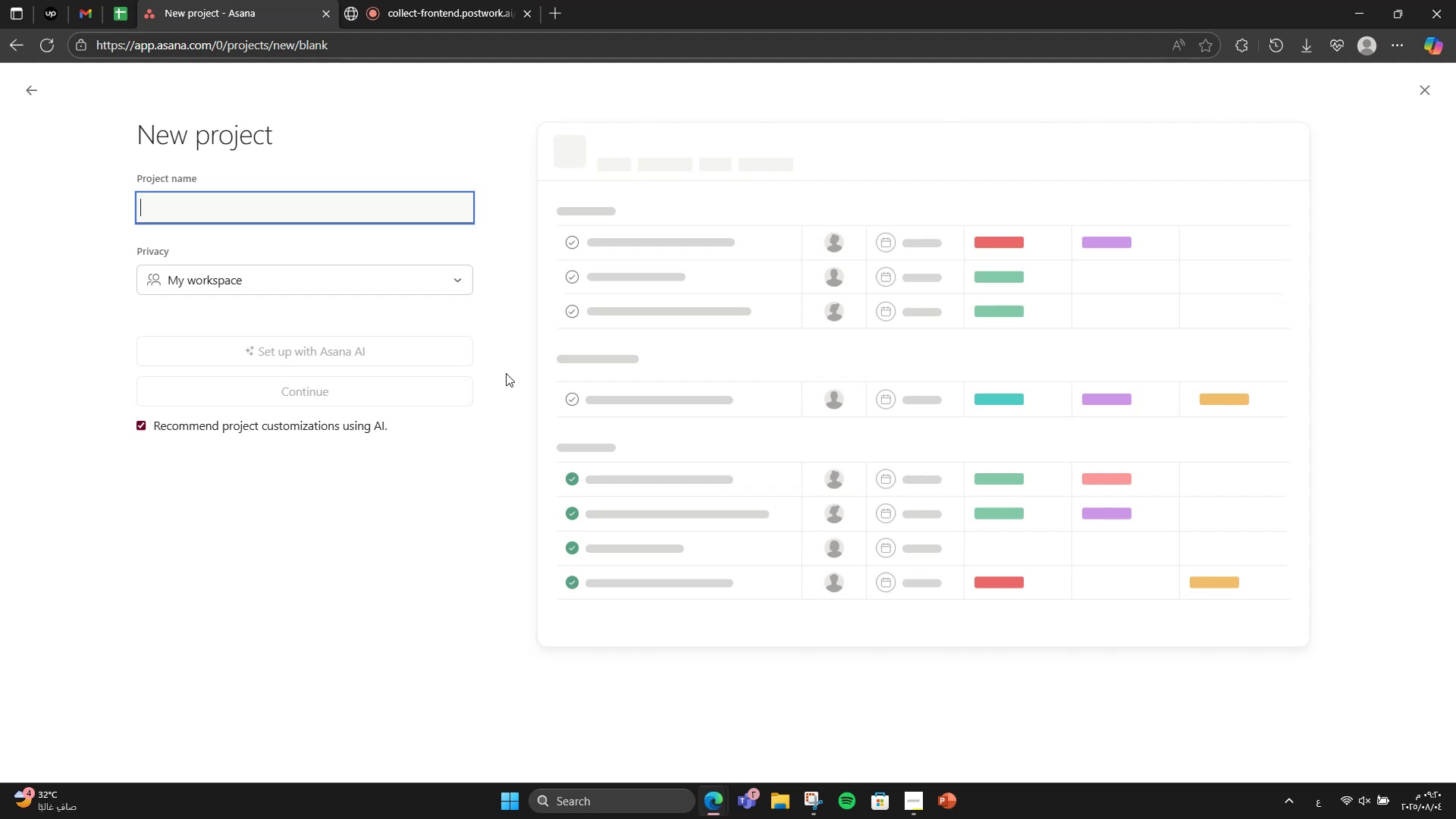 
key(C)
 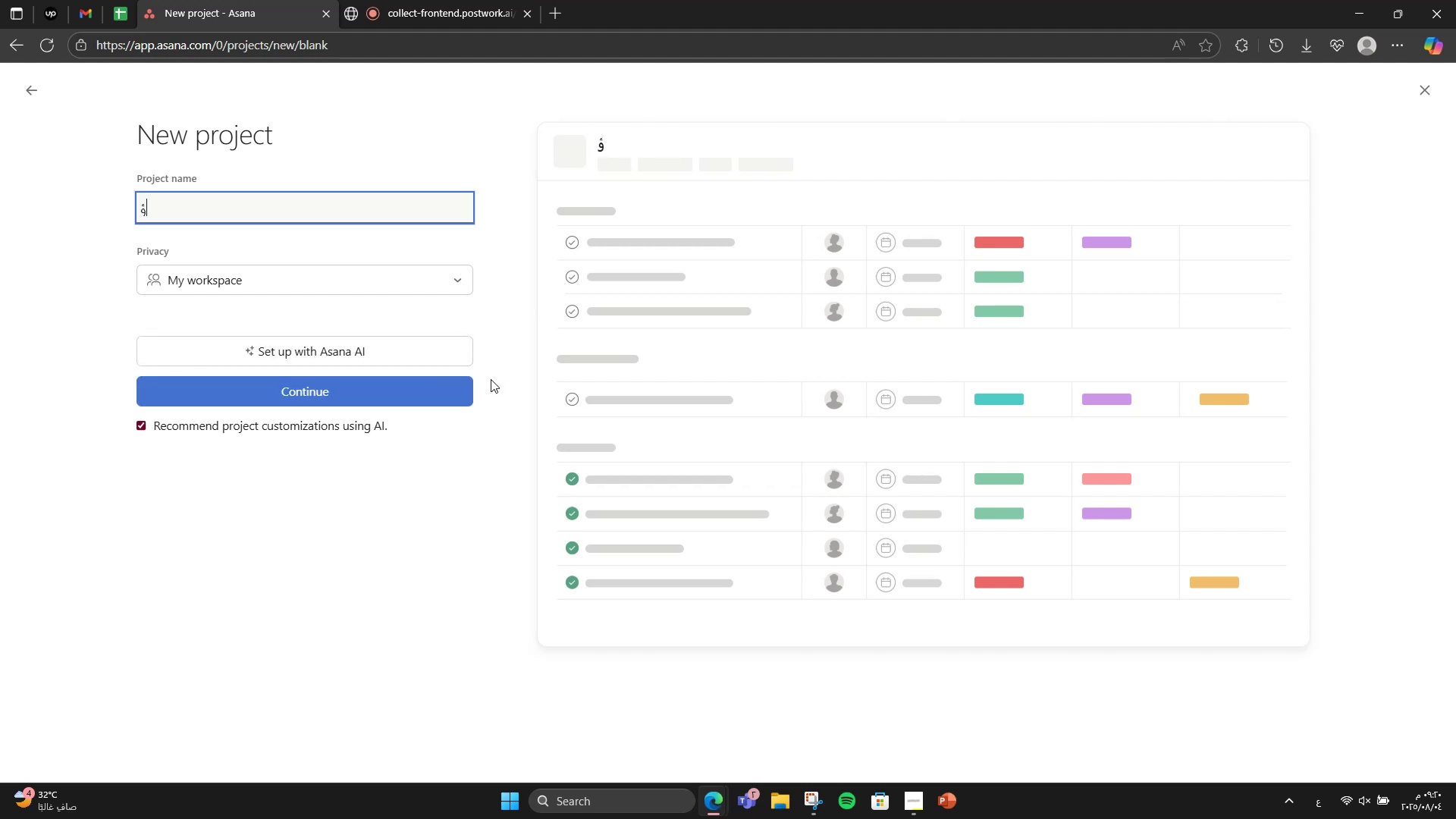 
key(Backspace)
 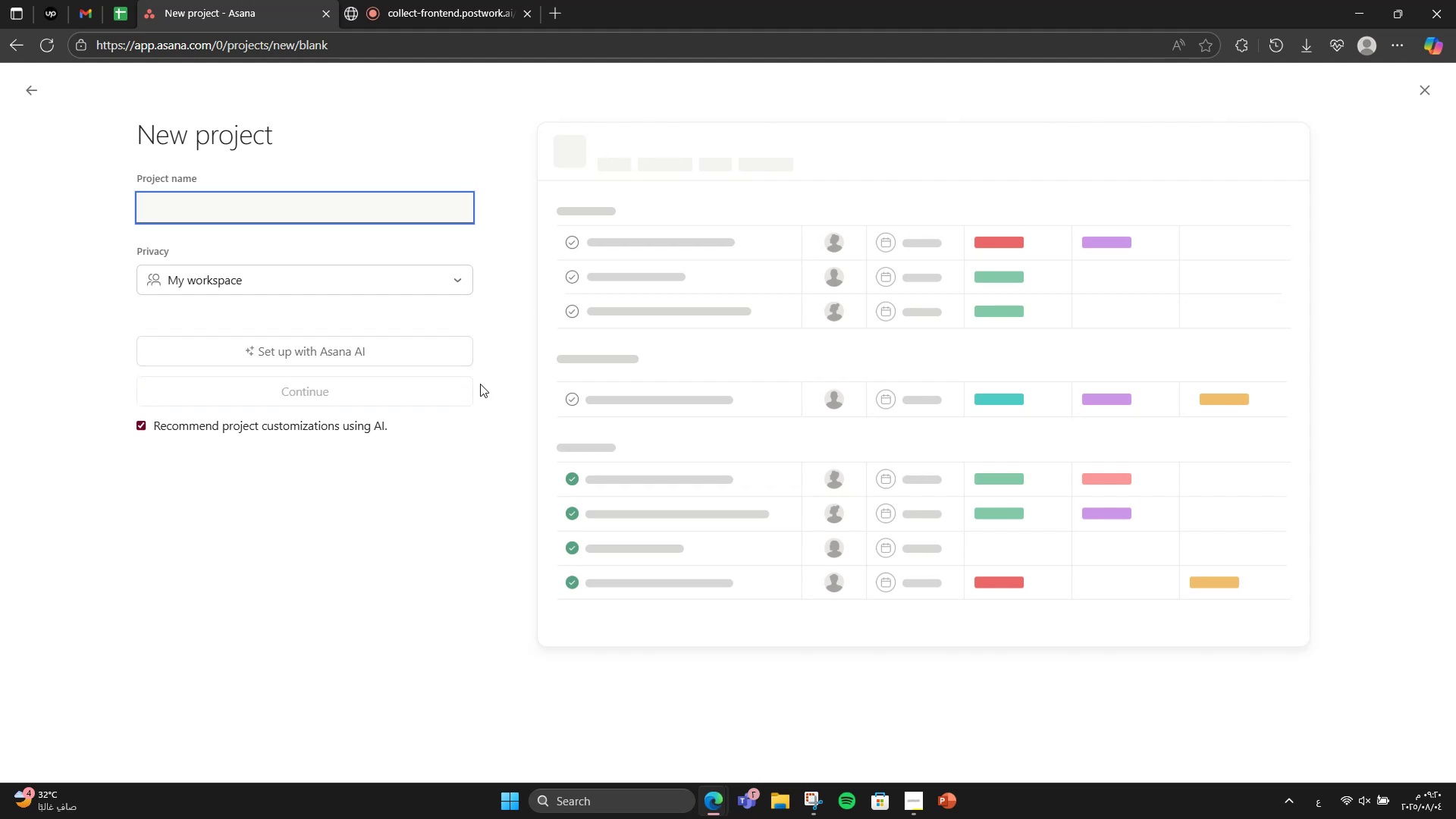 
key(Alt+AltLeft)
 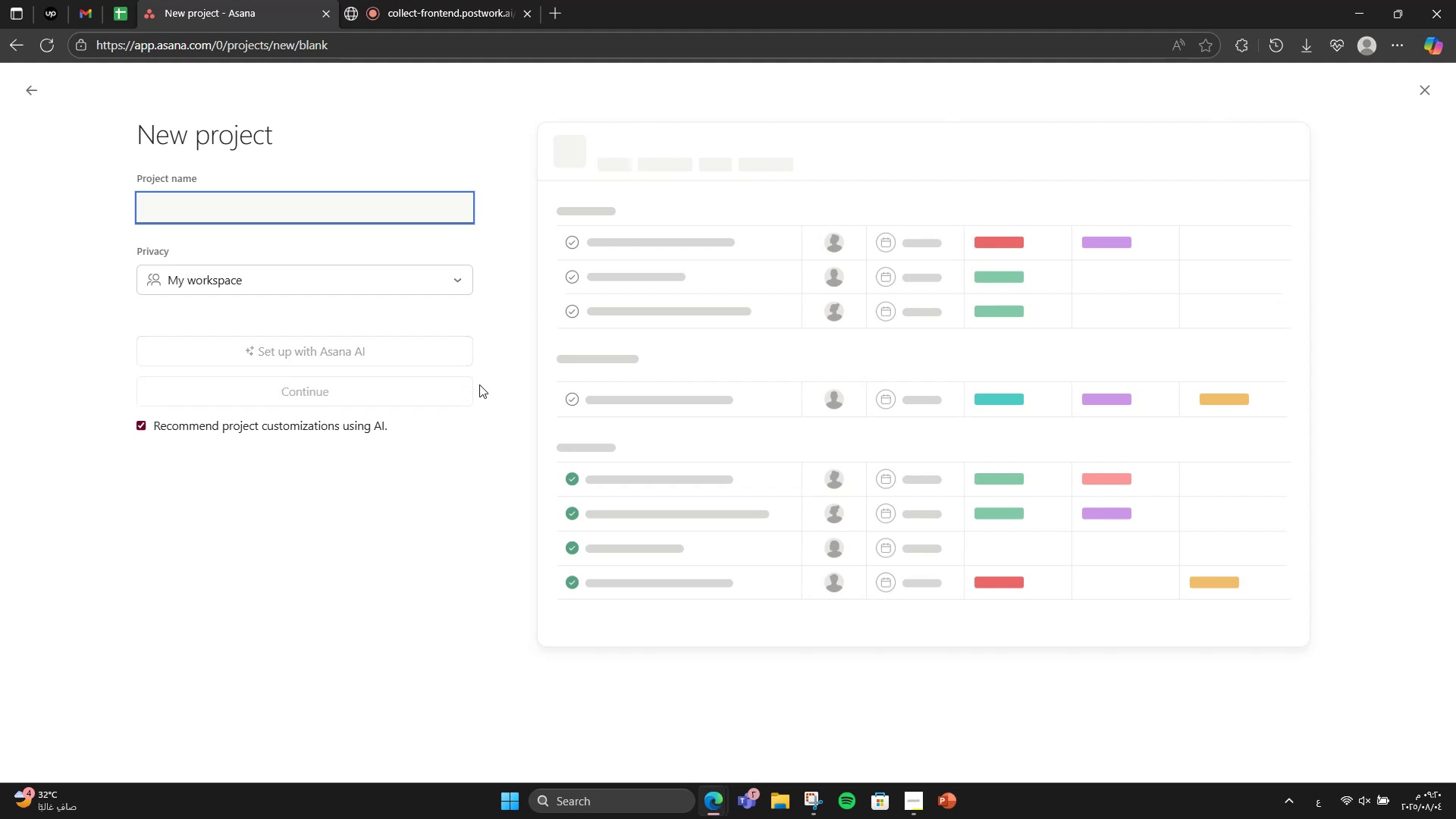 
key(Alt+Shift+ShiftLeft)
 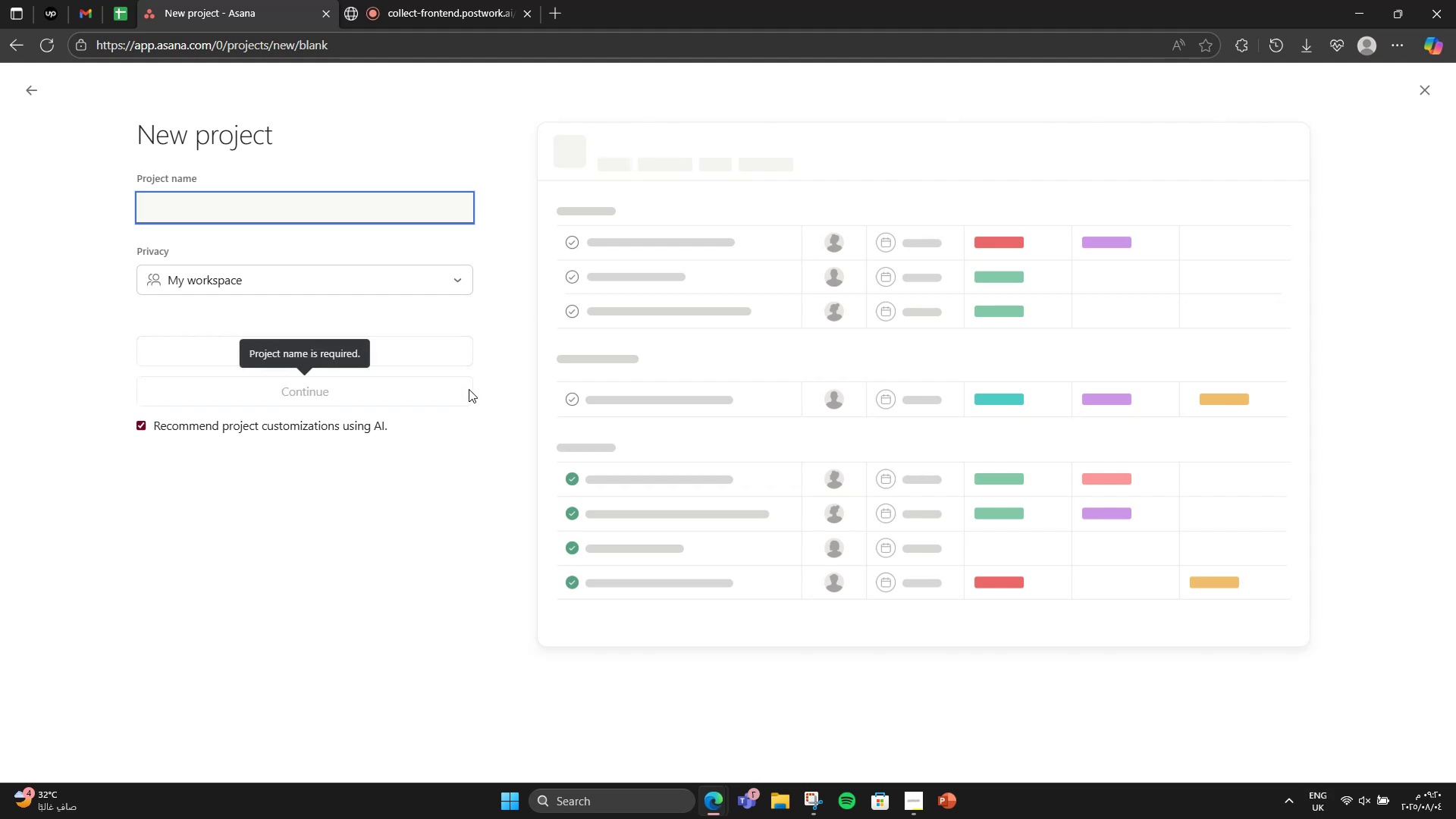 
key(CapsLock)
 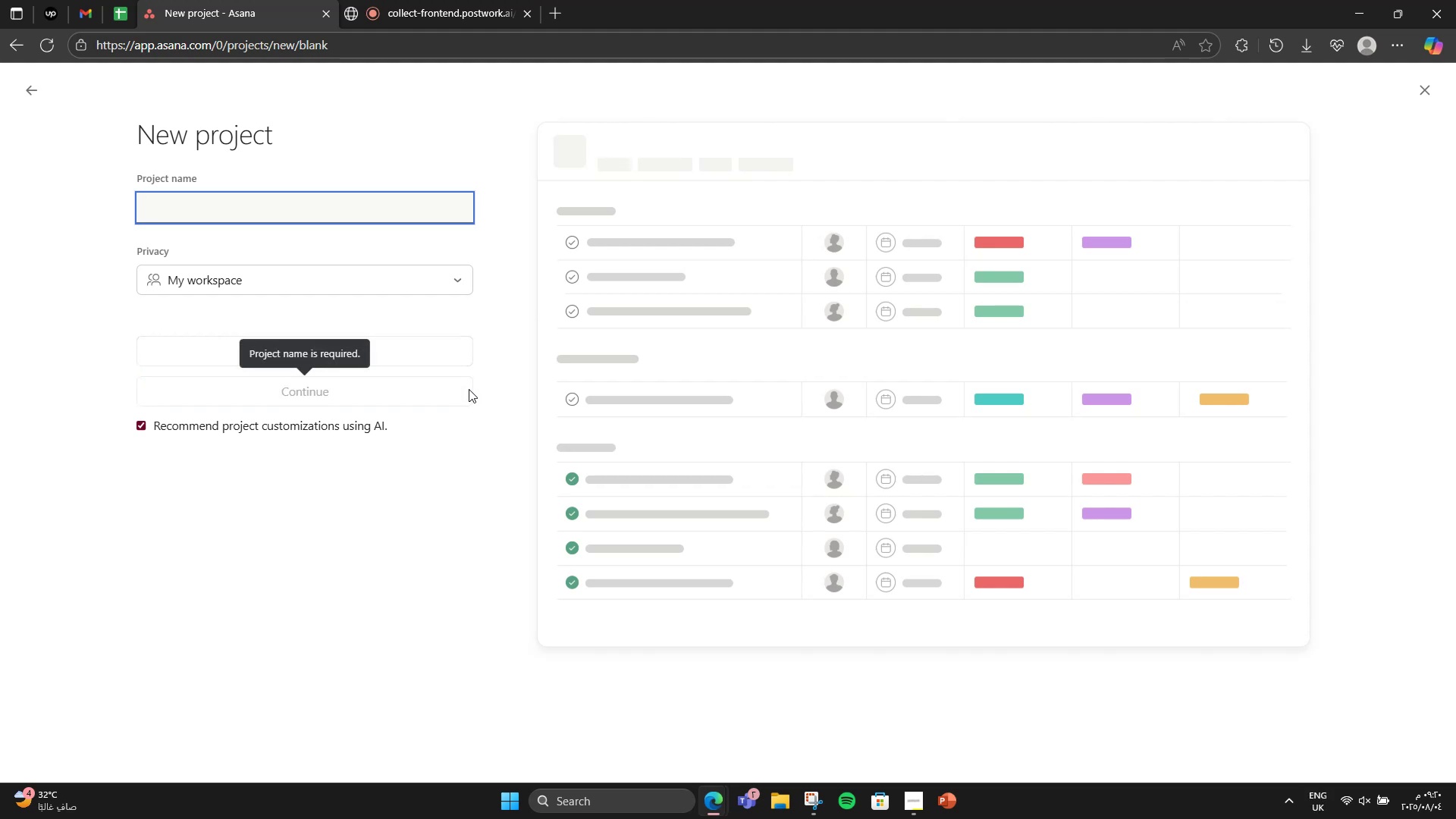 
hold_key(key=ShiftLeft, duration=0.43)
 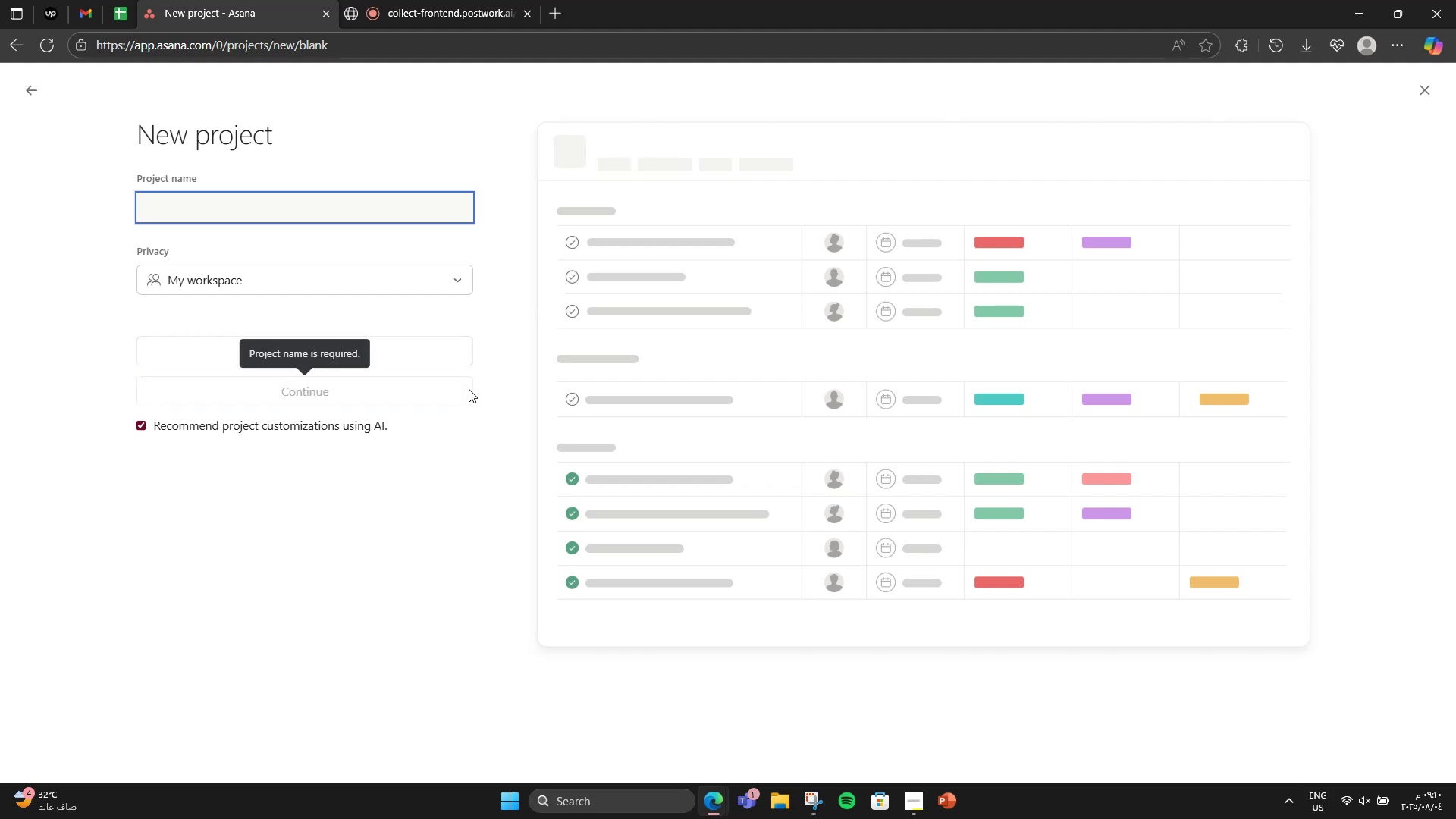 
key(Alt+Shift+AltLeft)
 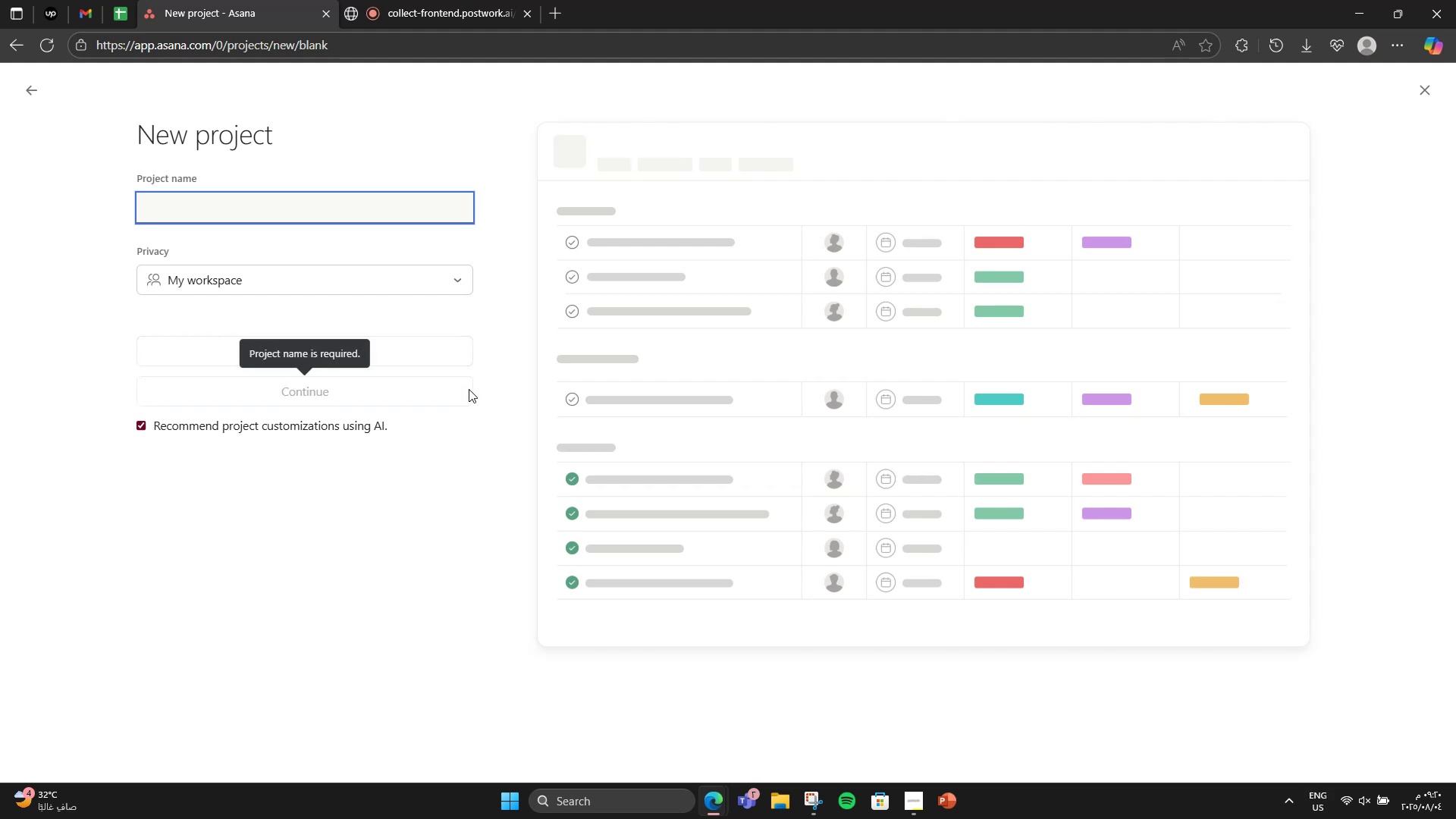 
type(Creative Book Launch - Strategy )
 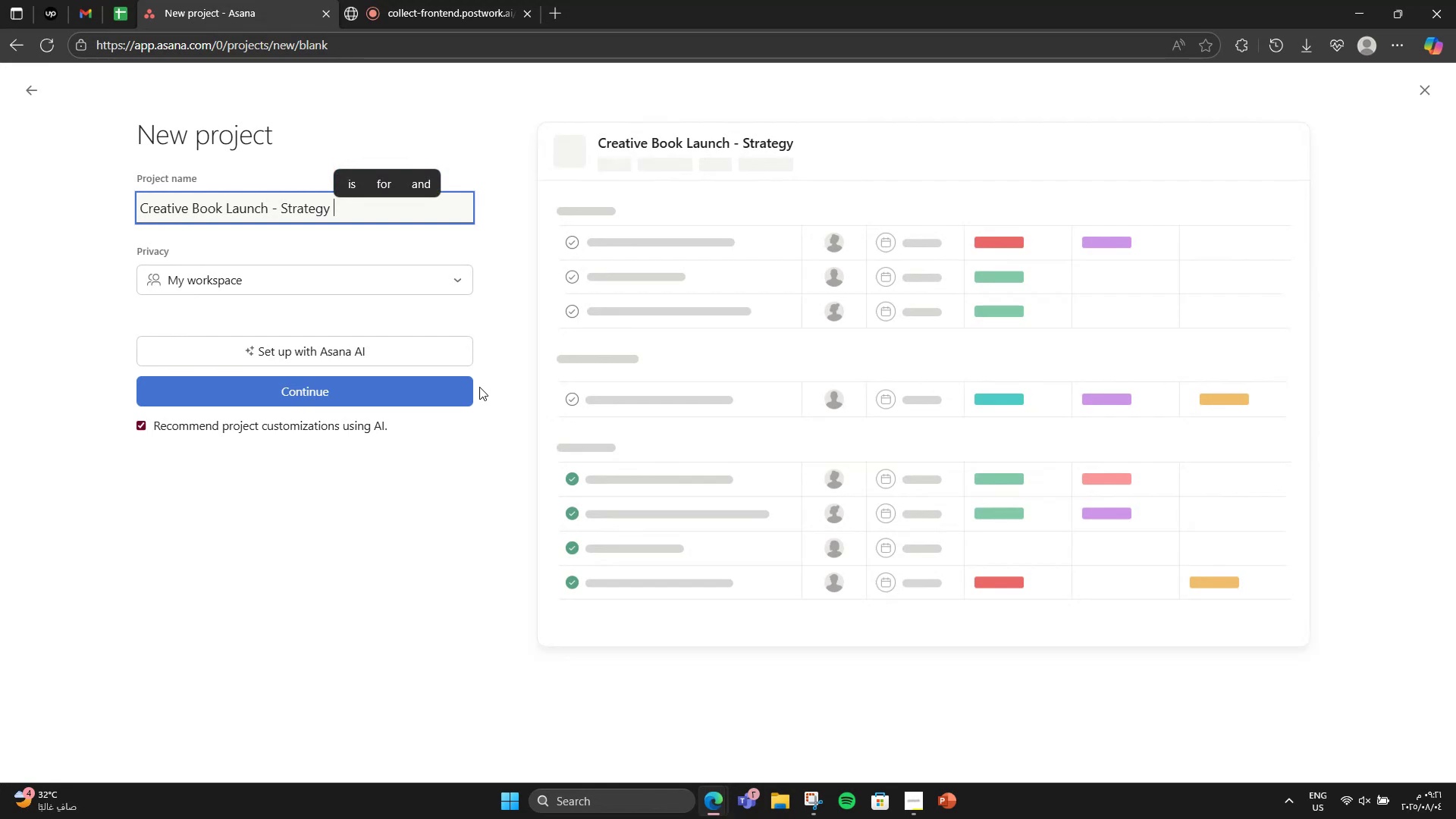 
type(& Rollout)
 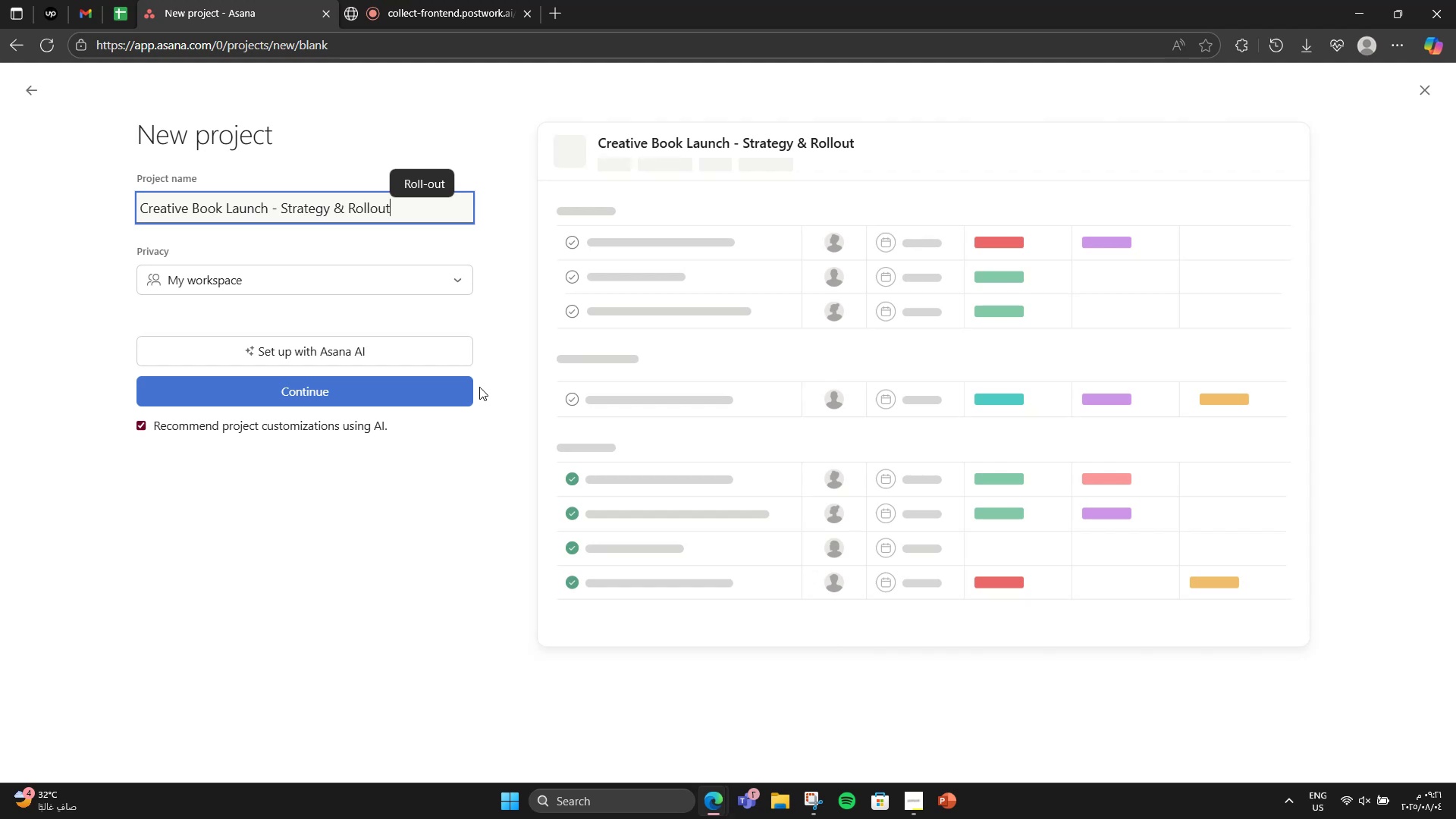 
wait(5.97)
 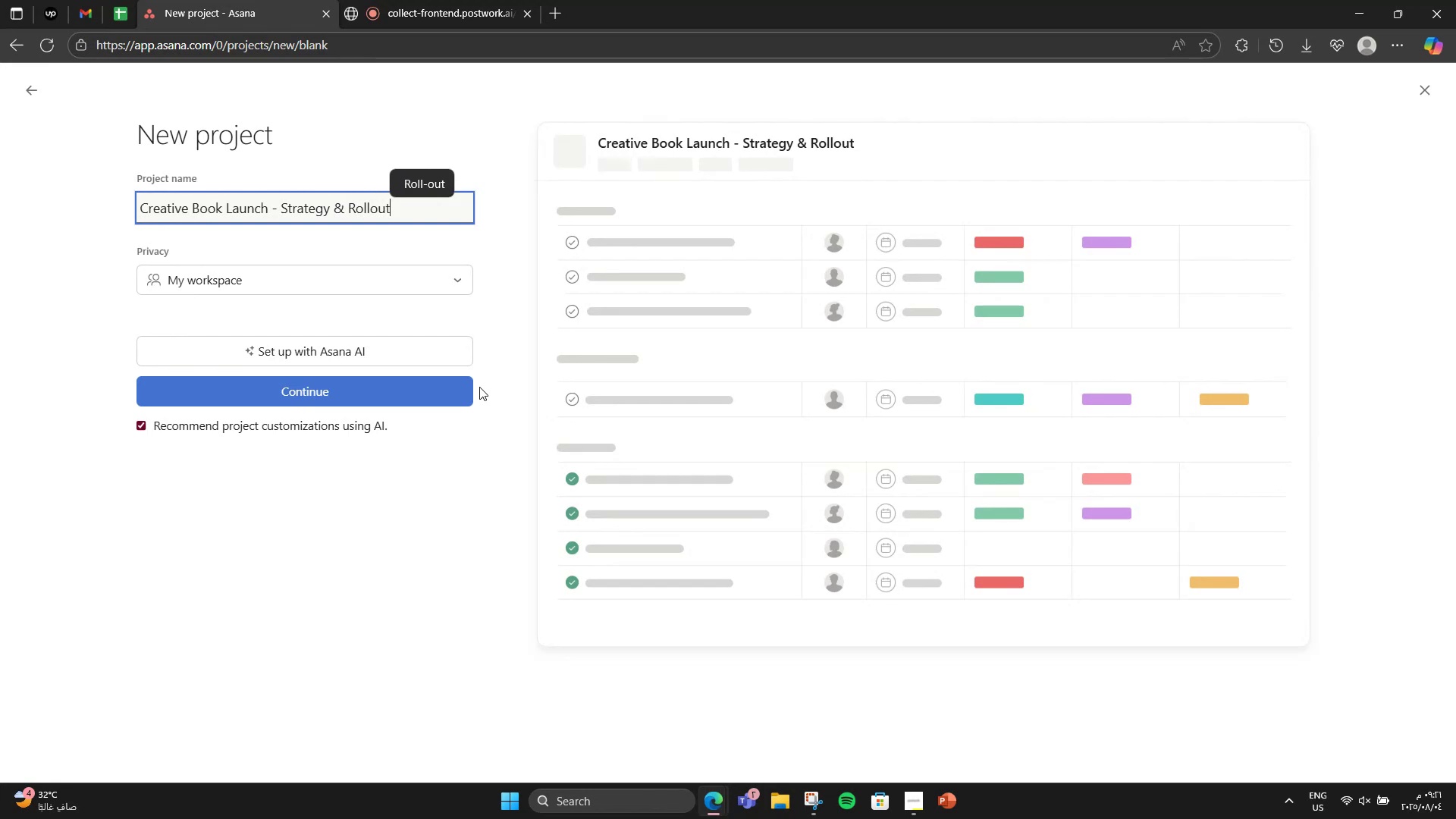 
left_click([450, 387])
 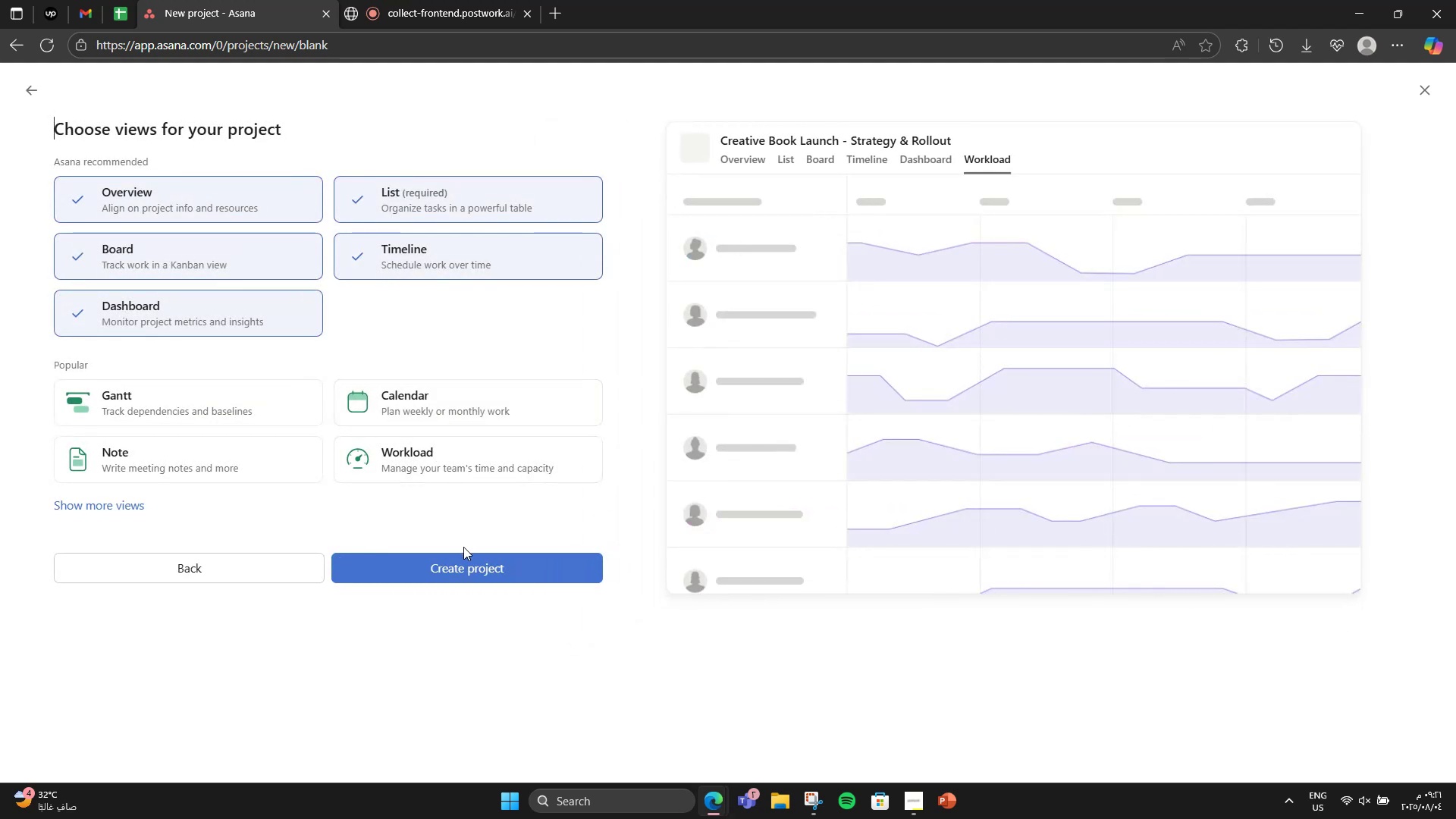 
left_click([460, 564])
 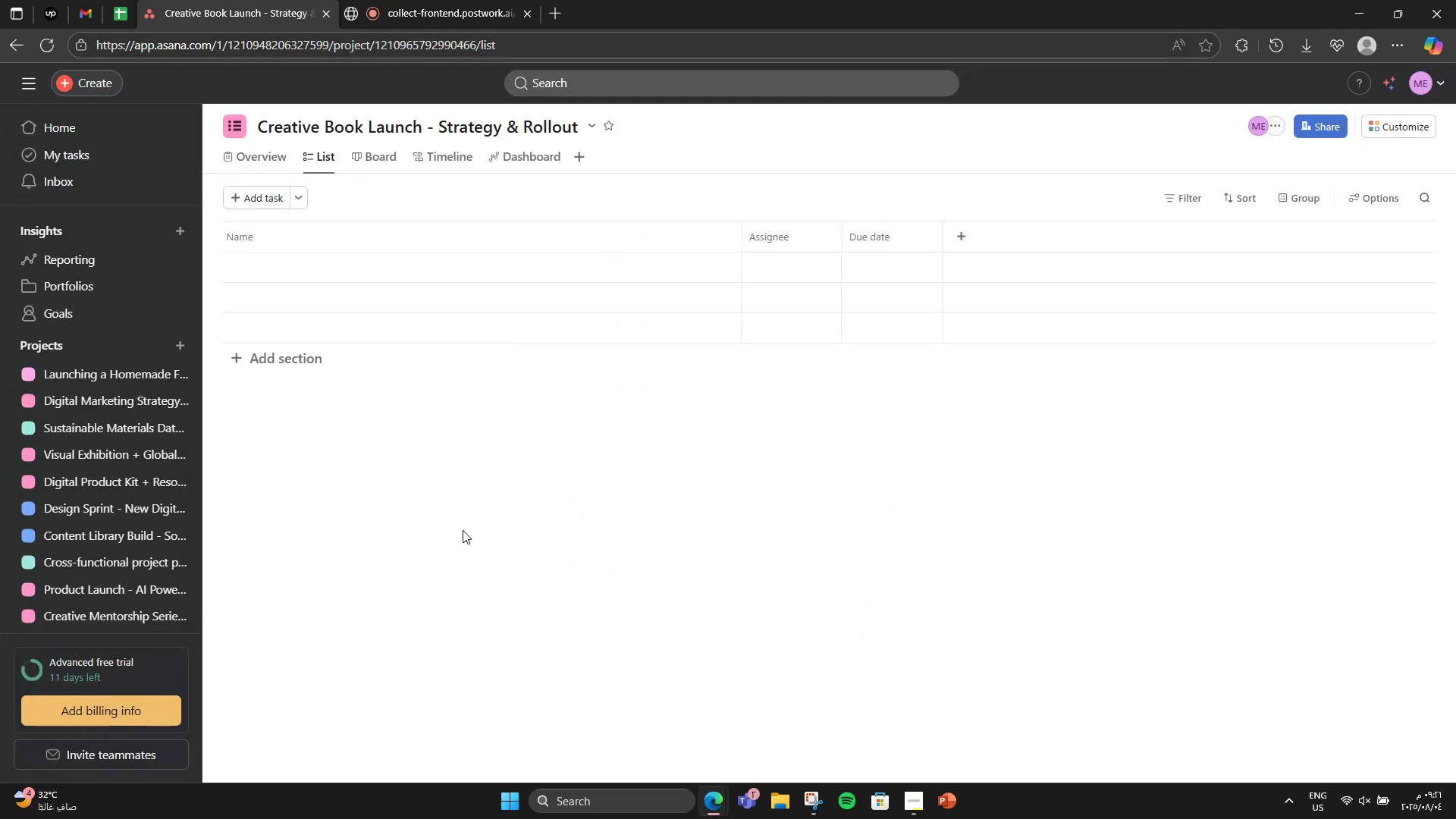 
left_click([279, 361])
 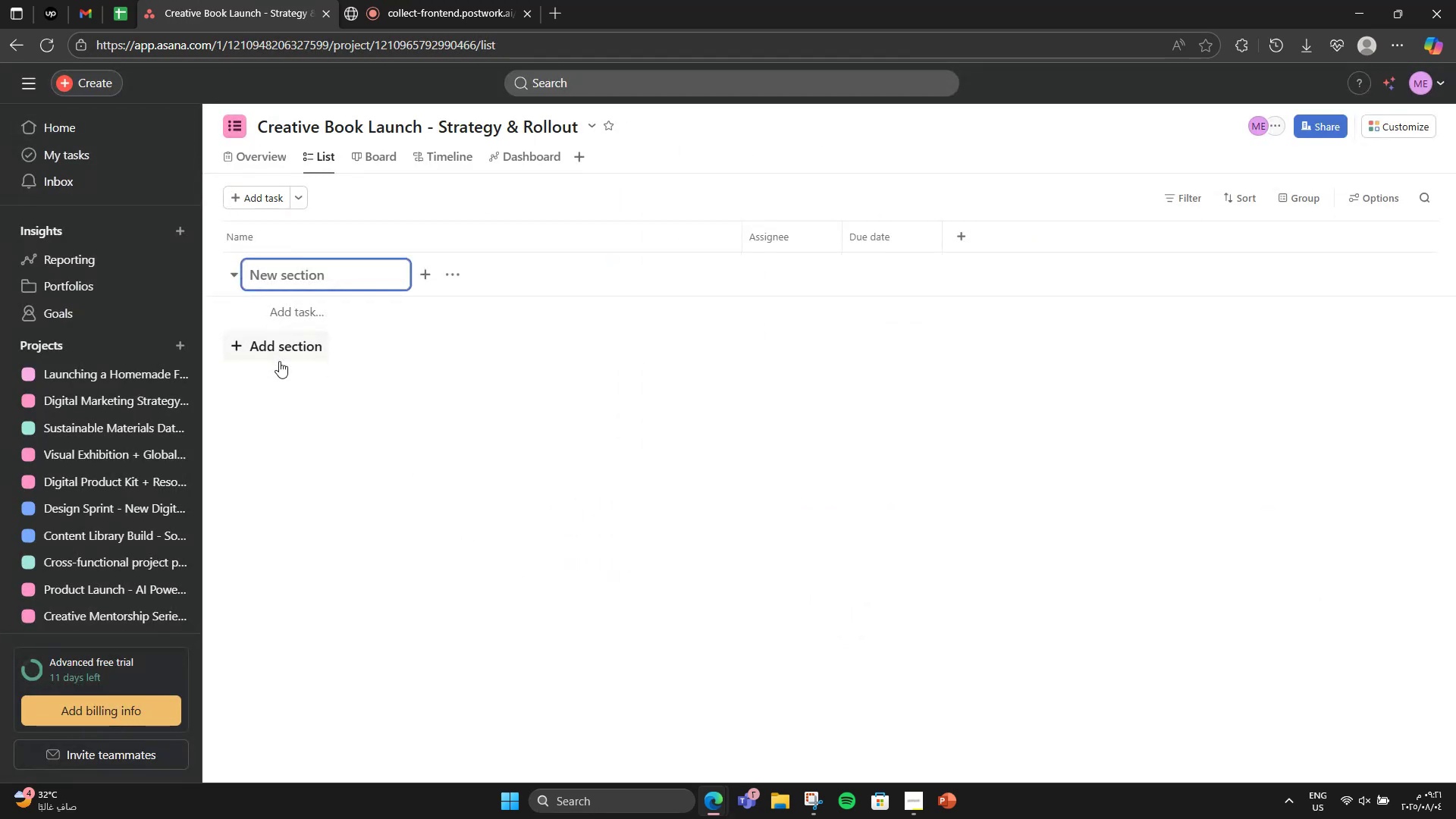 
scroll: coordinate [389, 392], scroll_direction: down, amount: 4.0
 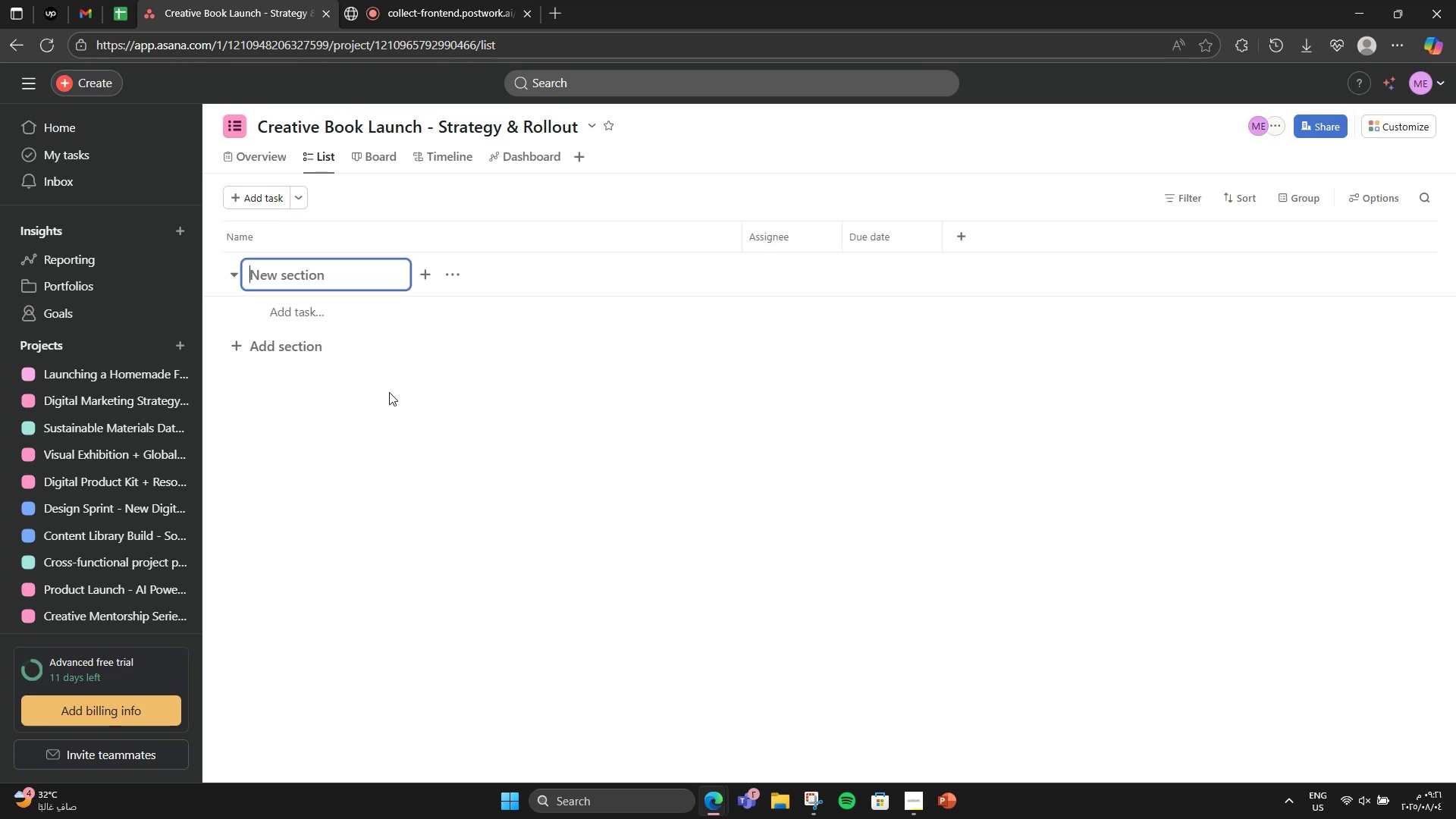 
type(Content Delopment)
 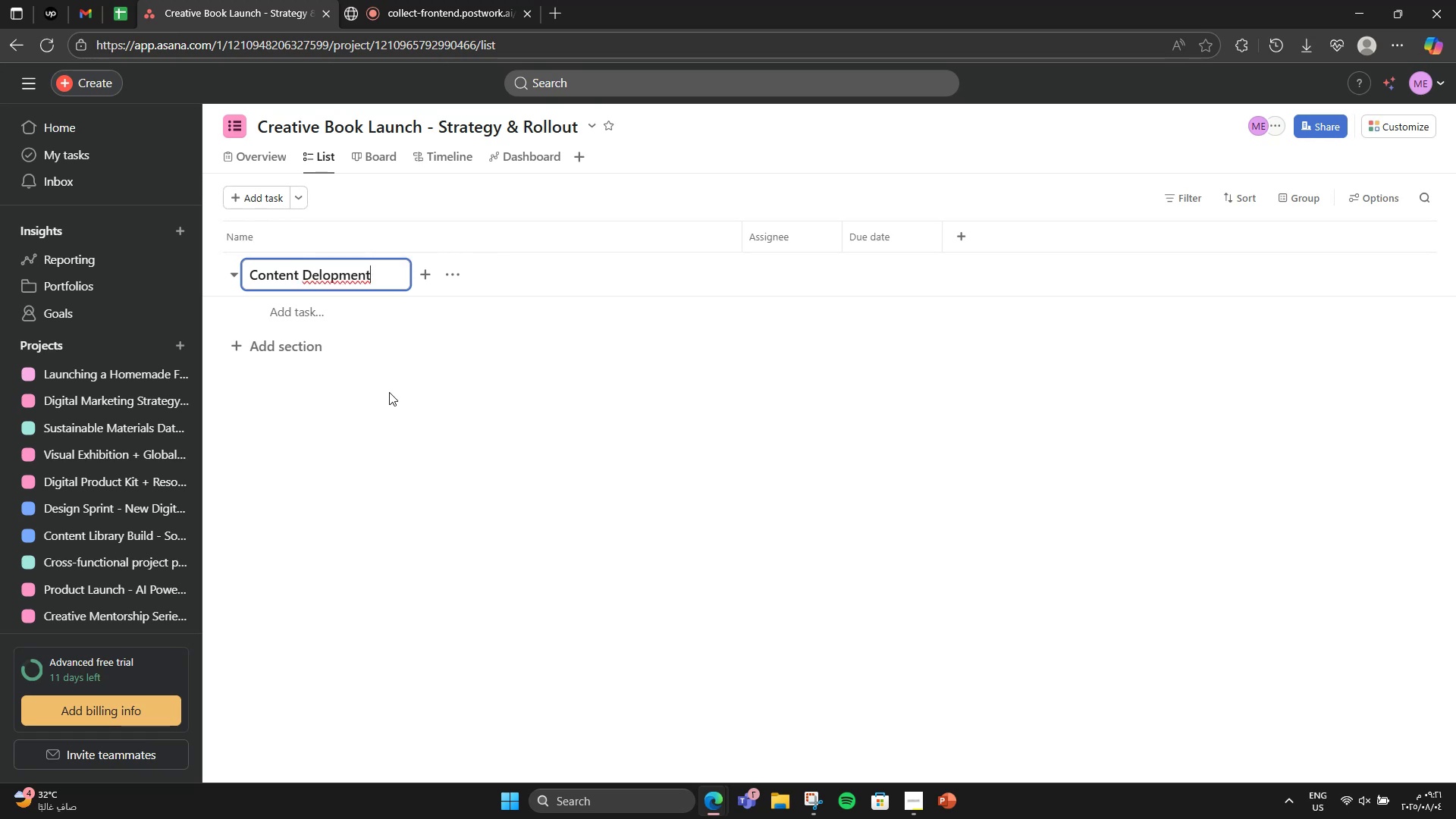 
hold_key(key=Backspace, duration=0.74)
 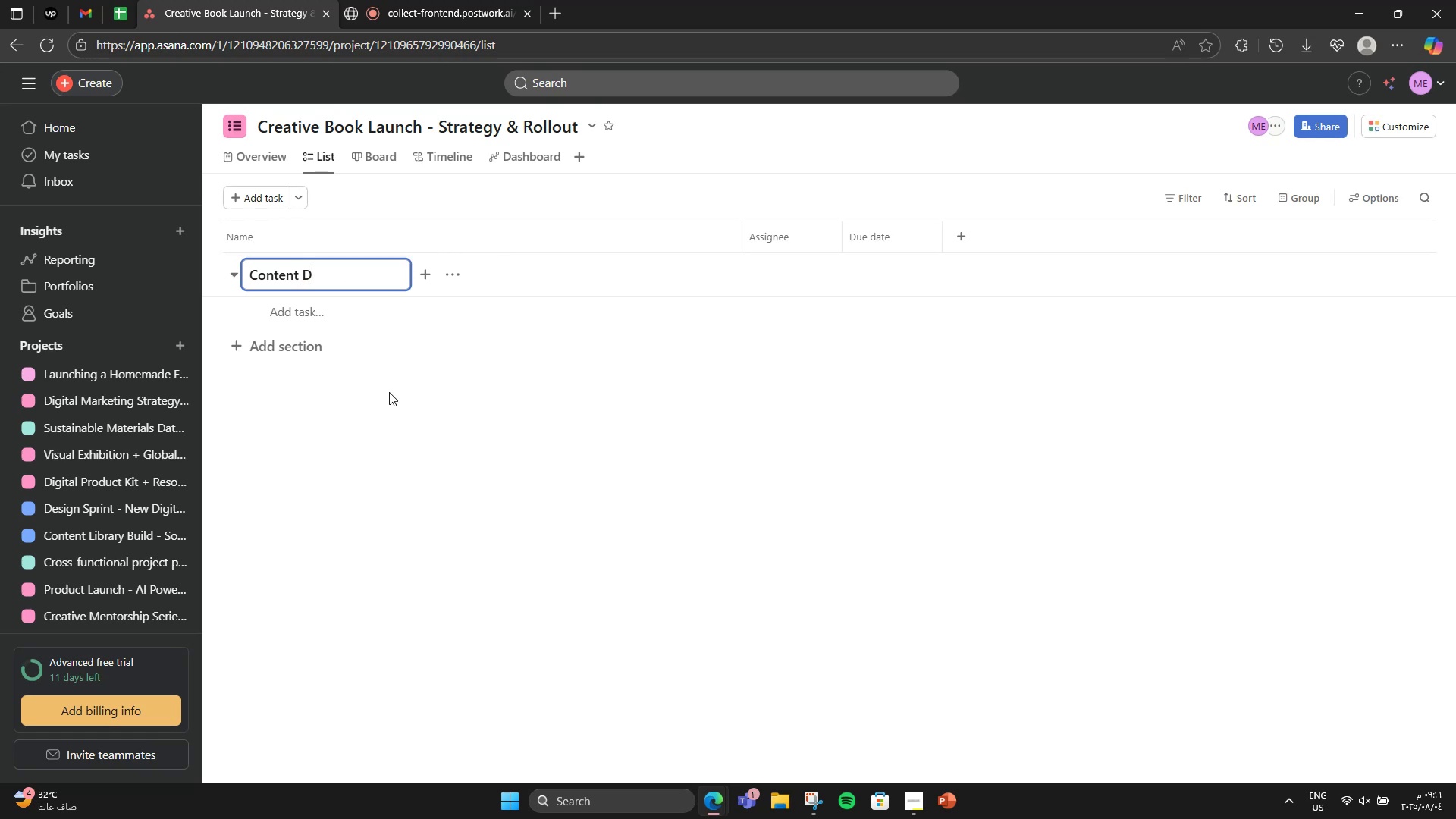 
type(evelopment & Editing)
 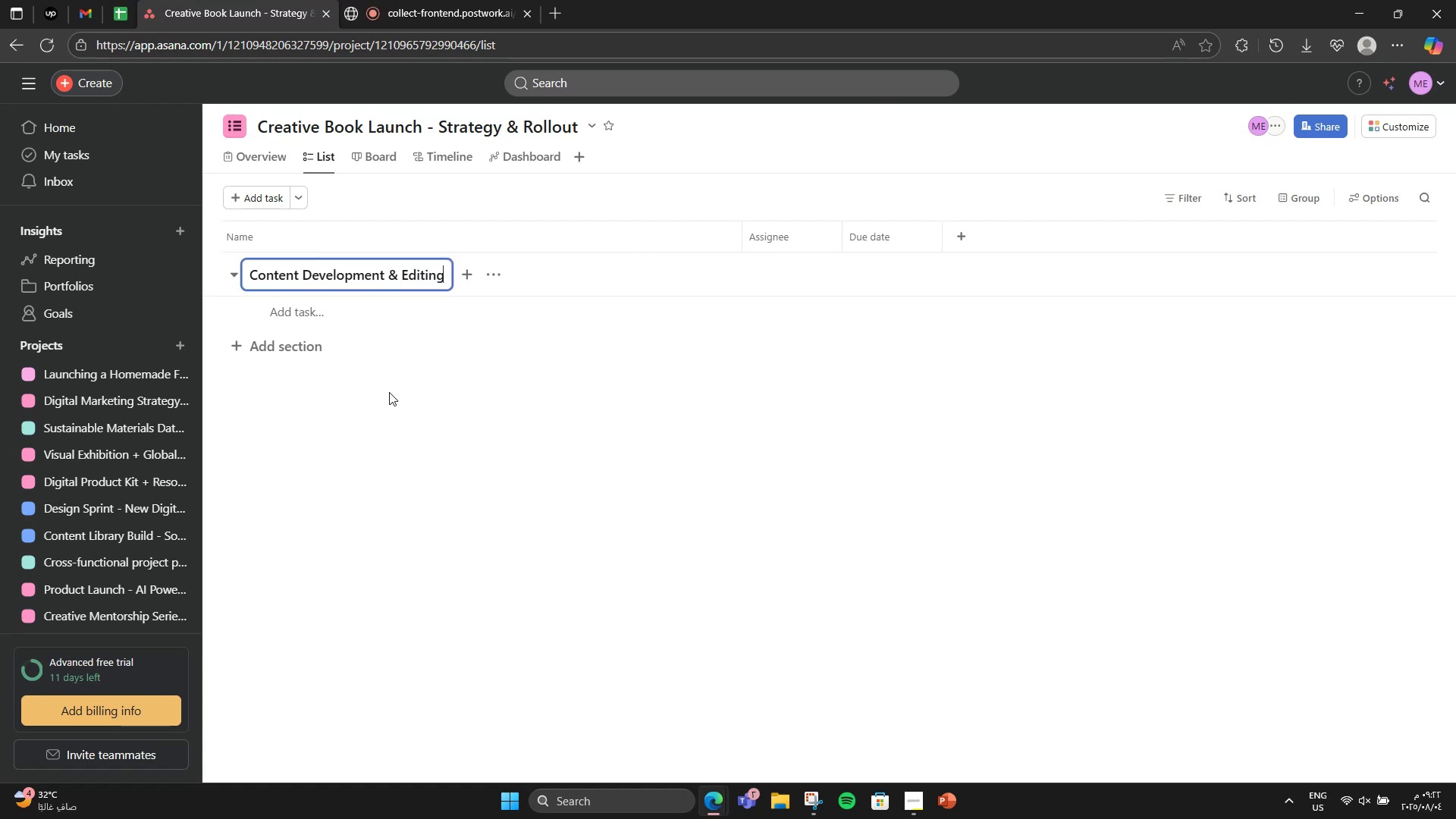 
left_click([389, 398])
 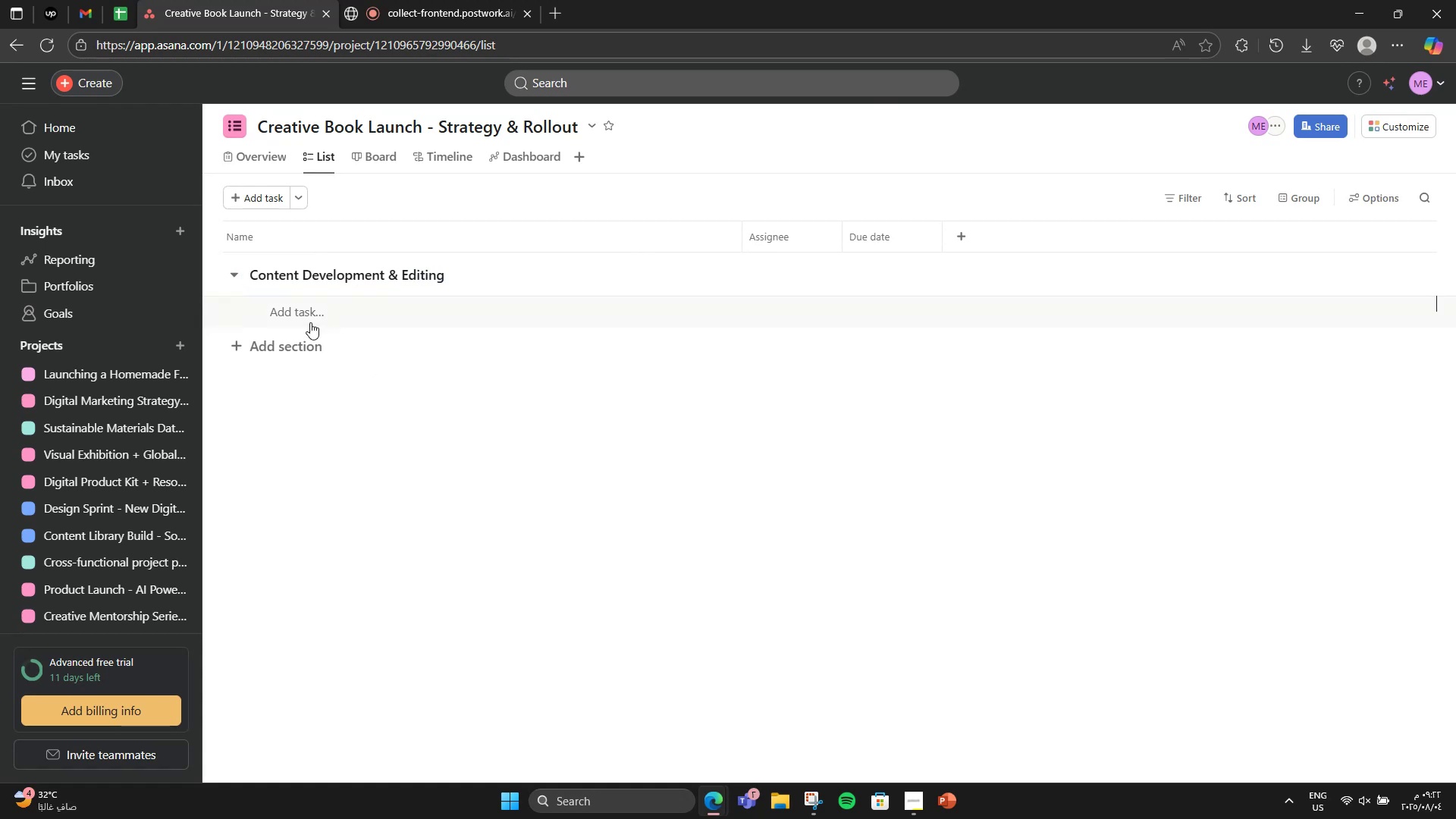 
left_click([300, 318])
 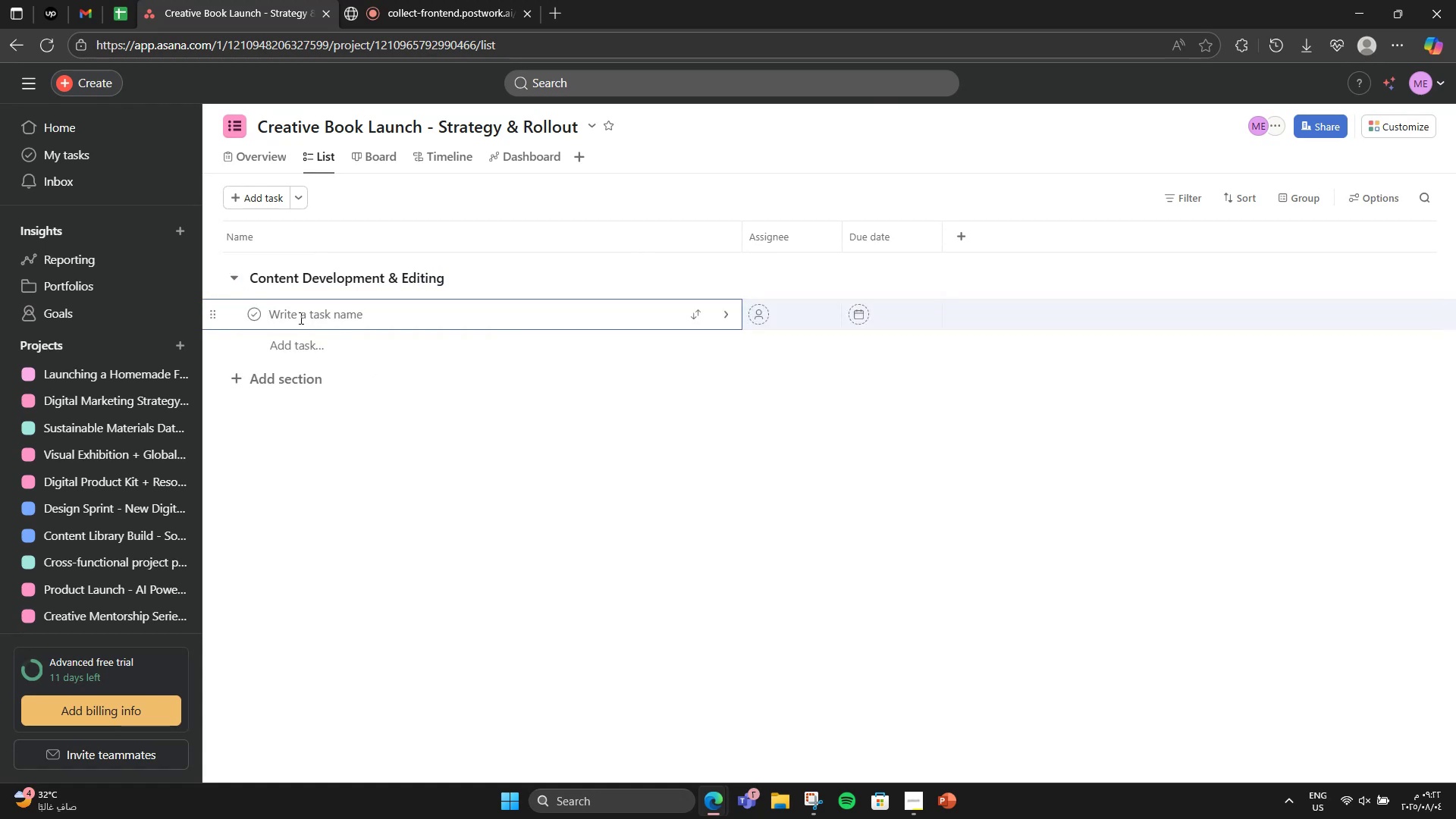 
type(Finalize Manuscript Draft)
 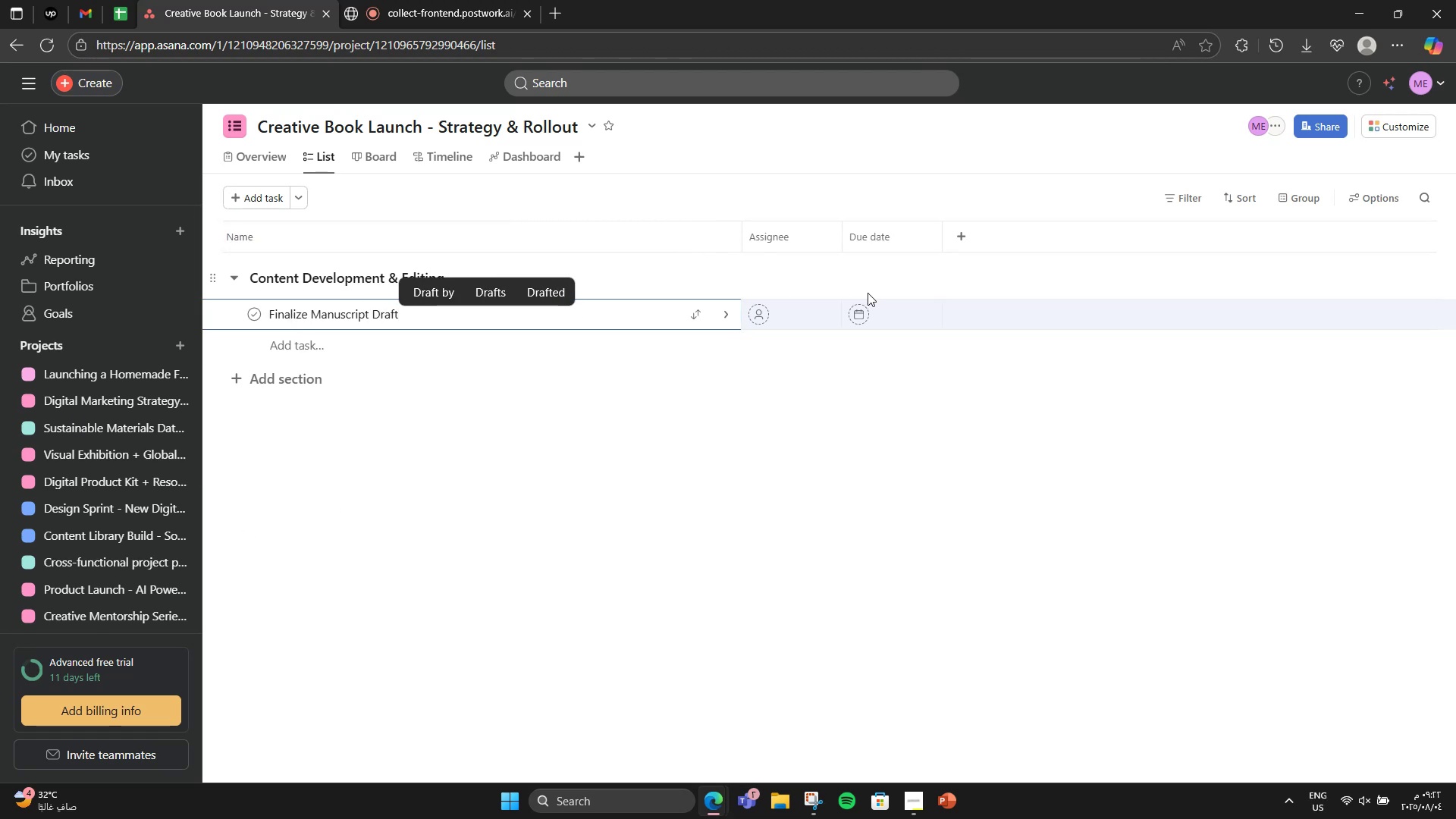 
left_click([912, 321])
 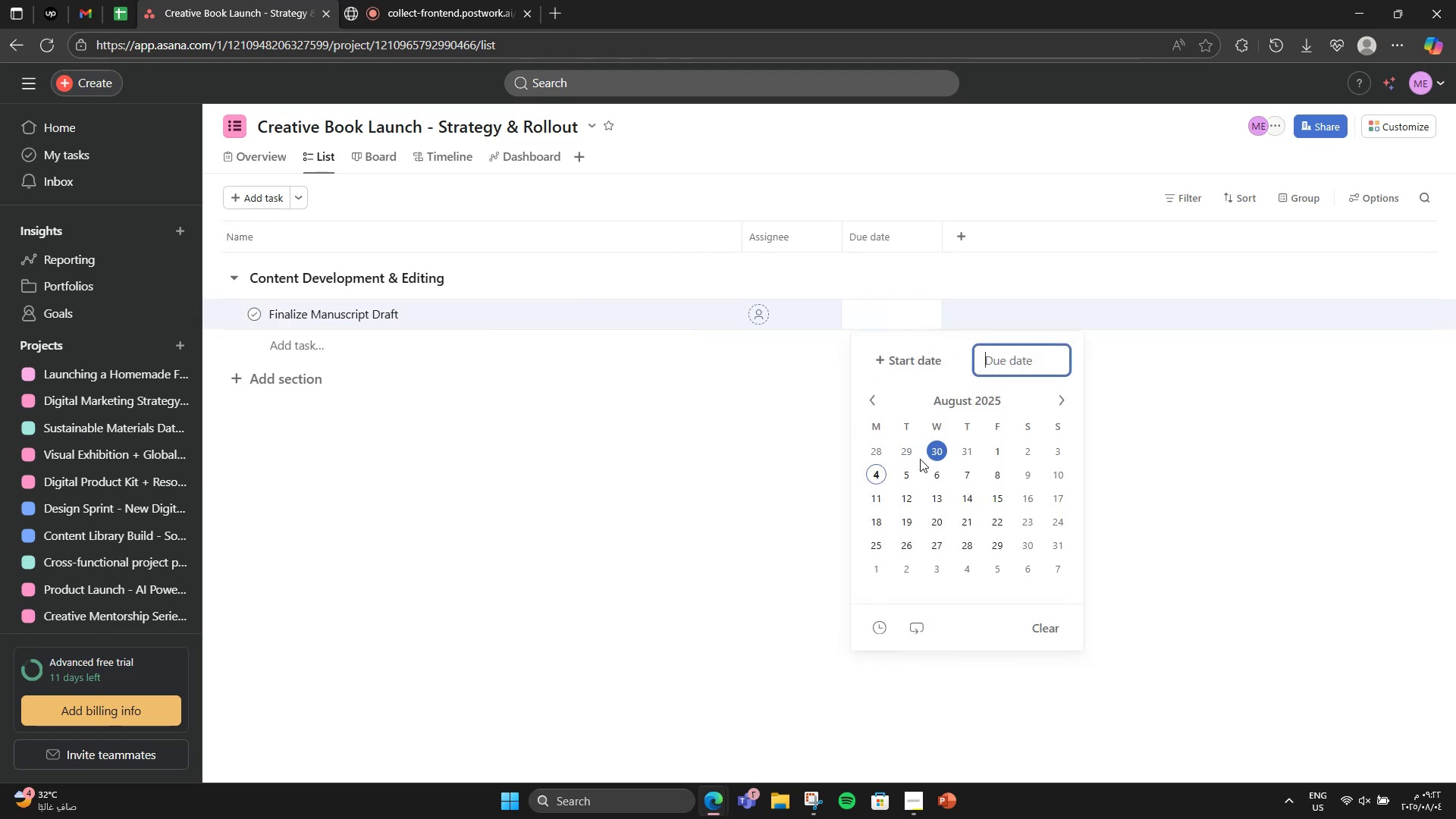 
left_click([903, 350])
 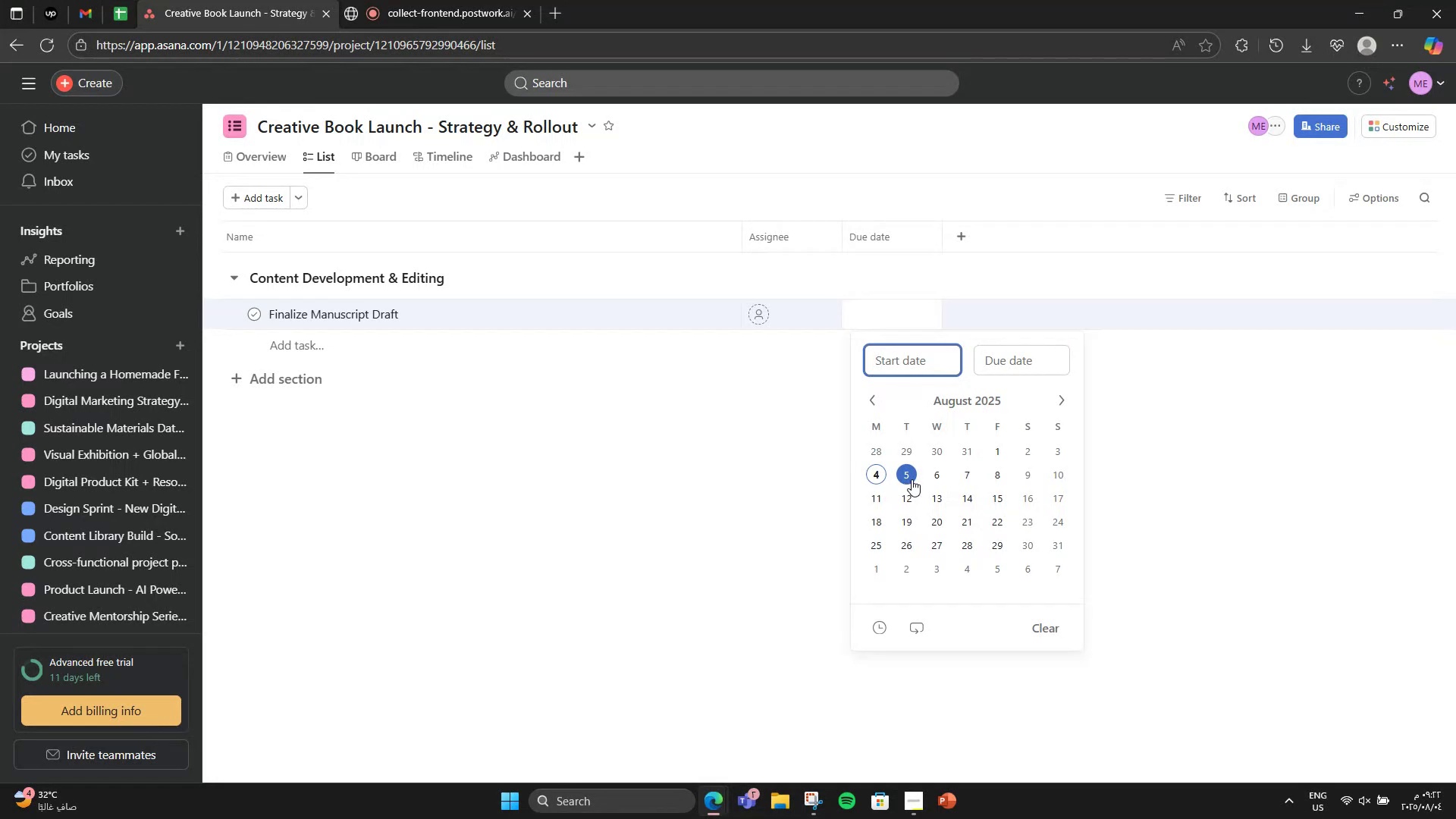 
left_click([912, 479])
 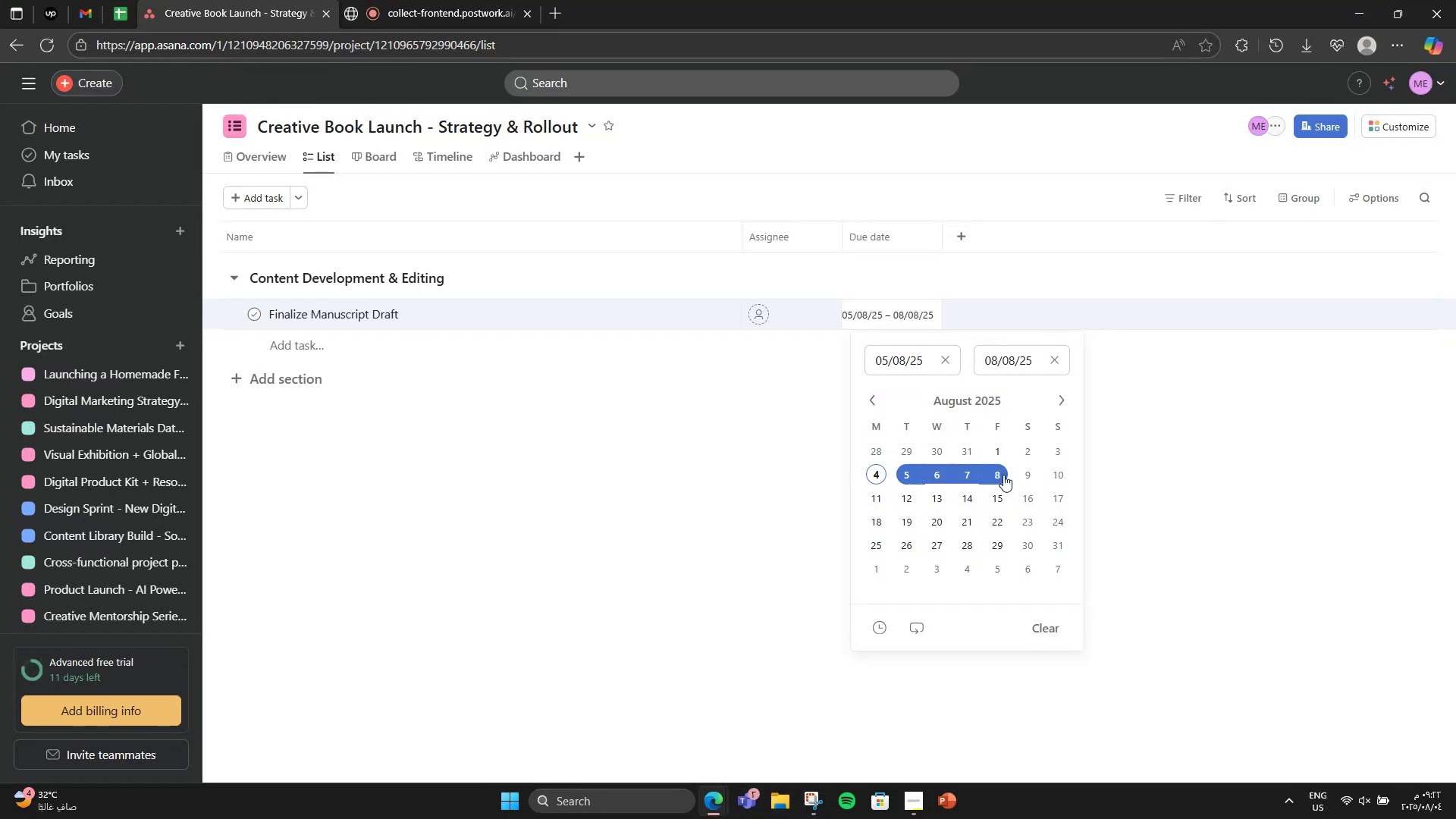 
left_click([1003, 475])
 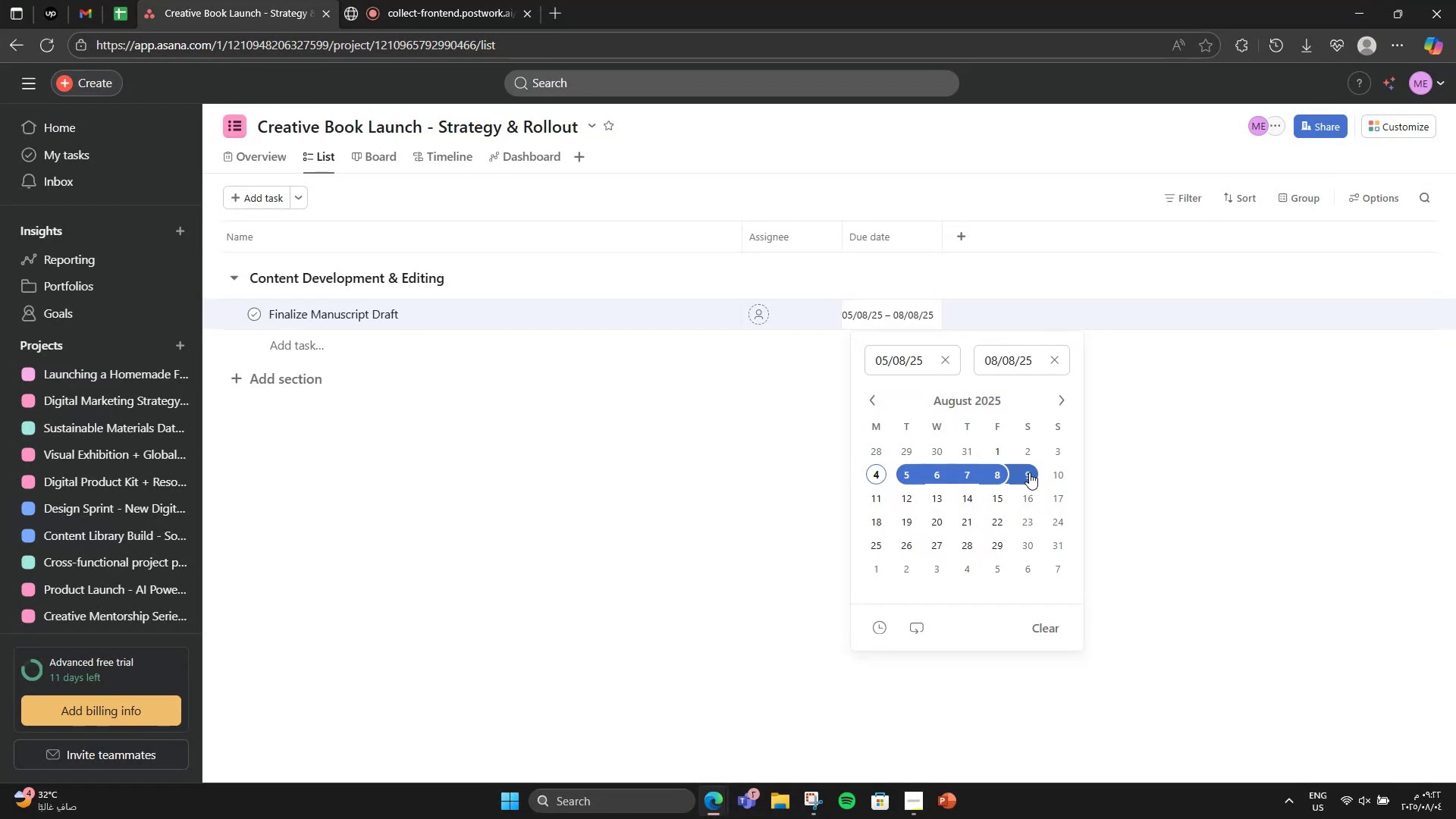 
left_click([1029, 472])
 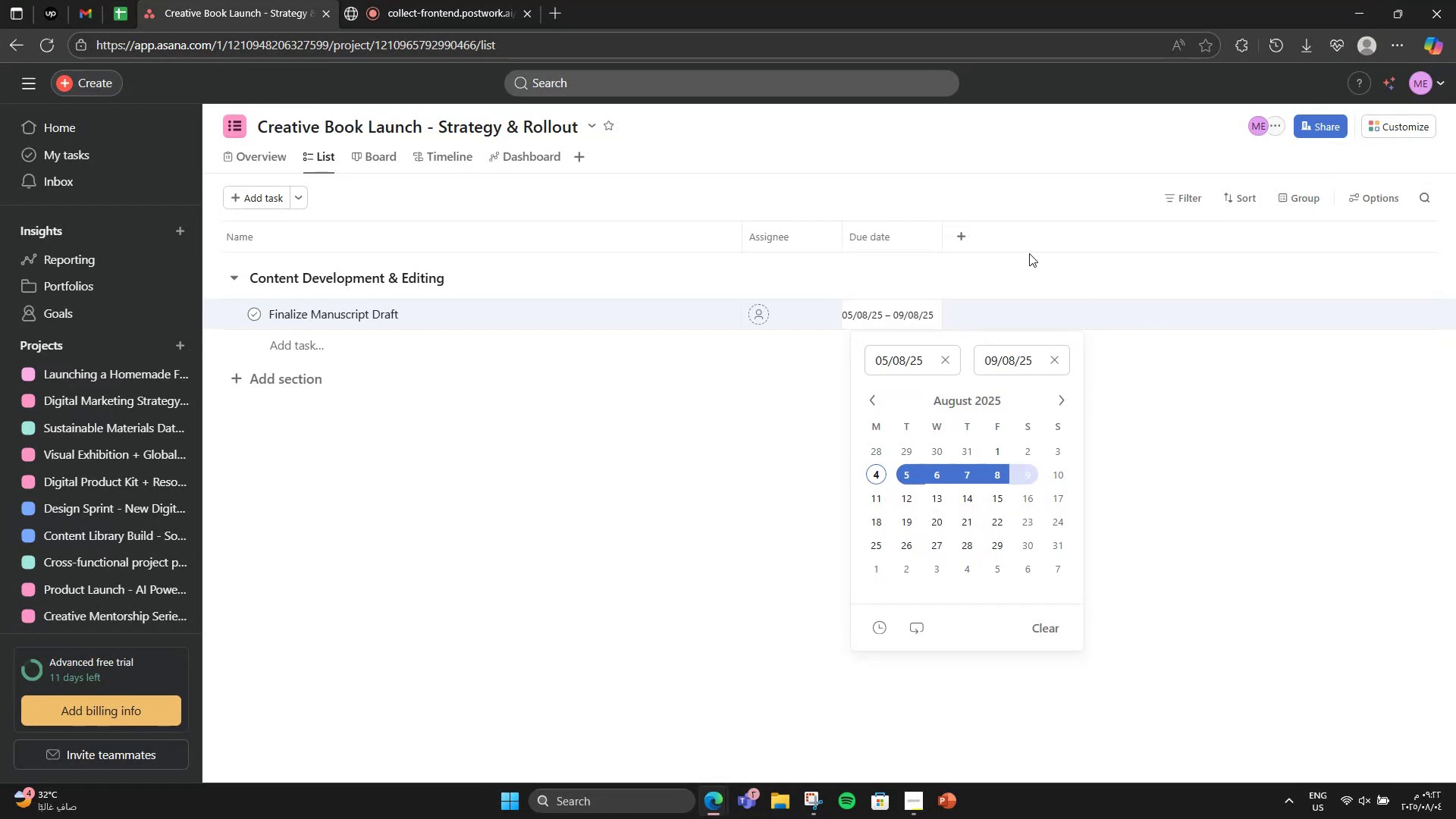 
left_click([1013, 268])
 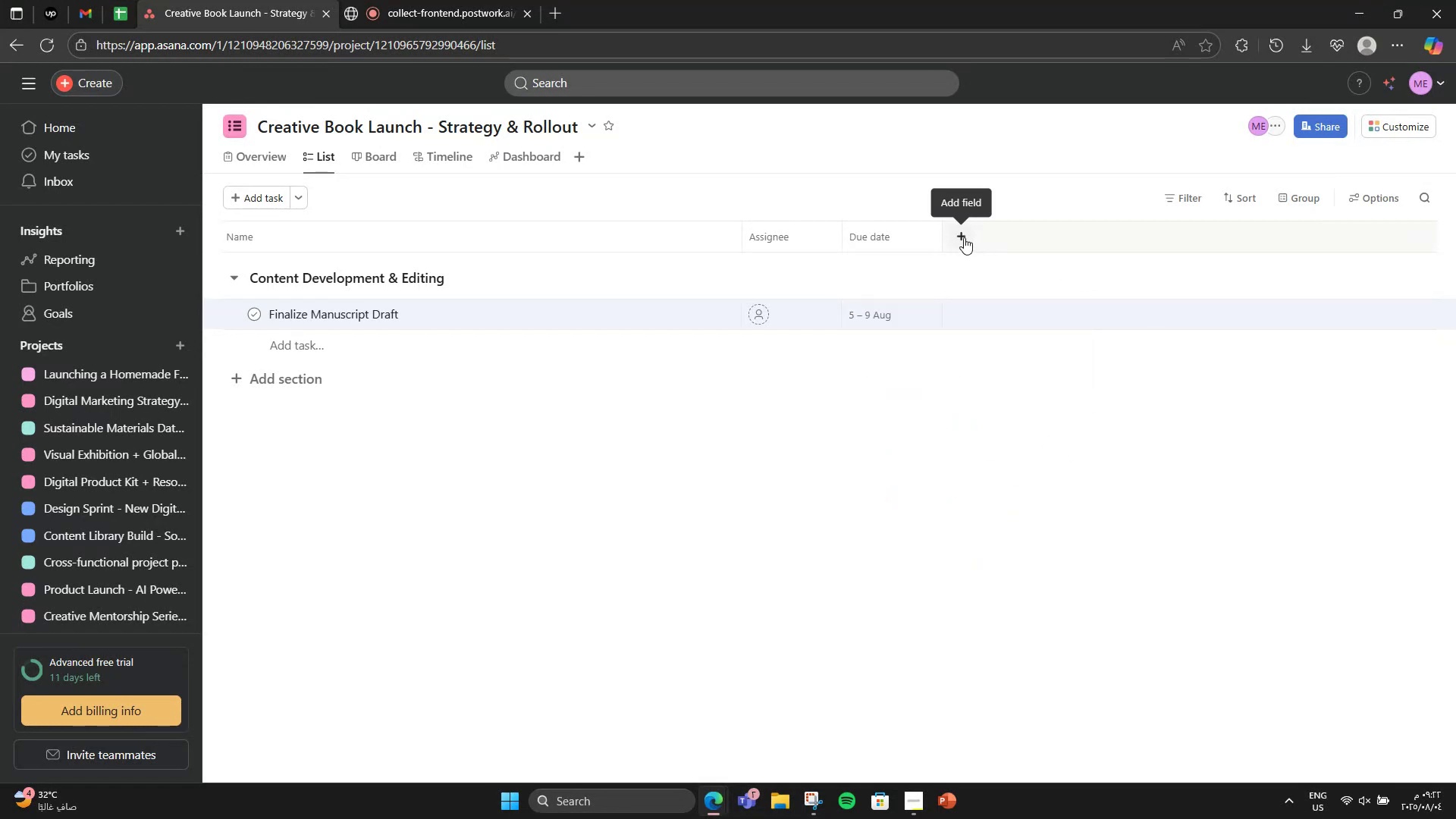 
left_click([964, 237])
 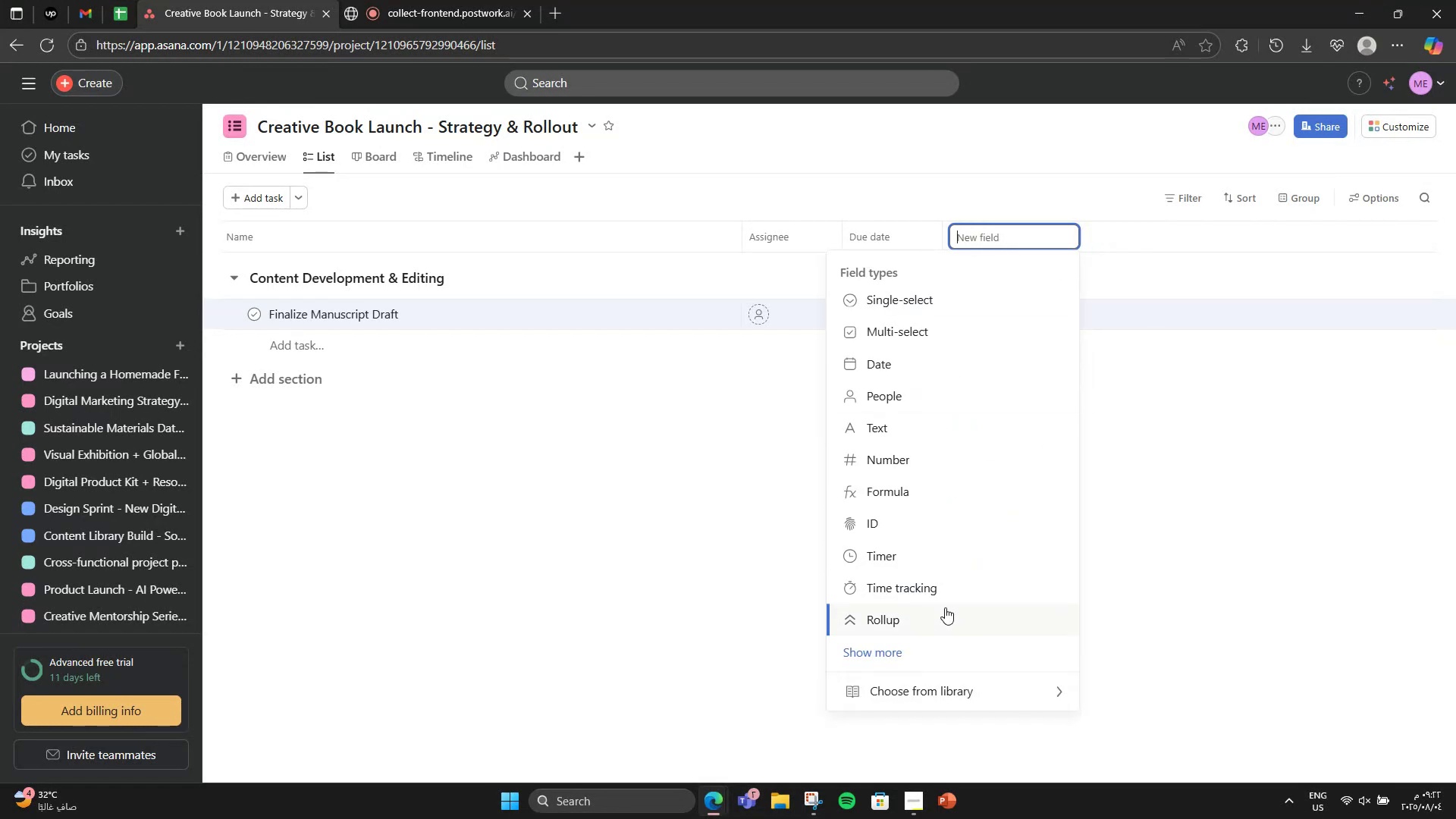 
left_click([946, 692])
 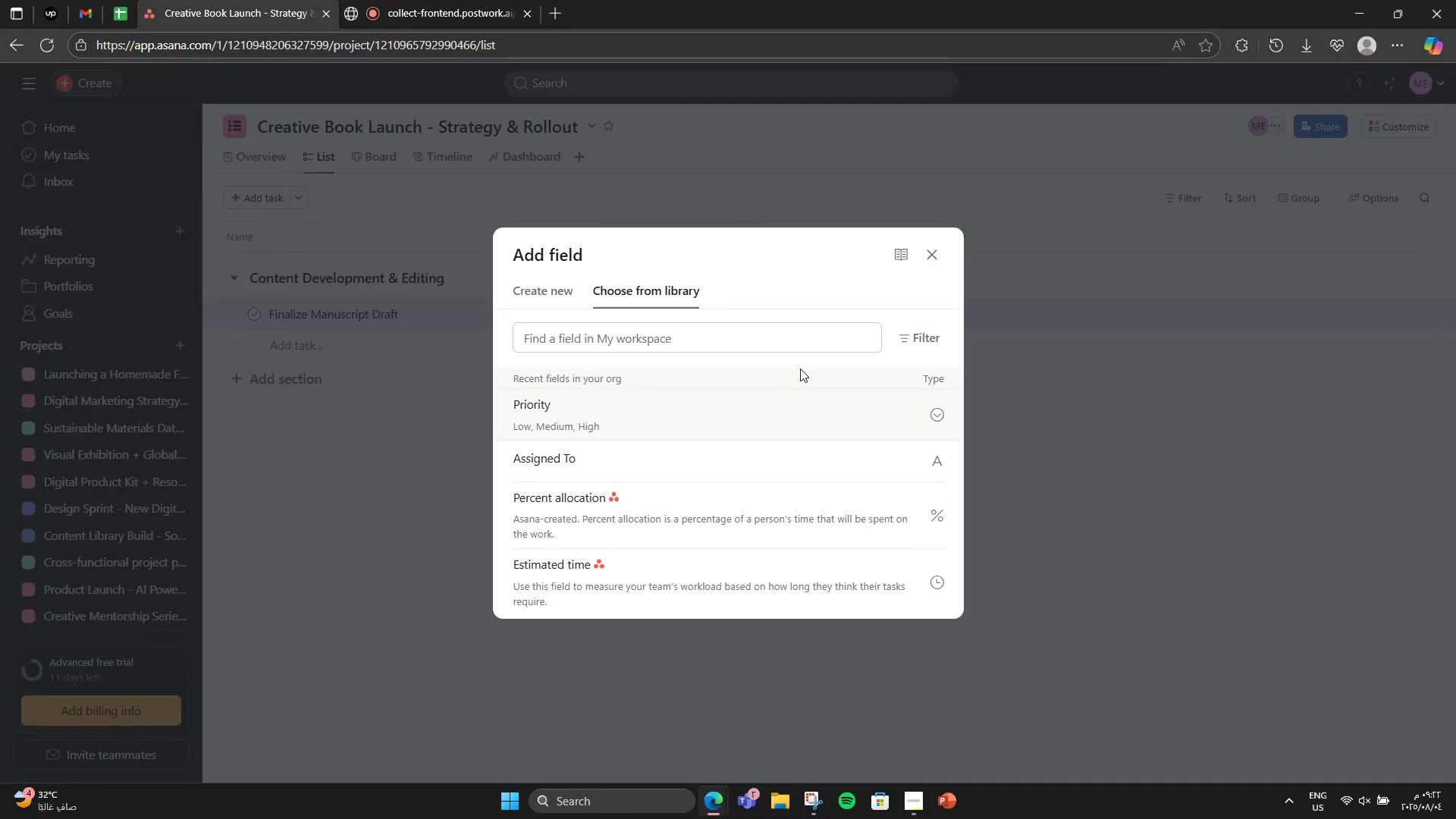 
left_click([762, 407])
 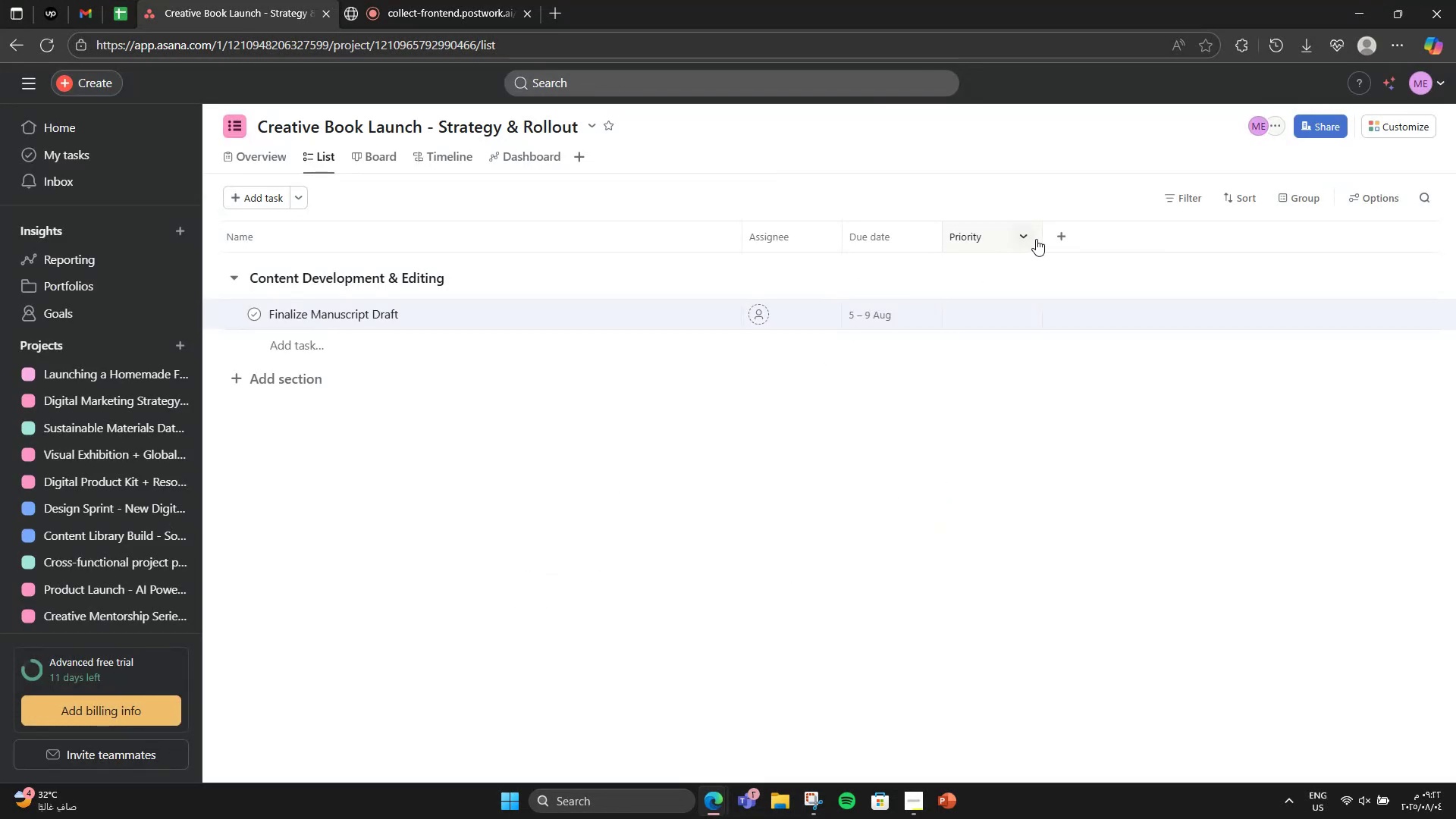 
left_click([1058, 245])
 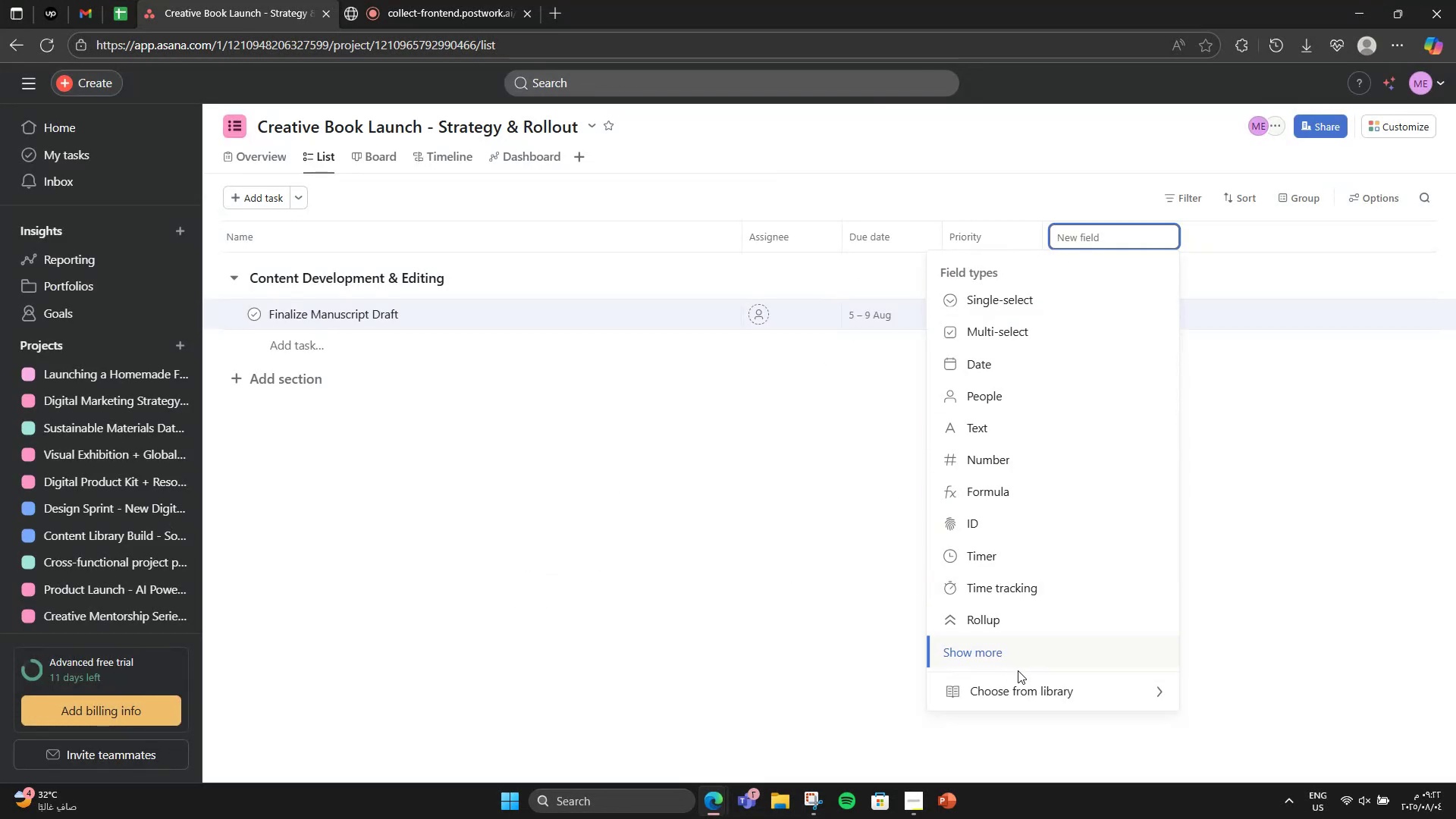 
left_click([1018, 687])
 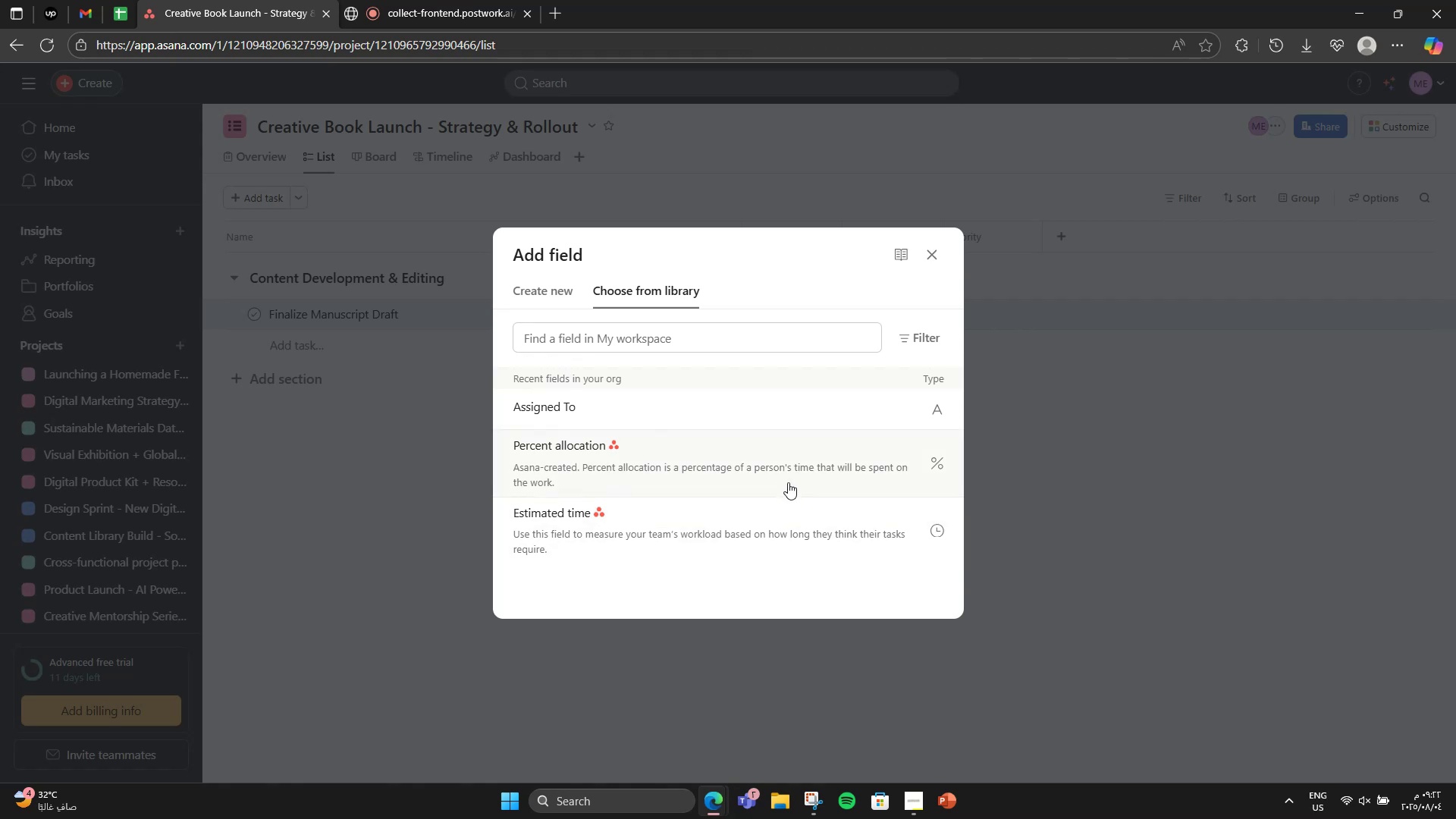 
left_click([791, 425])
 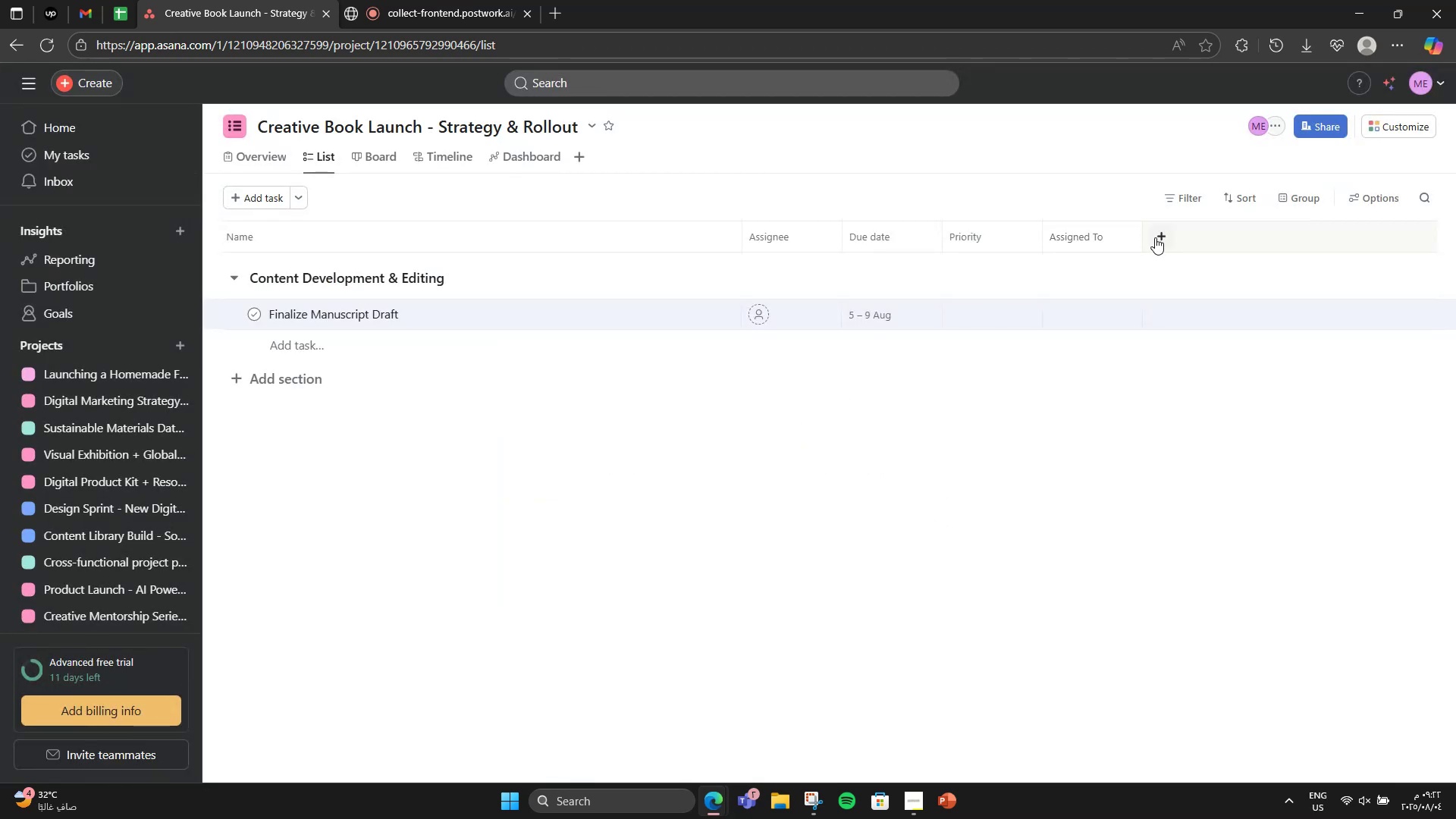 
left_click([1155, 237])
 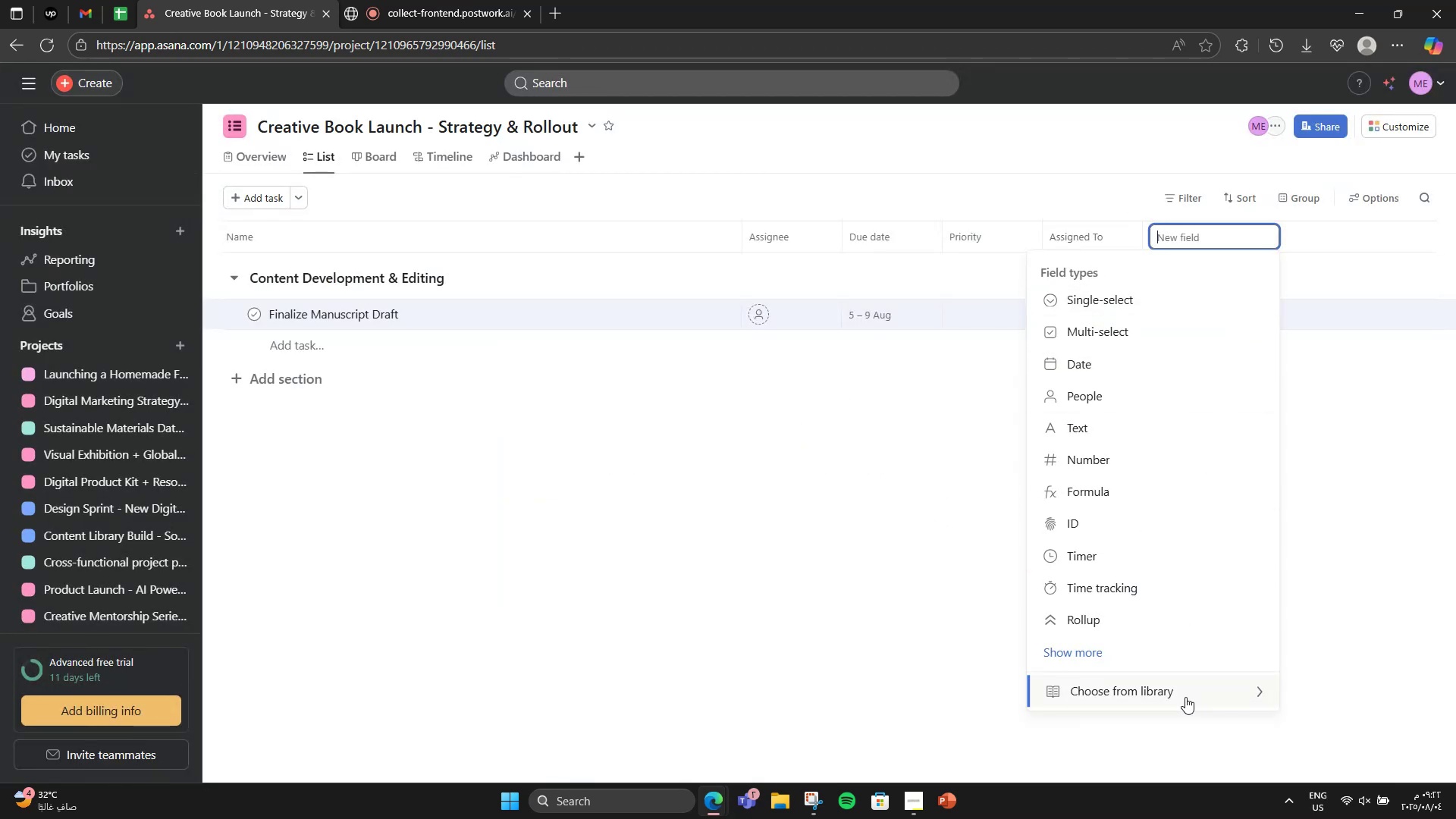 
left_click([1185, 697])
 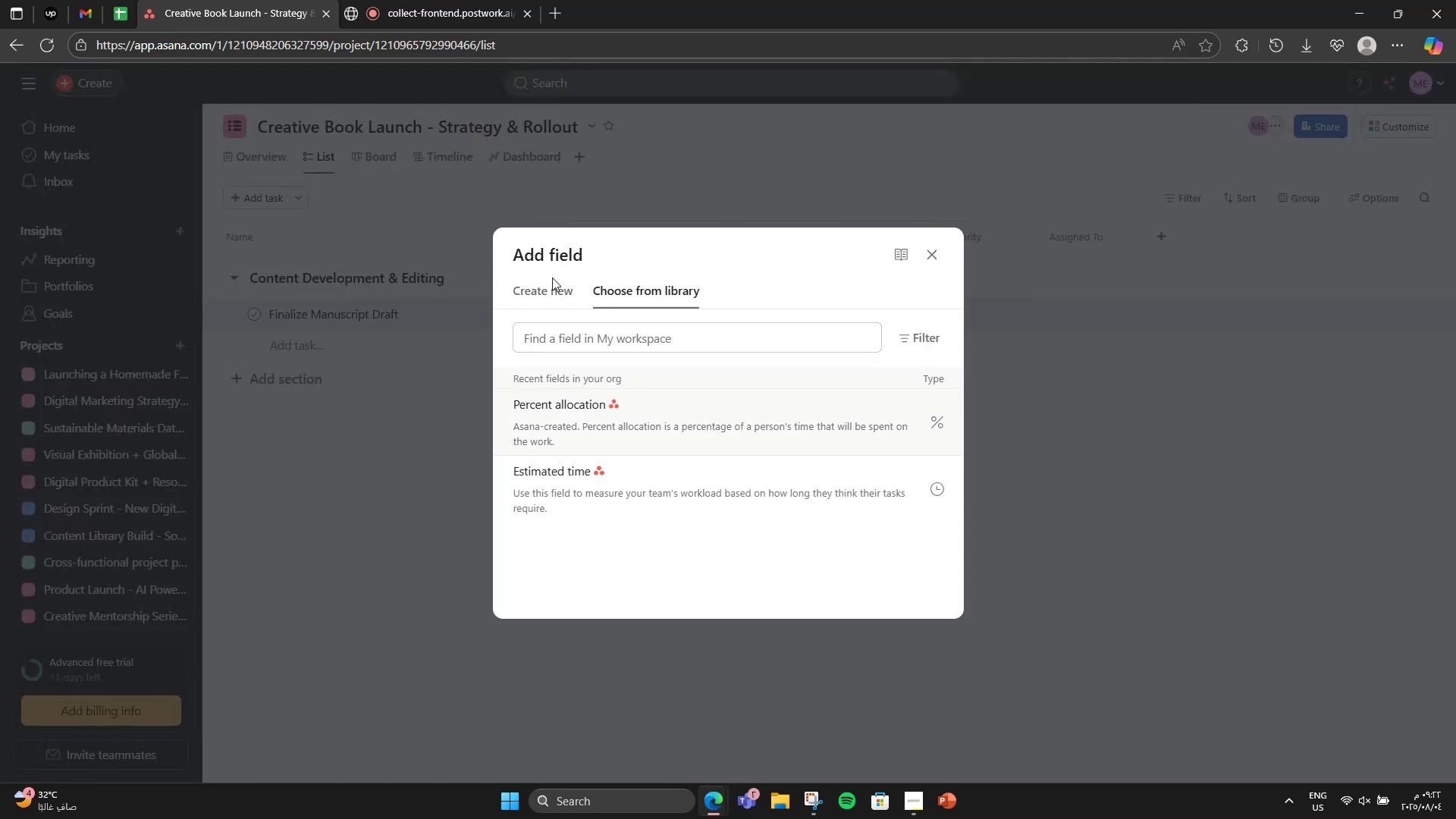 
double_click([552, 286])
 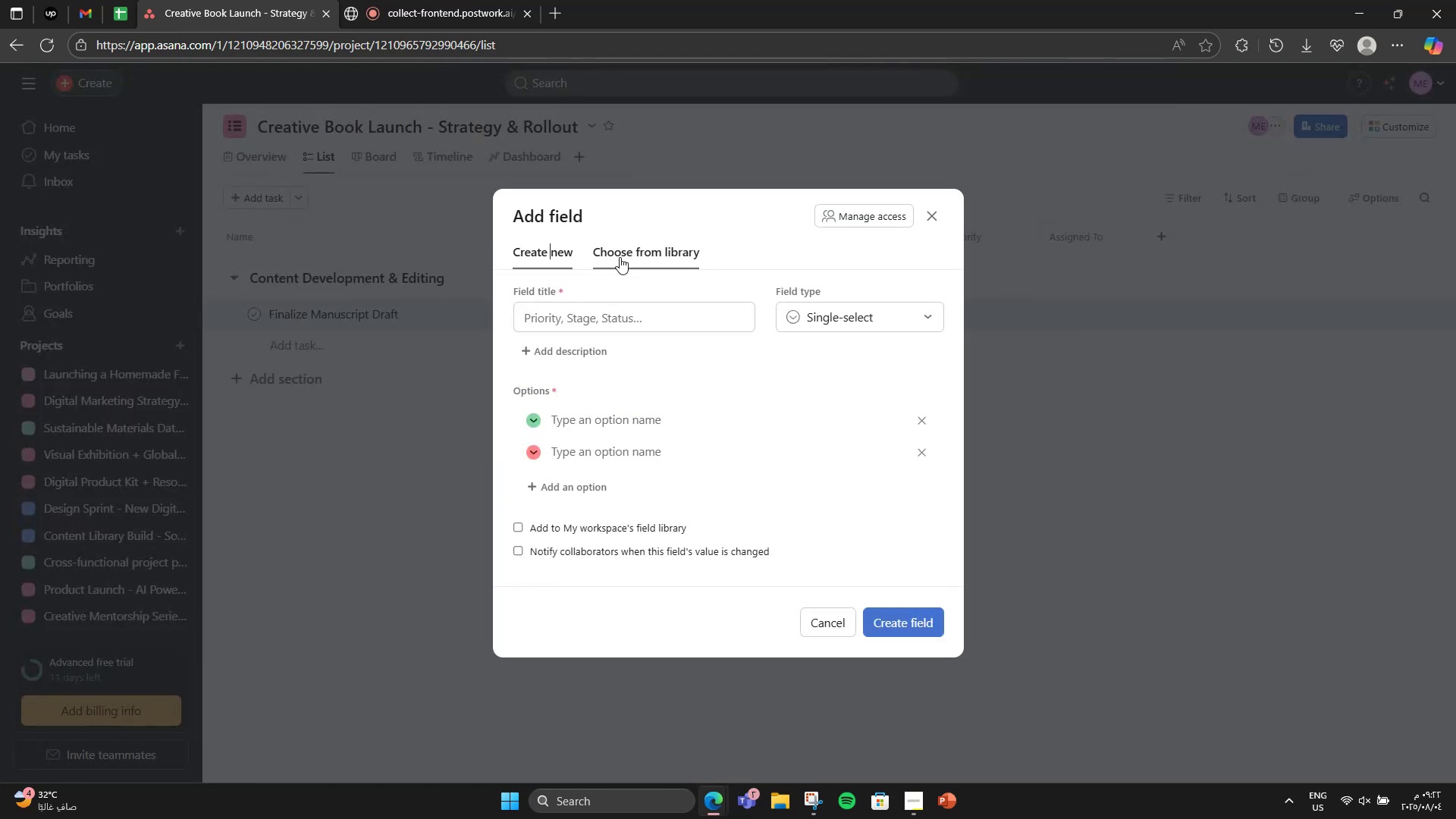 
left_click([620, 257])
 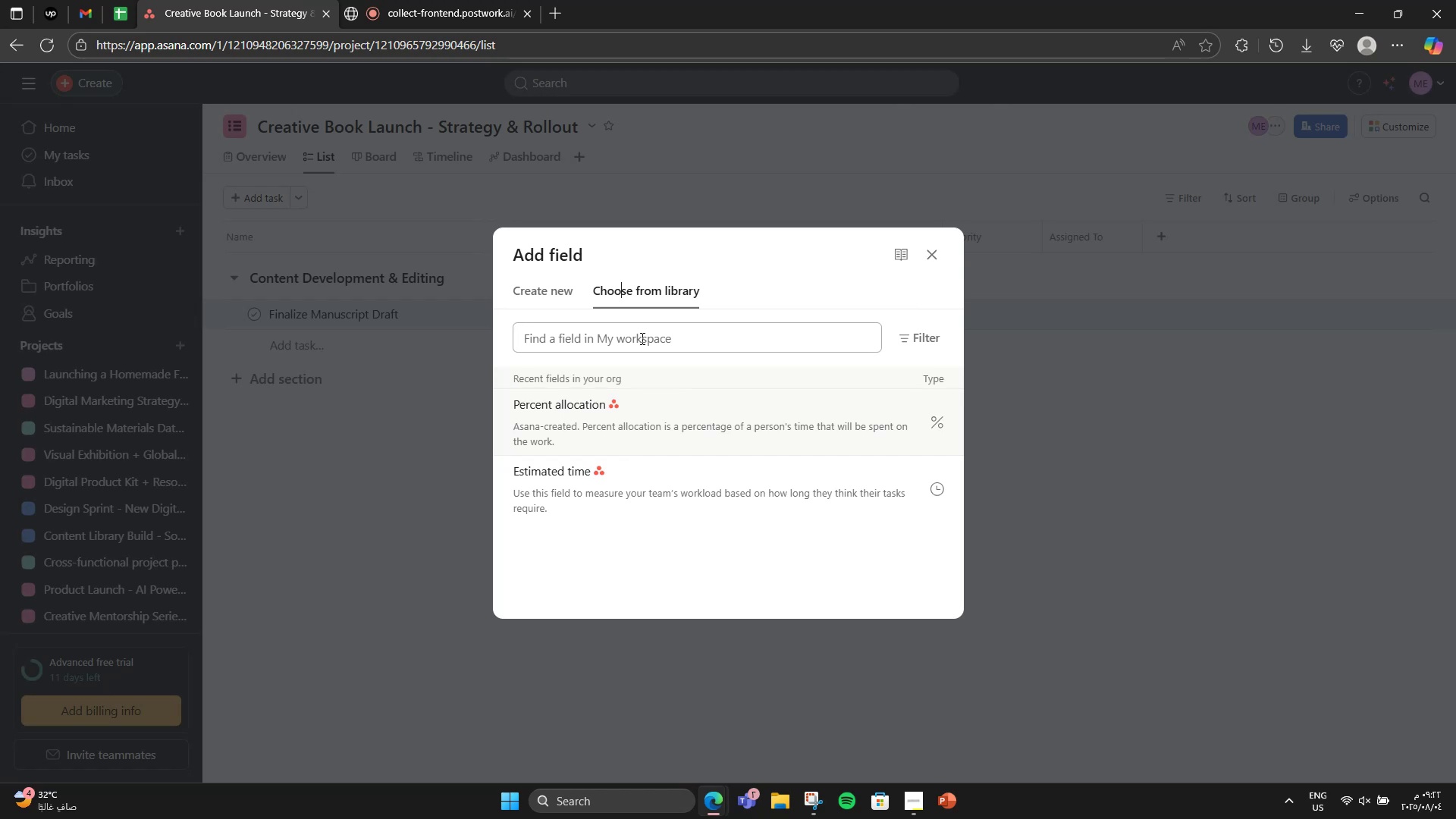 
left_click([654, 346])
 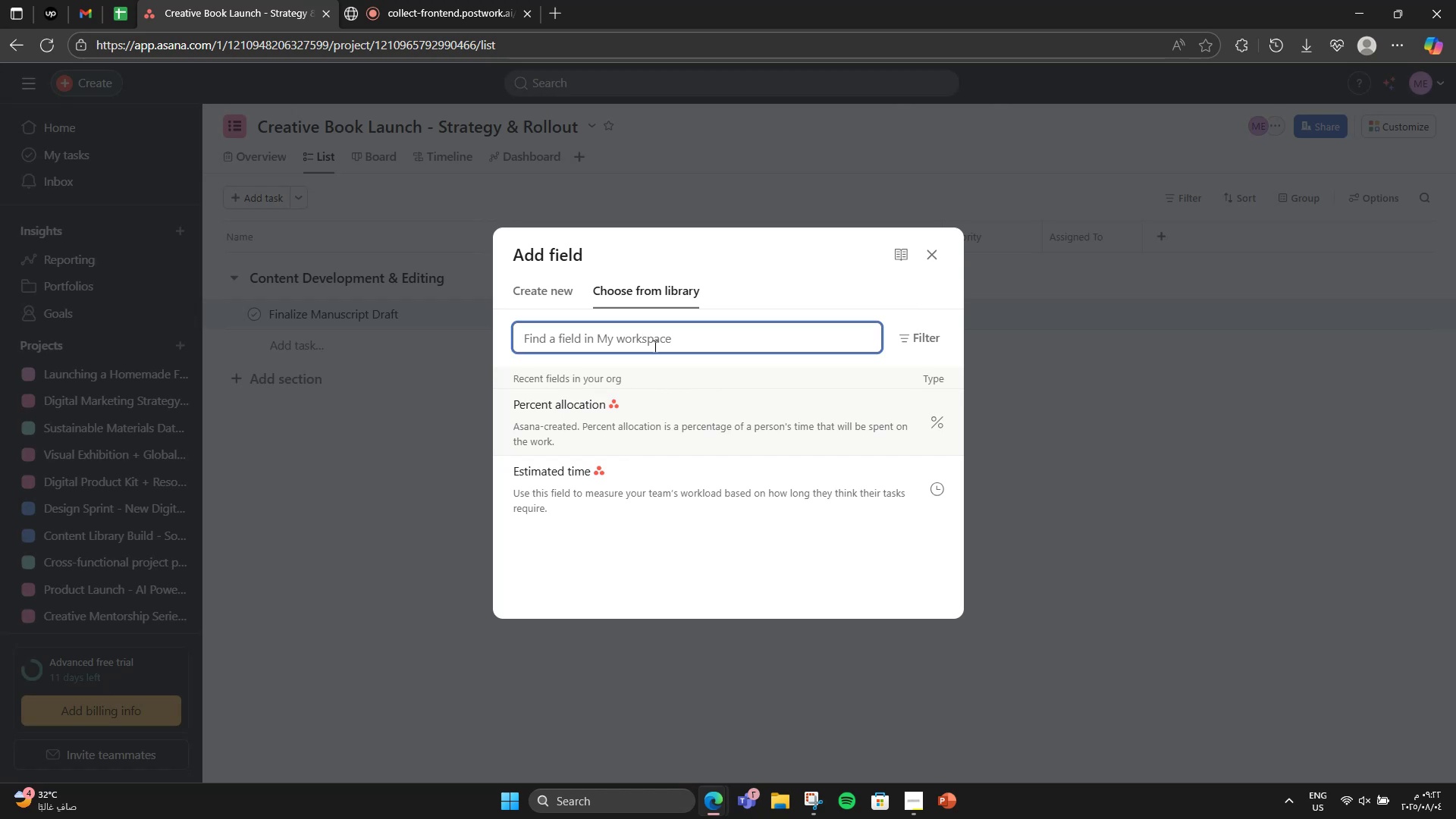 
type(sun=)
key(Backspace)
key(Backspace)
 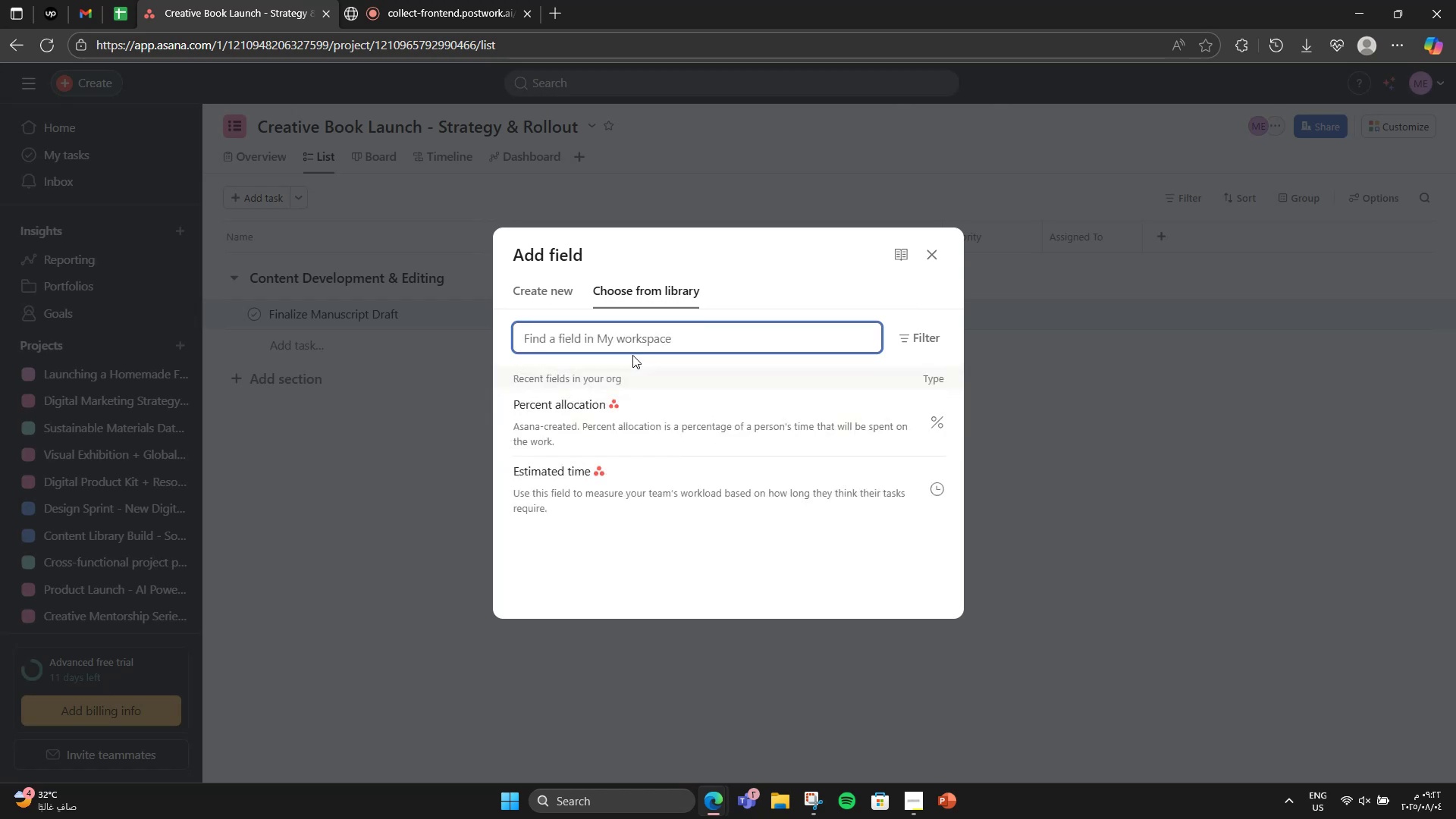 
left_click([1181, 469])
 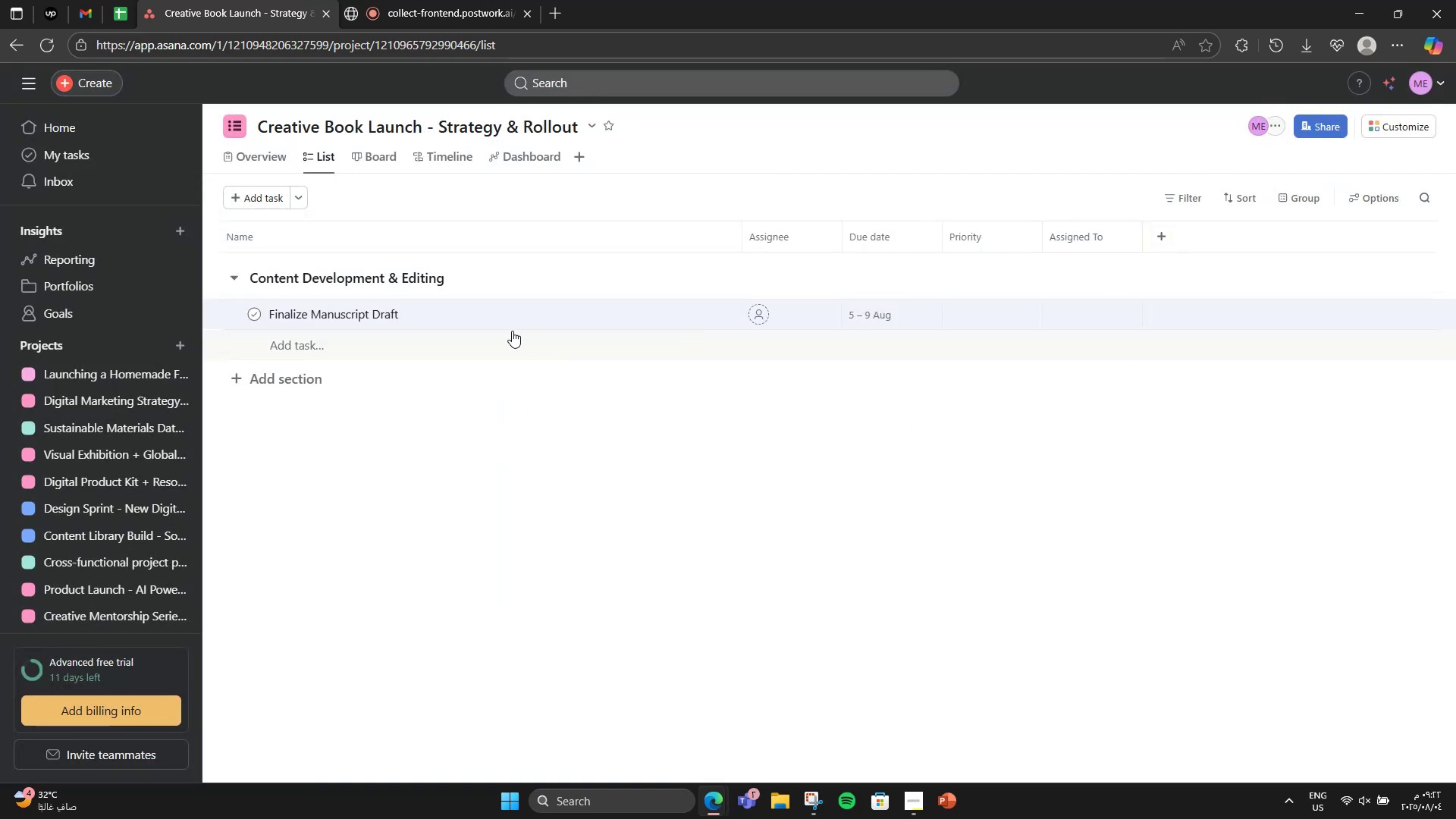 
left_click([362, 352])
 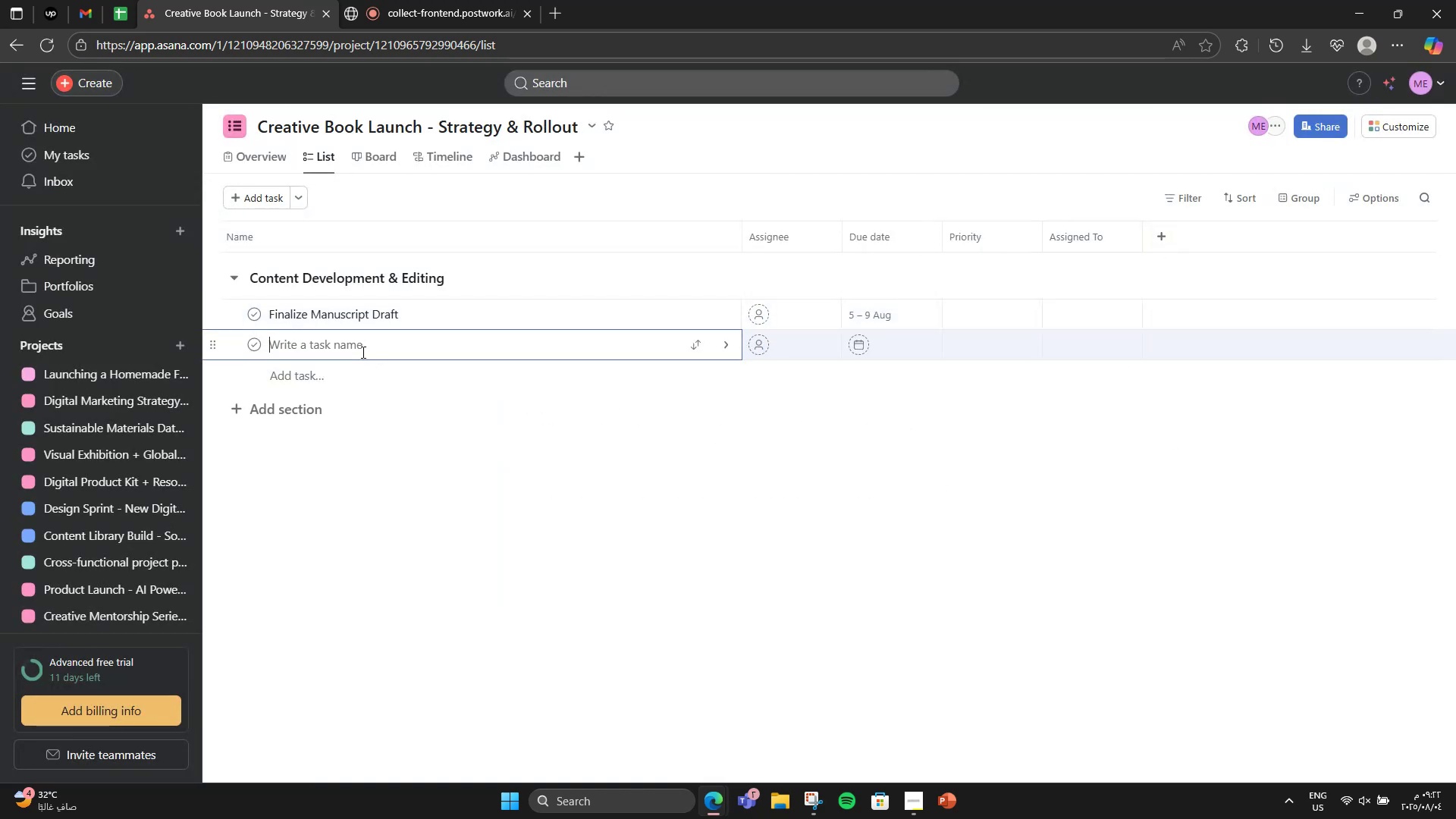 
type(Per)
key(Backspace)
type(er Review )
 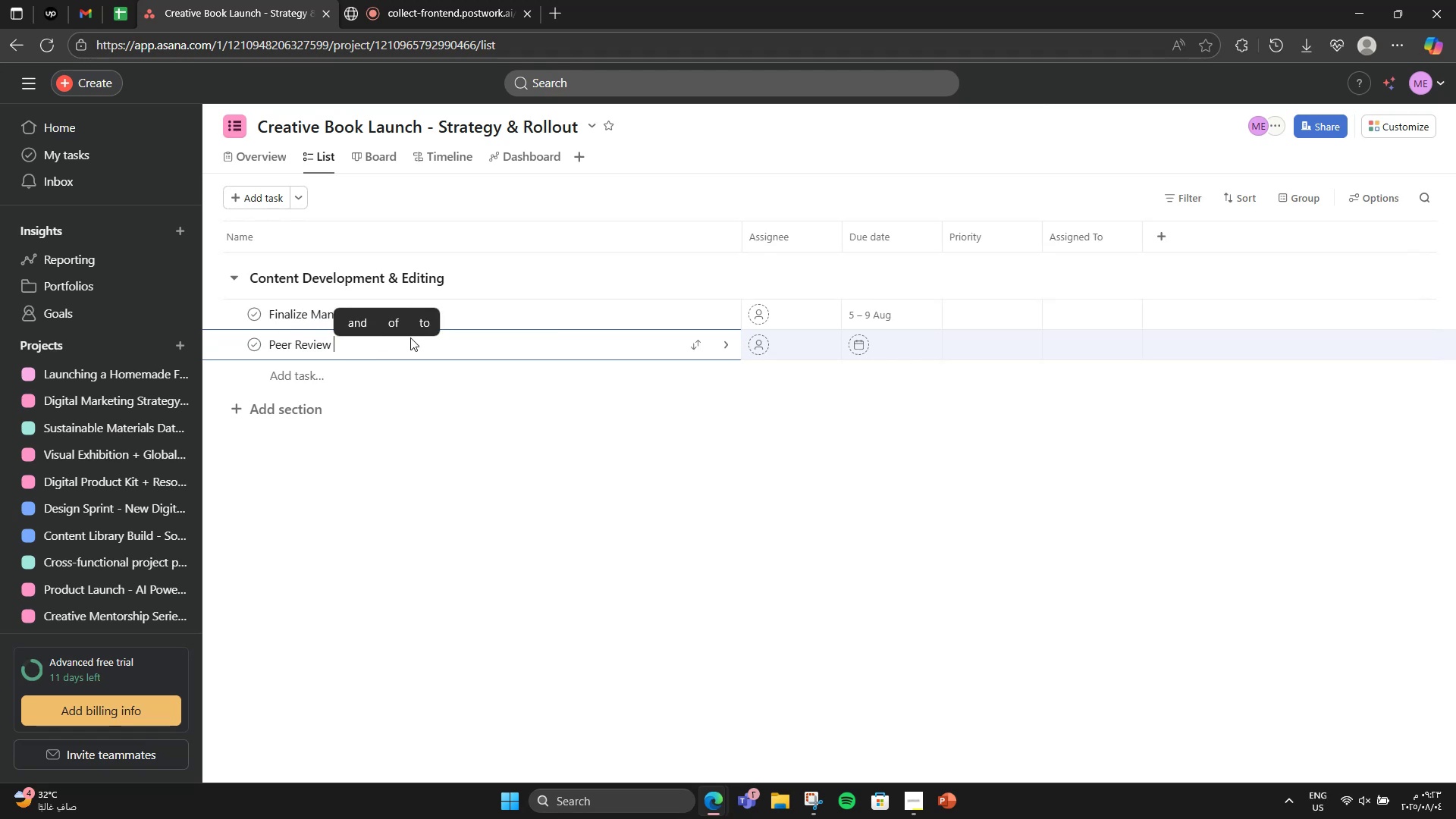 
left_click([382, 447])
 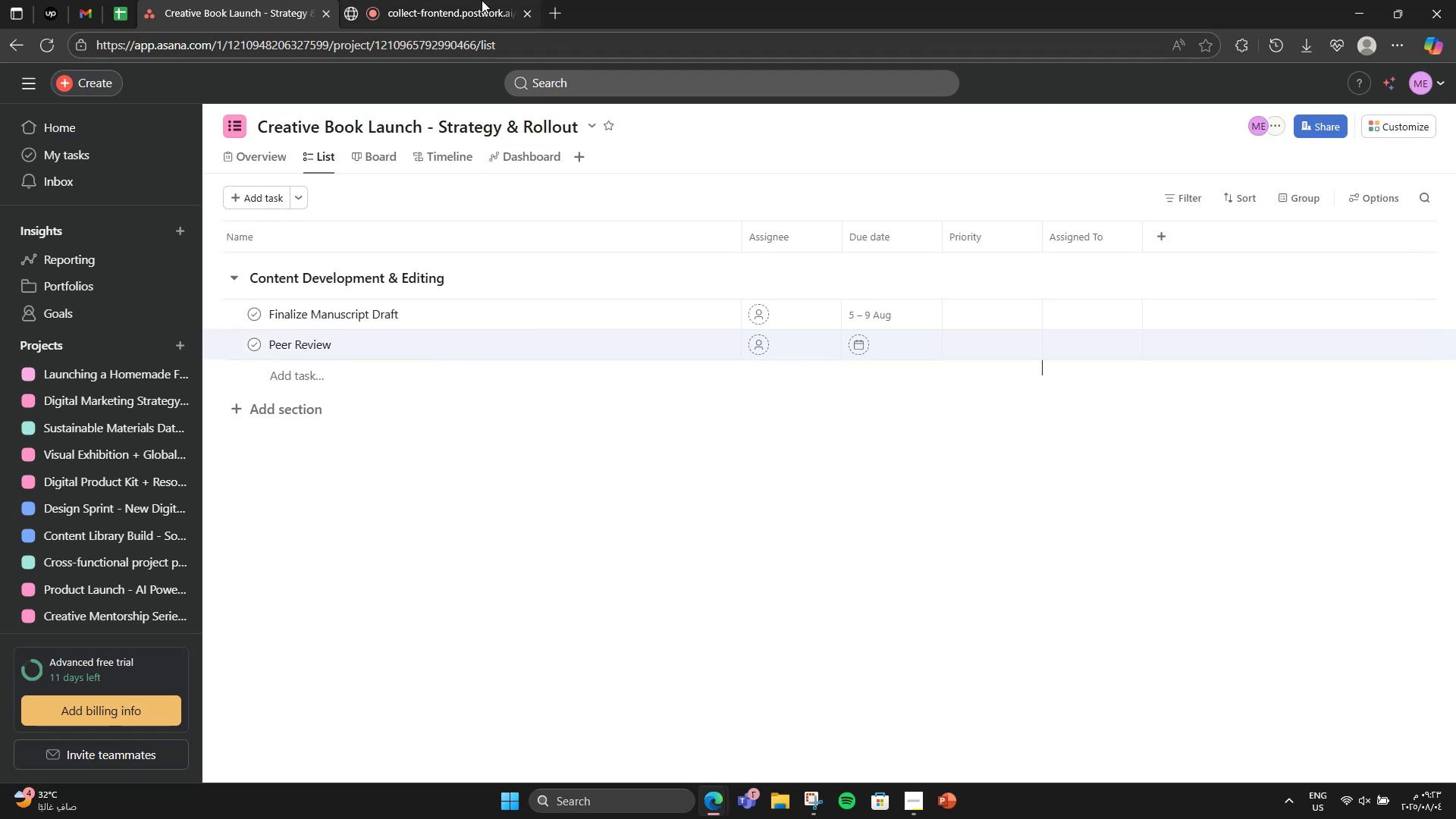 
left_click([482, 0])
 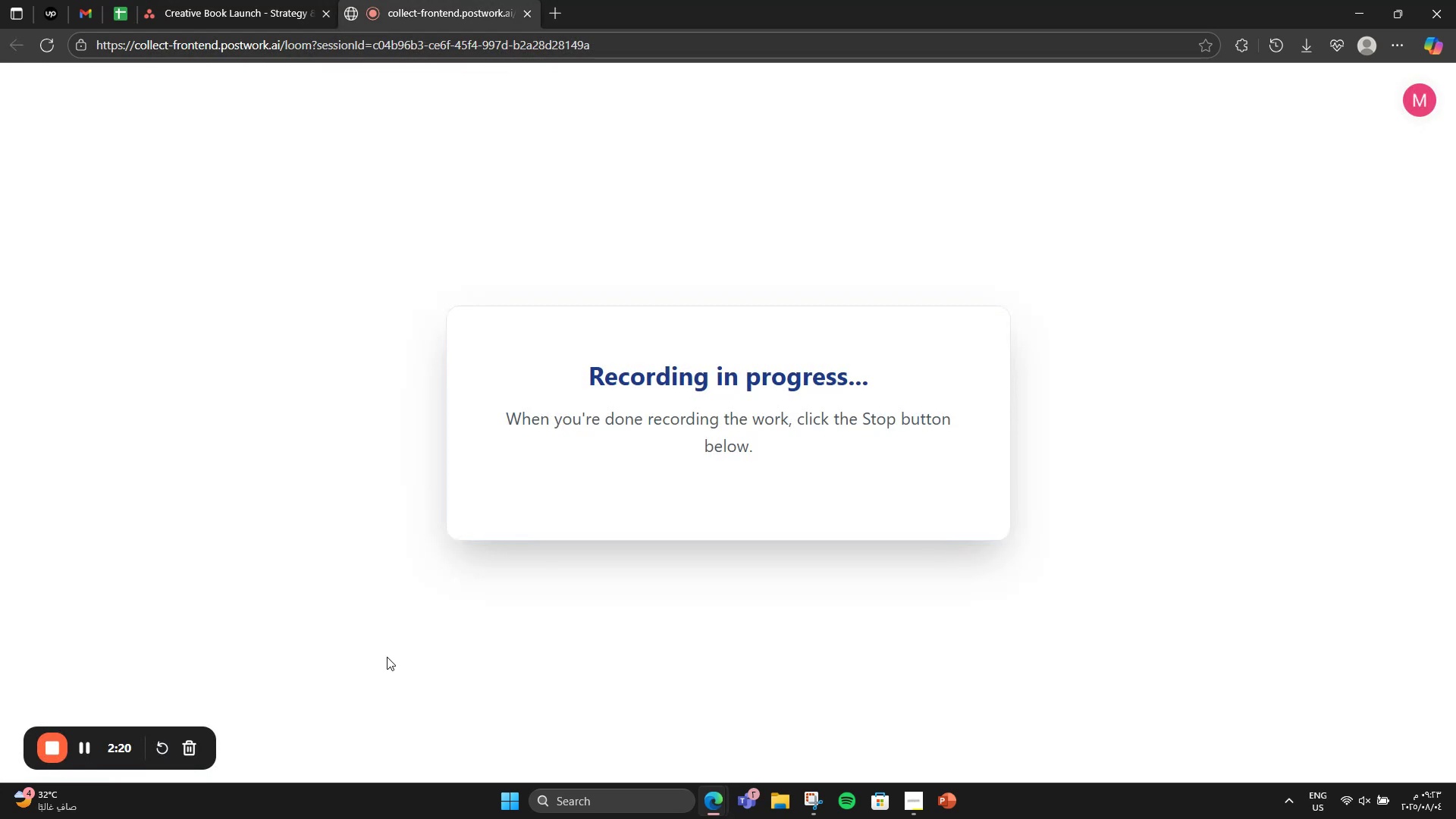 
mouse_move([202, 715])
 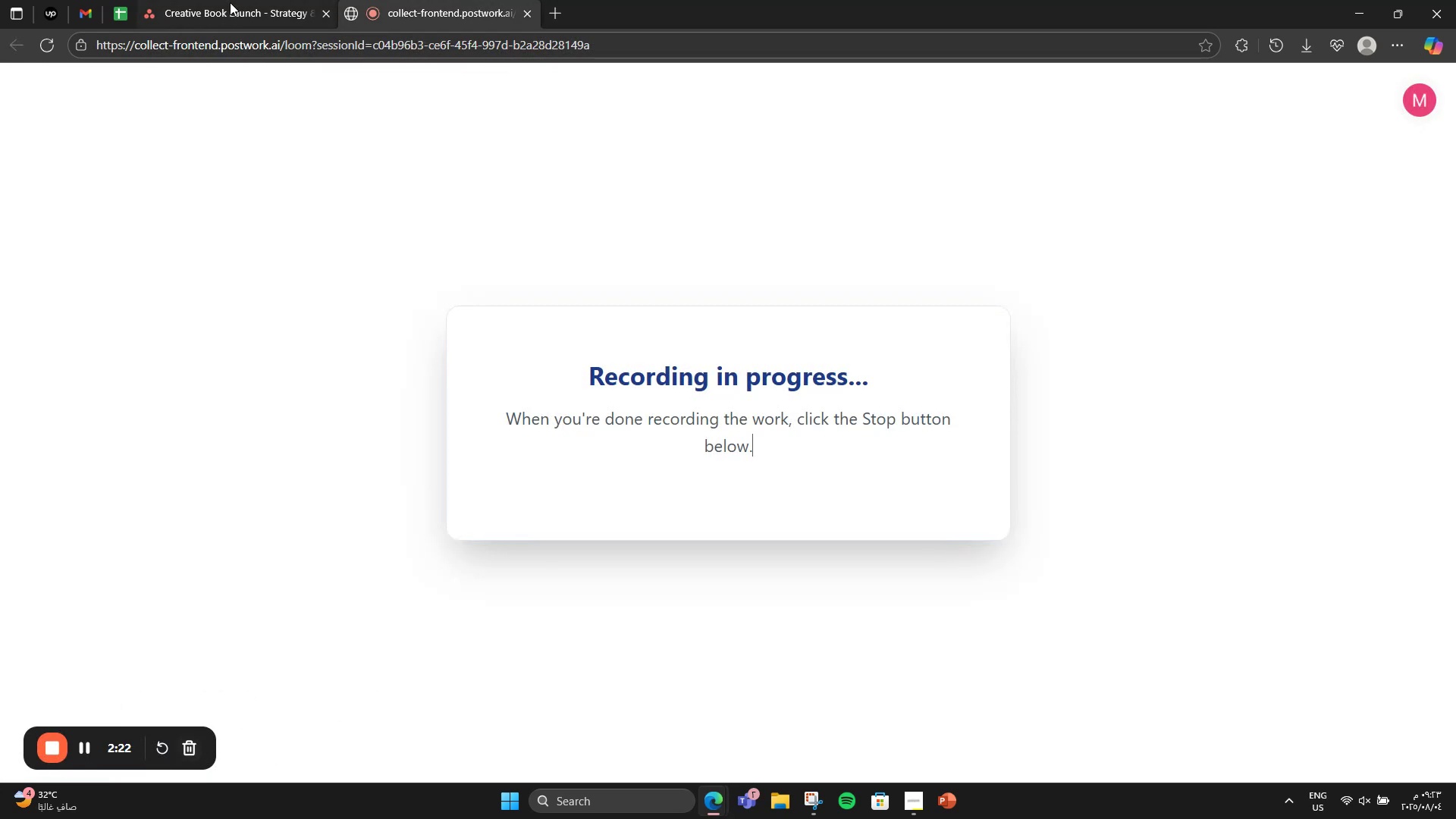 
left_click([230, 2])
 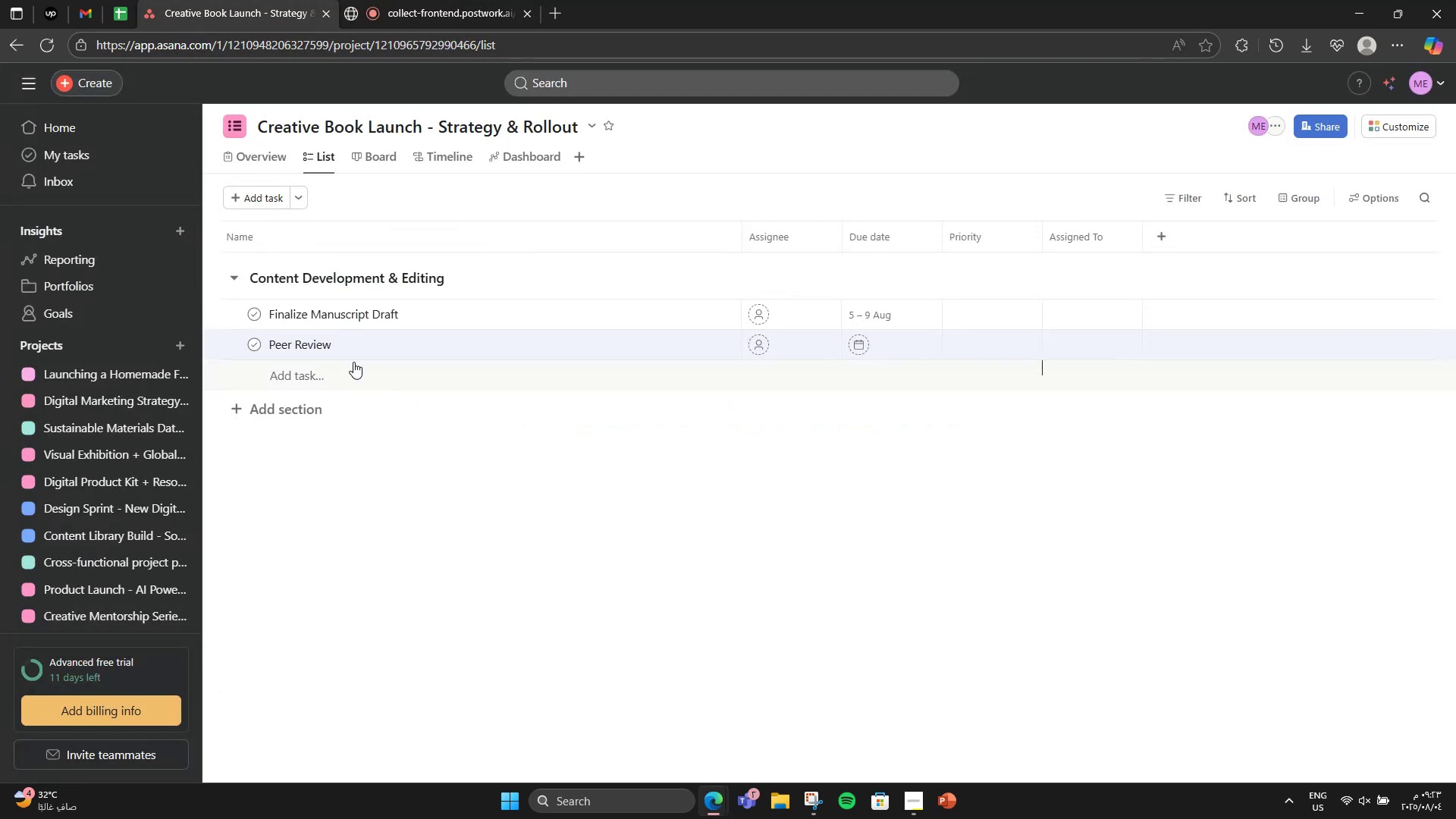 
left_click([333, 349])
 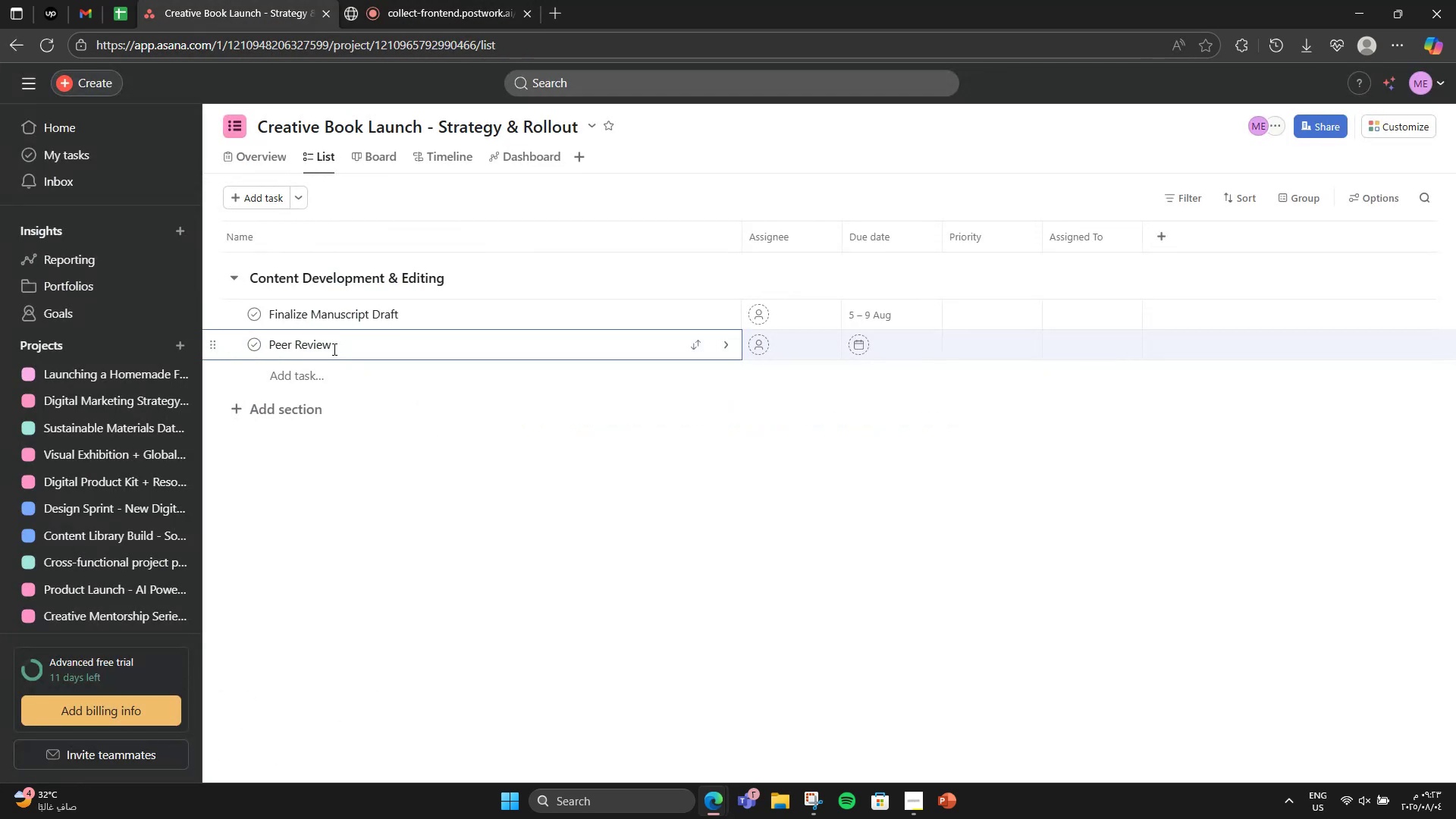 
type(& Feedback)
 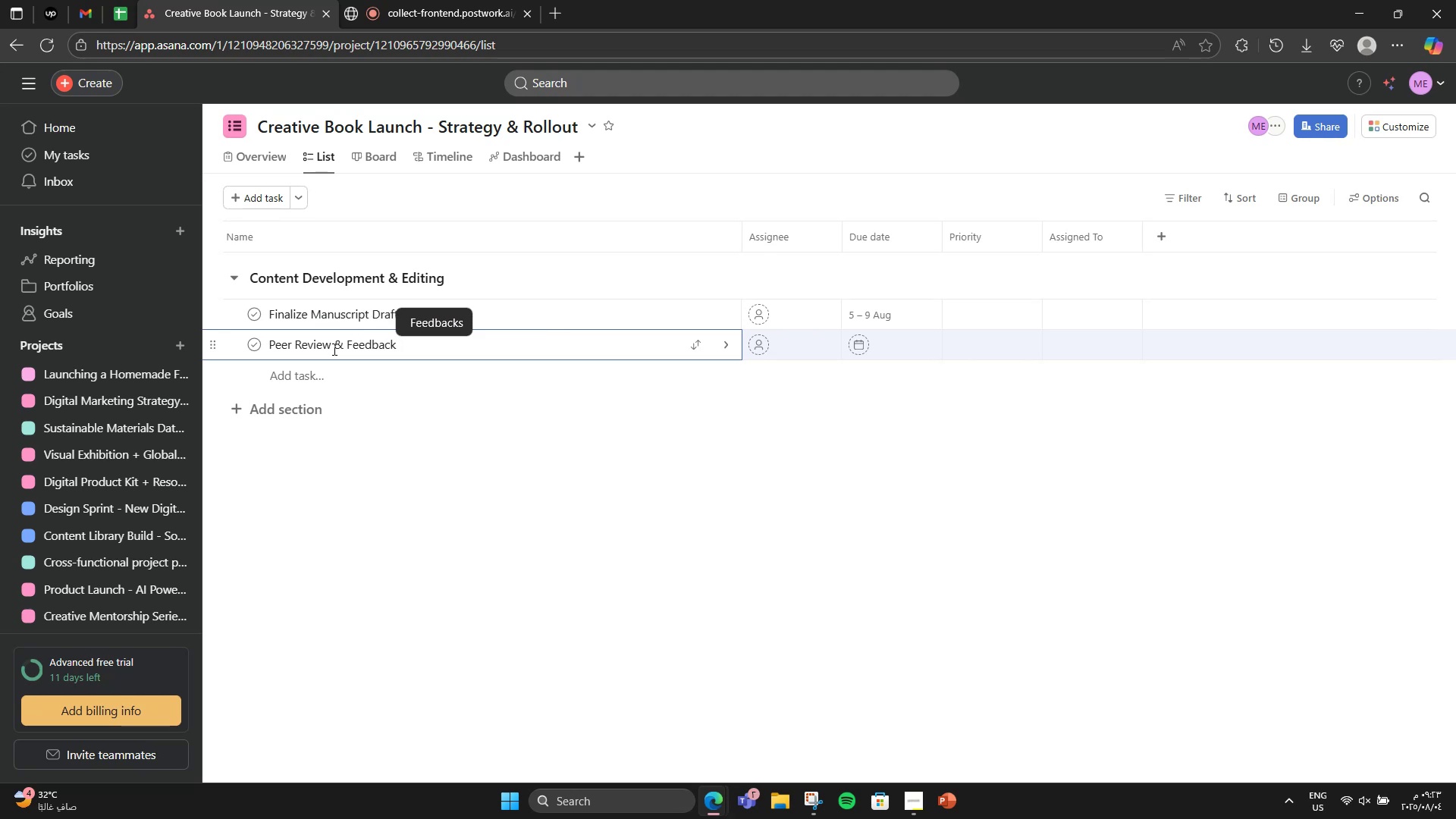 
left_click([331, 374])
 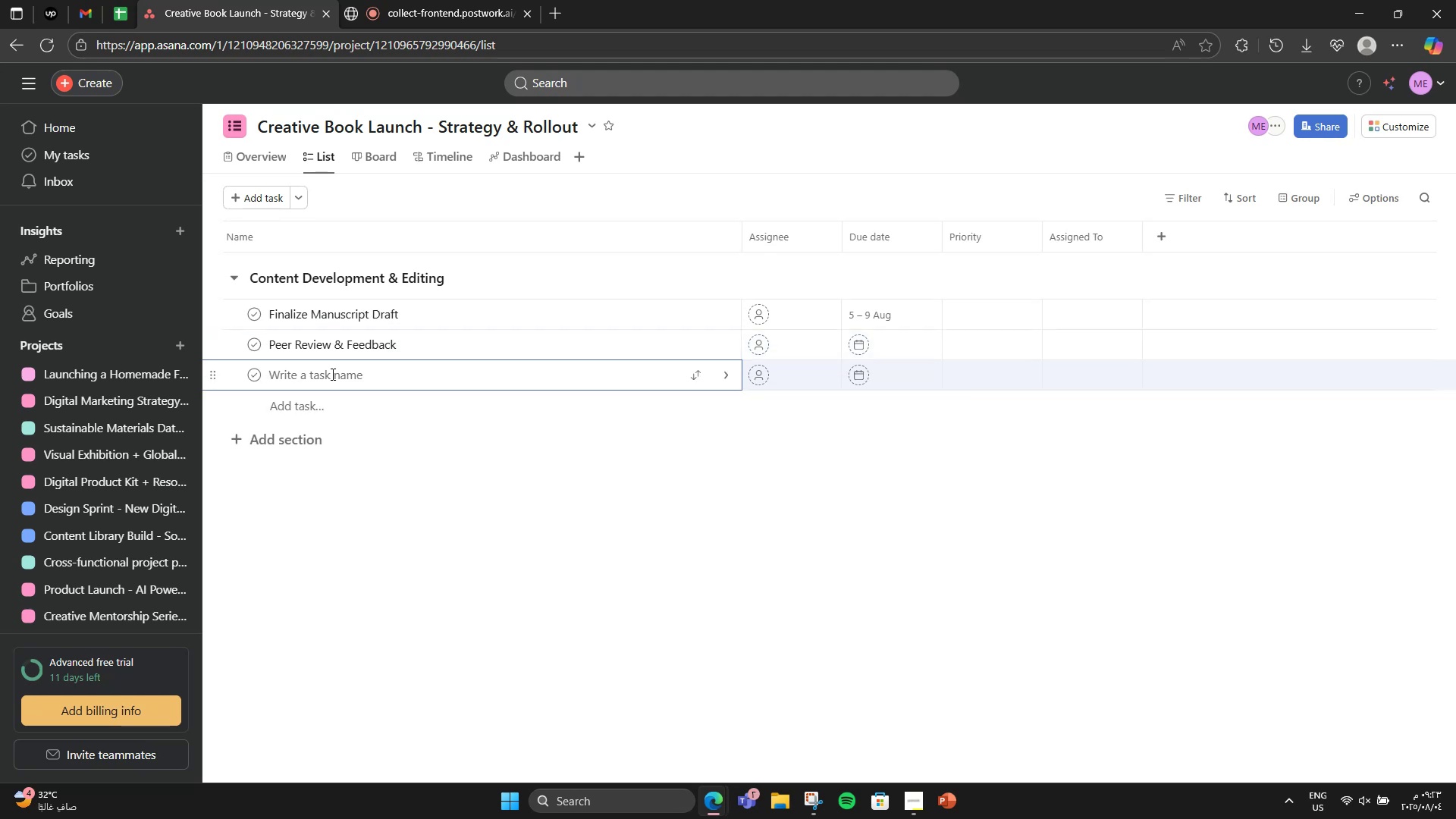 
wait(5.13)
 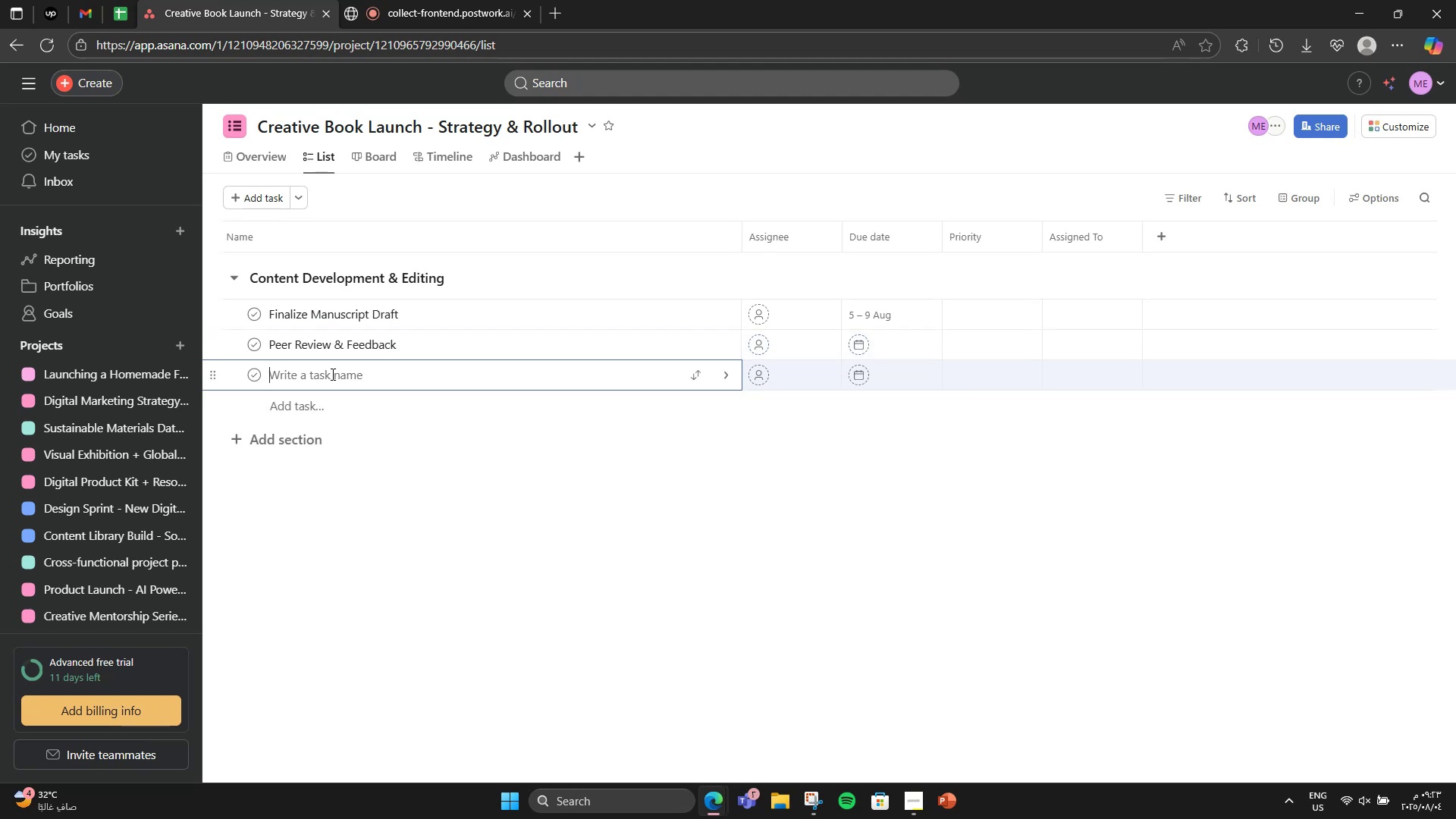 
left_click([913, 332])
 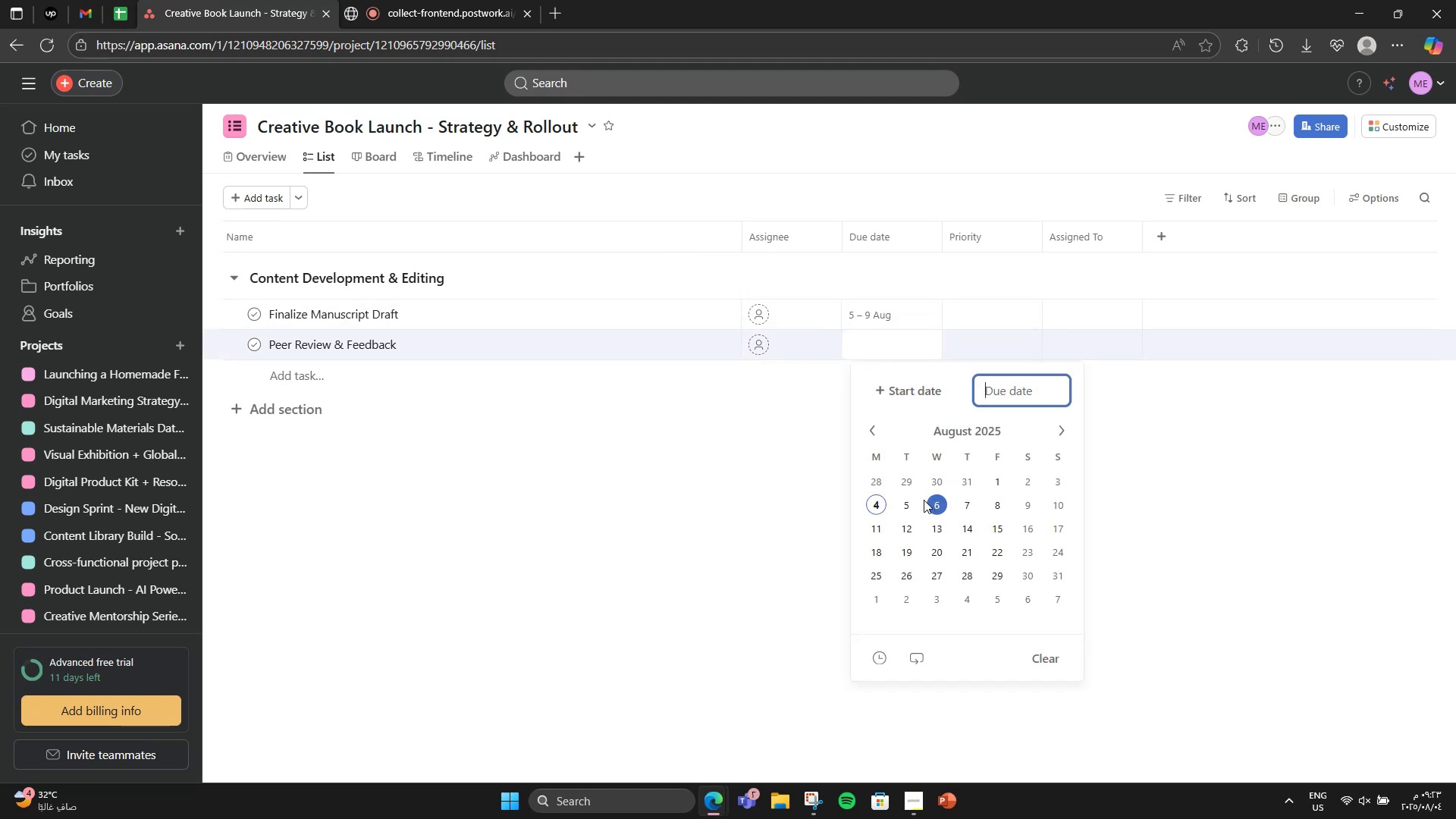 
left_click([1053, 504])
 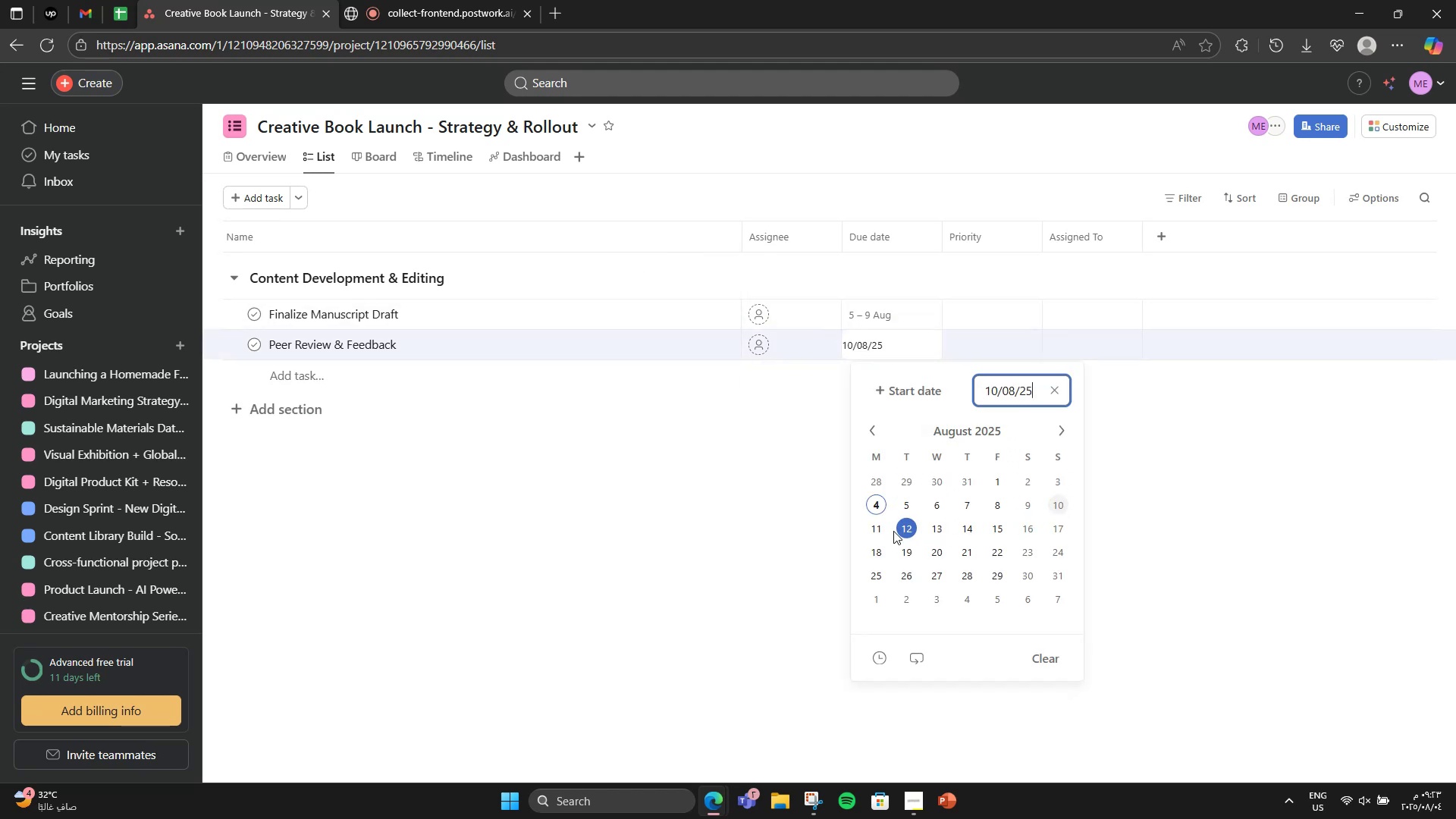 
left_click([940, 531])
 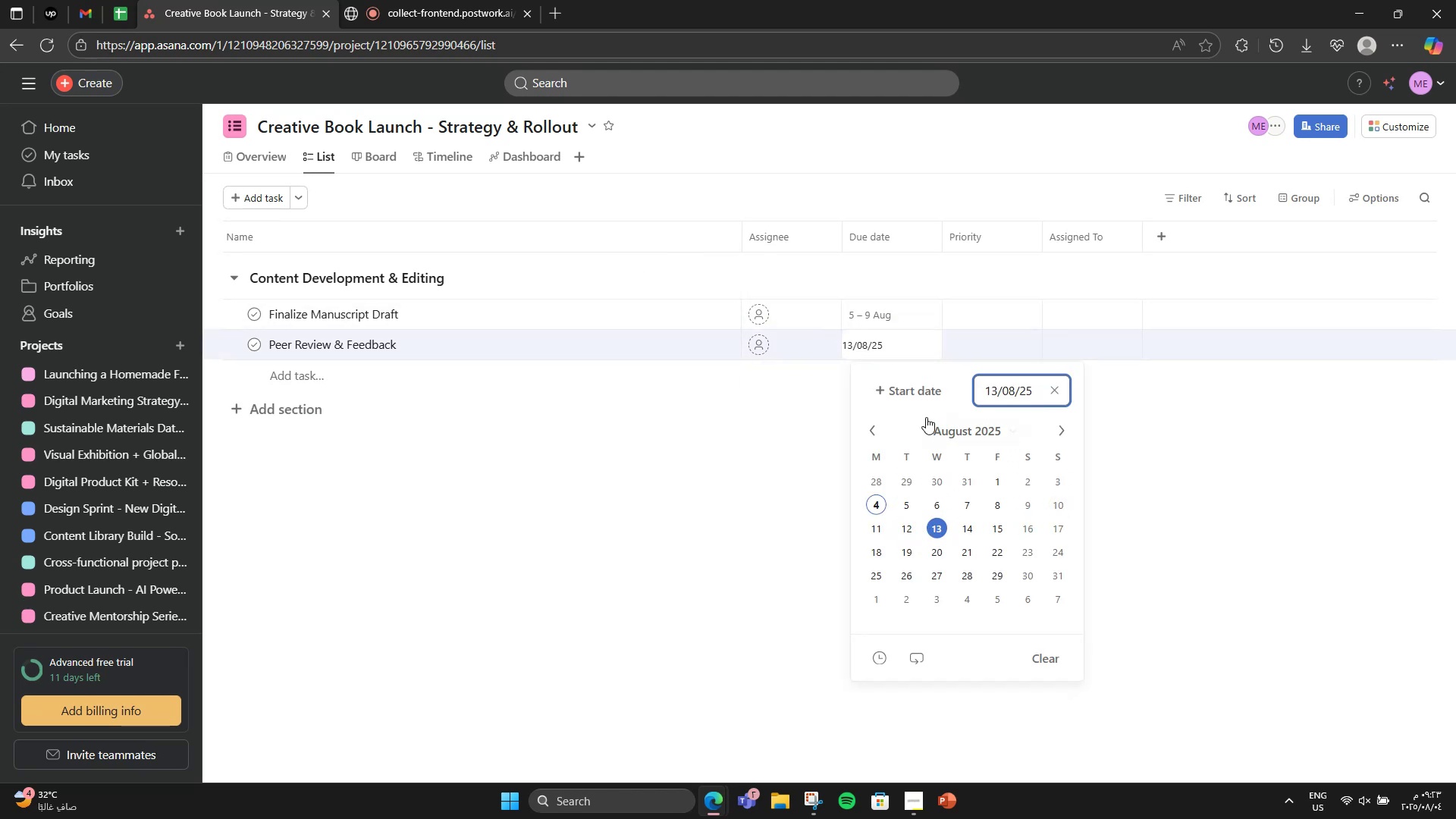 
left_click([922, 396])
 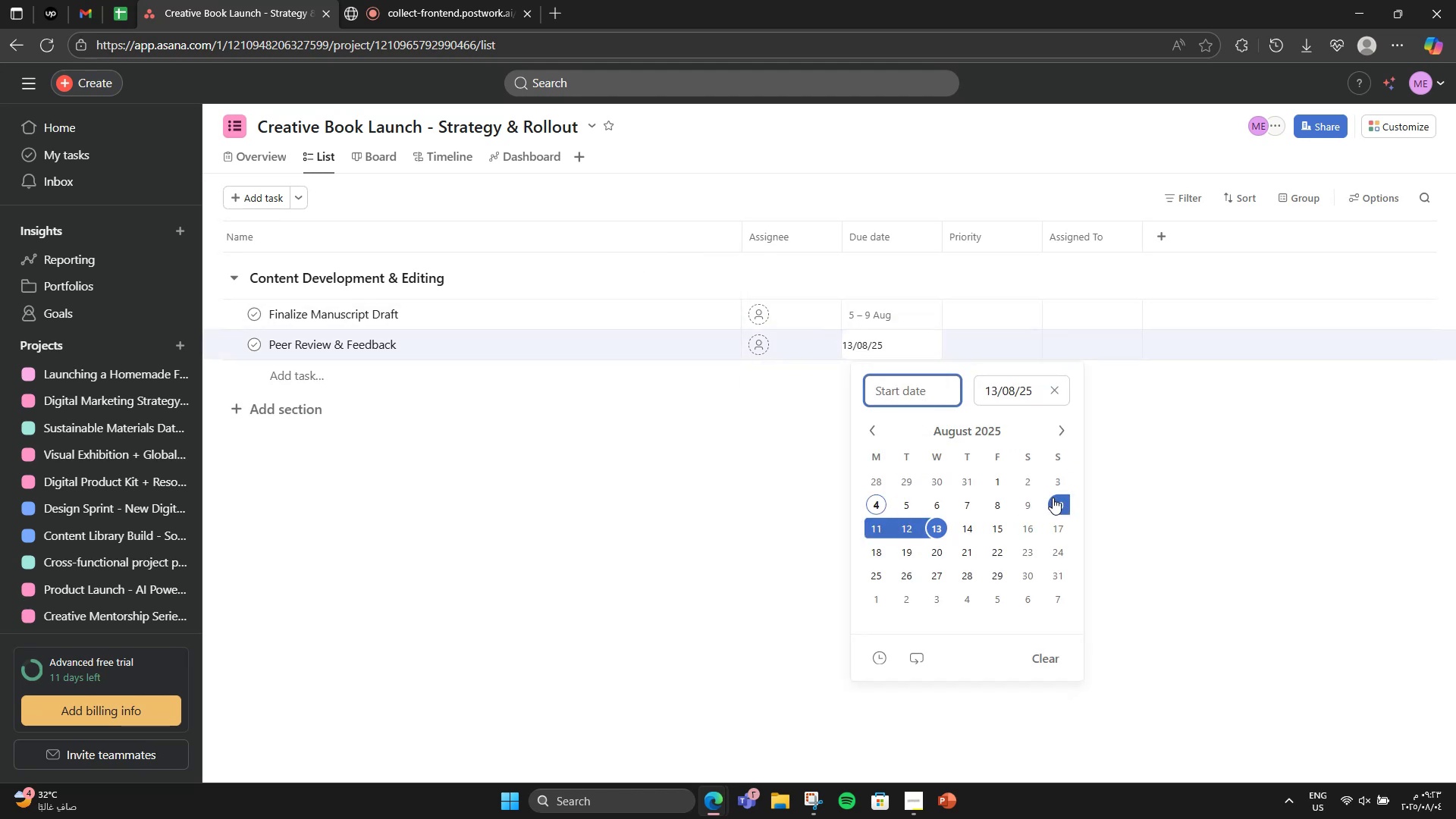 
left_click([1054, 497])
 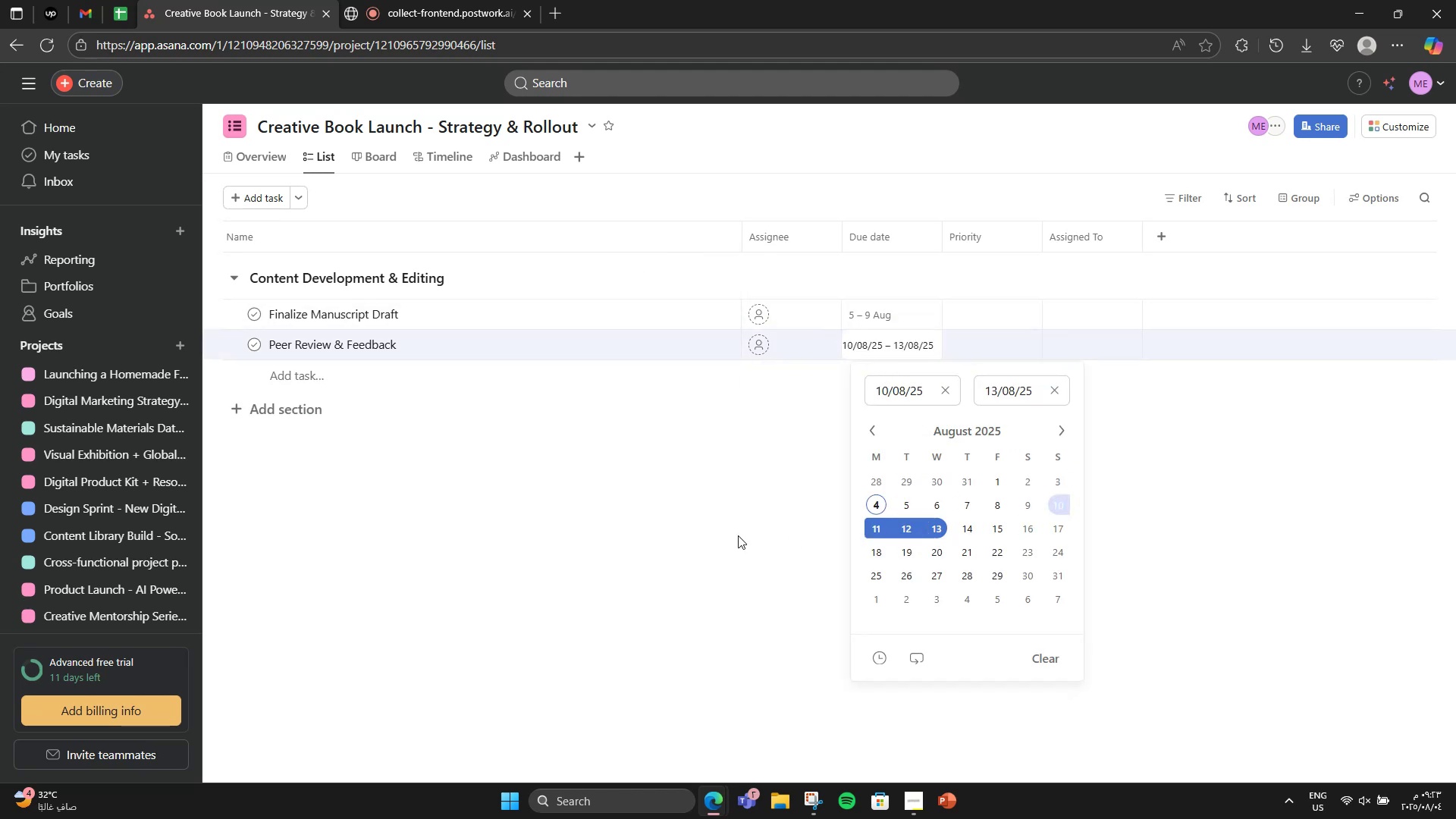 
left_click([744, 522])
 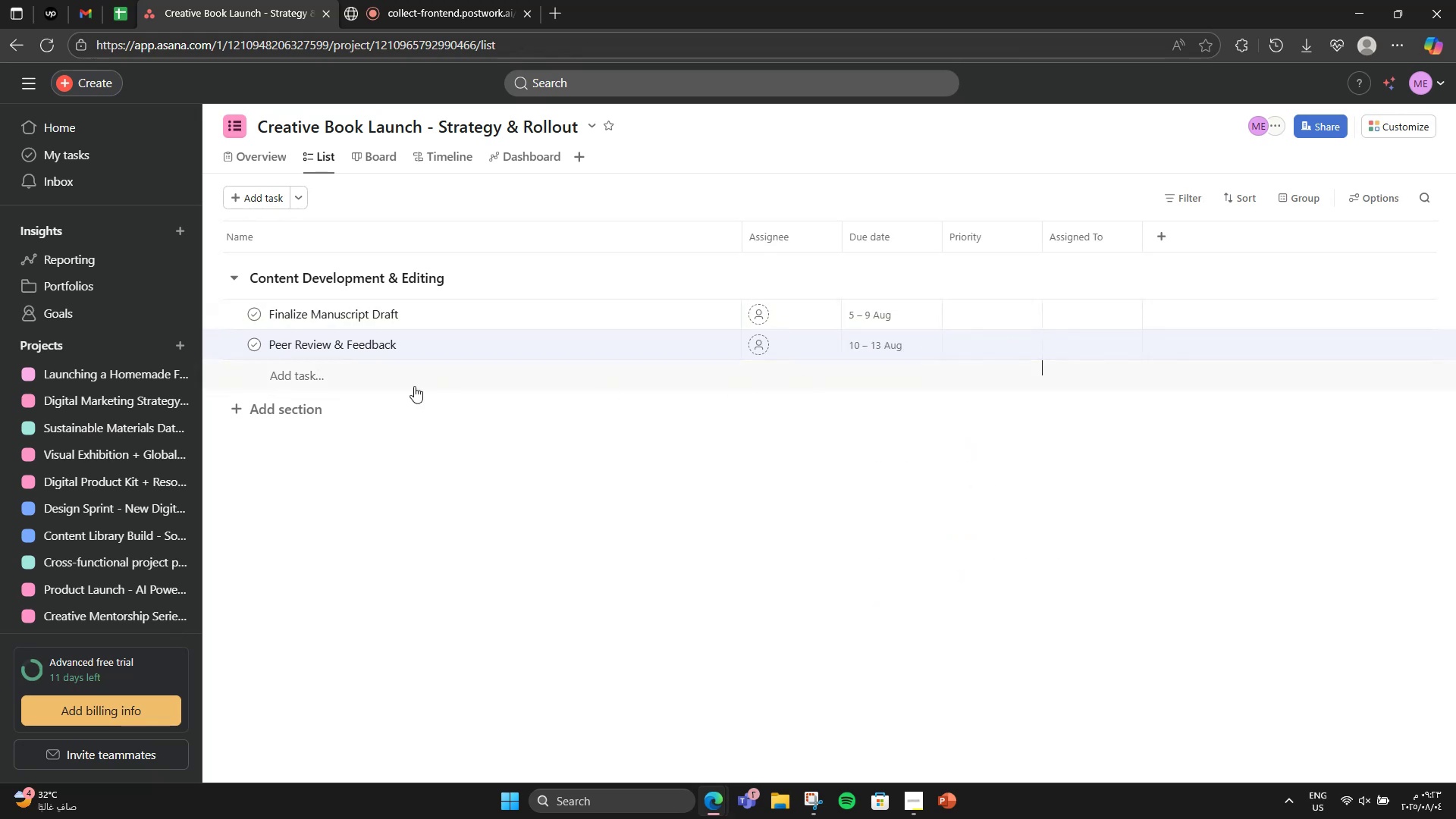 
left_click([956, 314])
 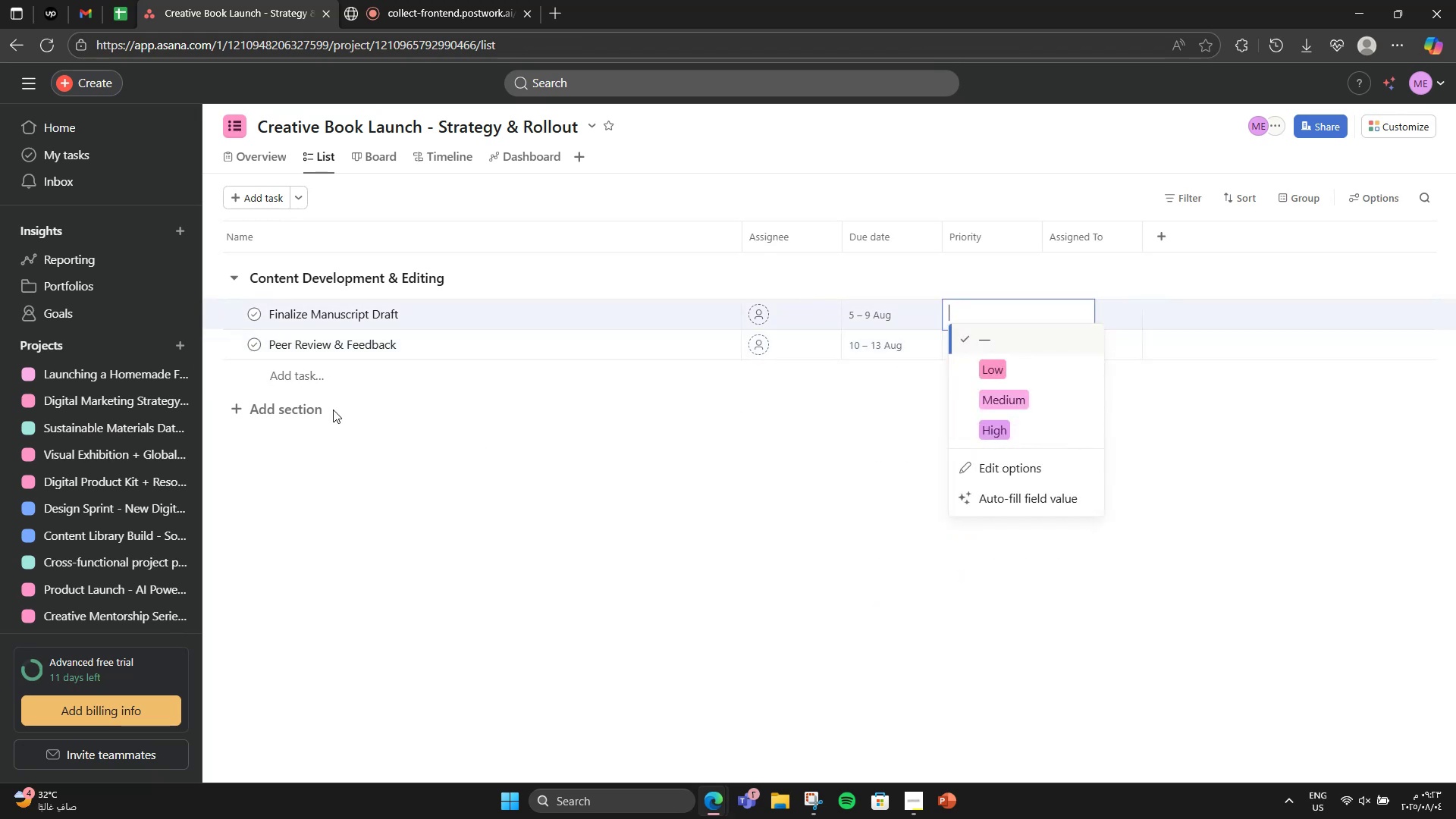 
left_click([300, 382])
 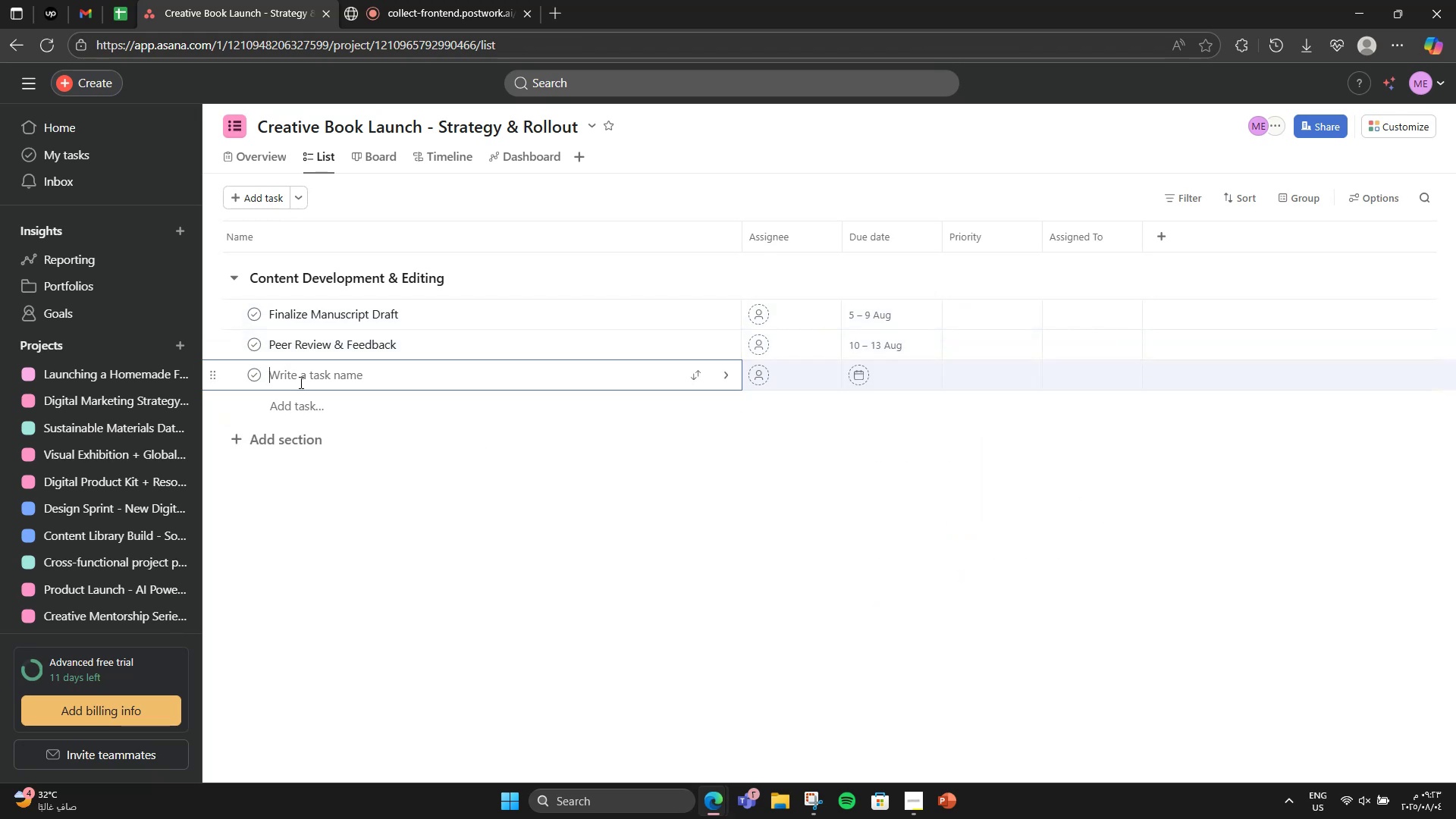 
type(Profrssional )
 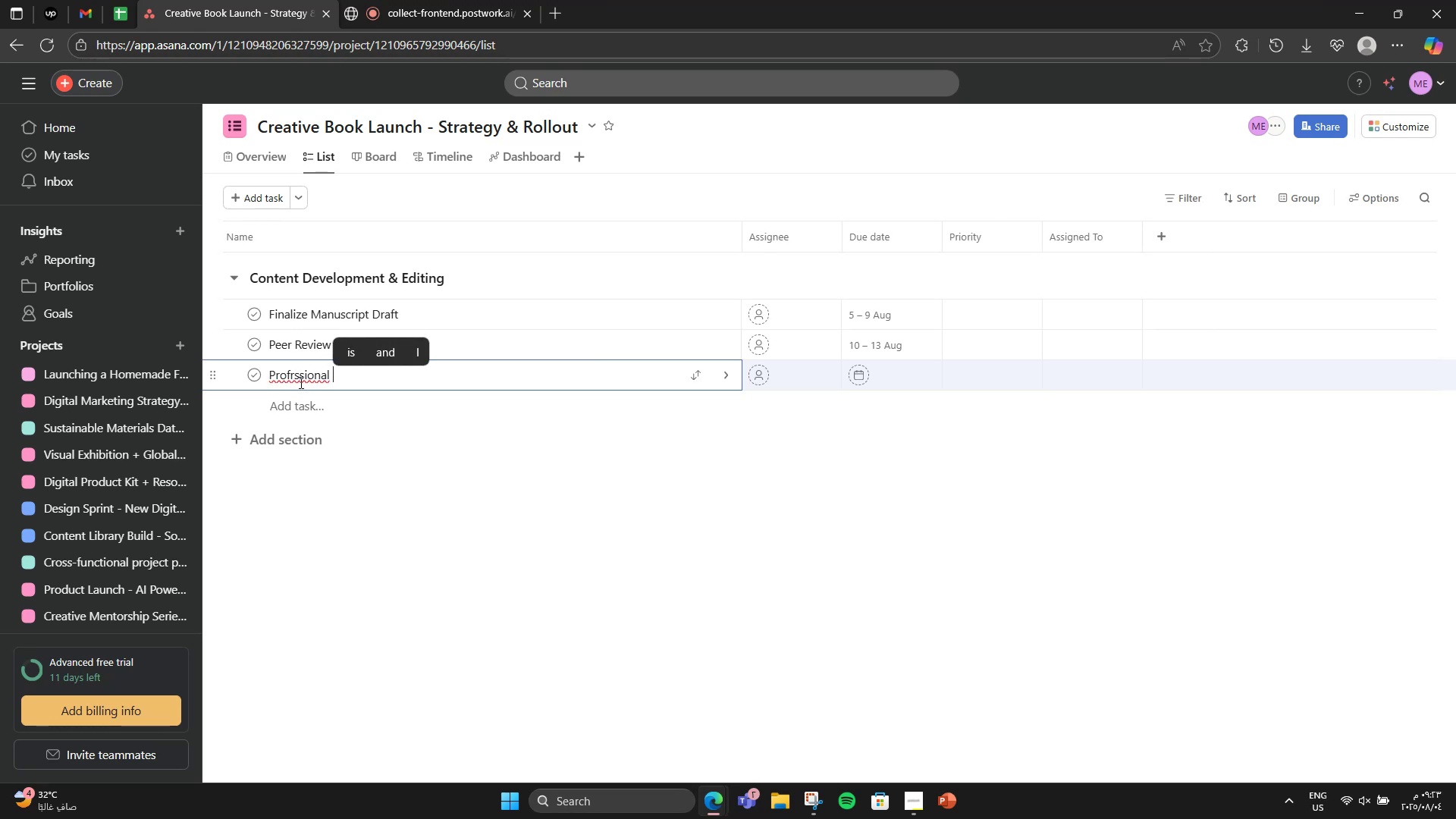 
left_click([309, 381])
 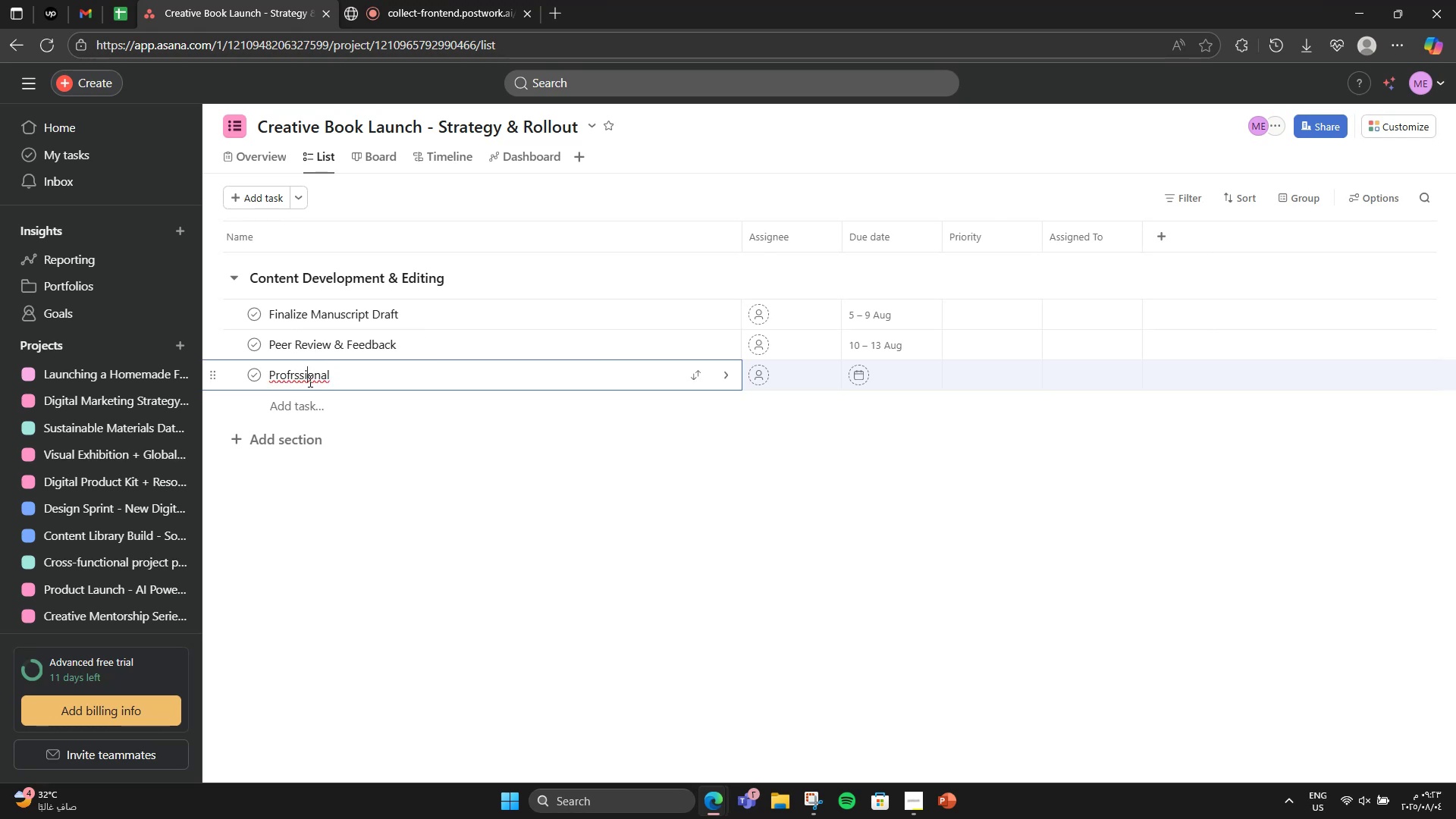 
right_click([309, 381])
 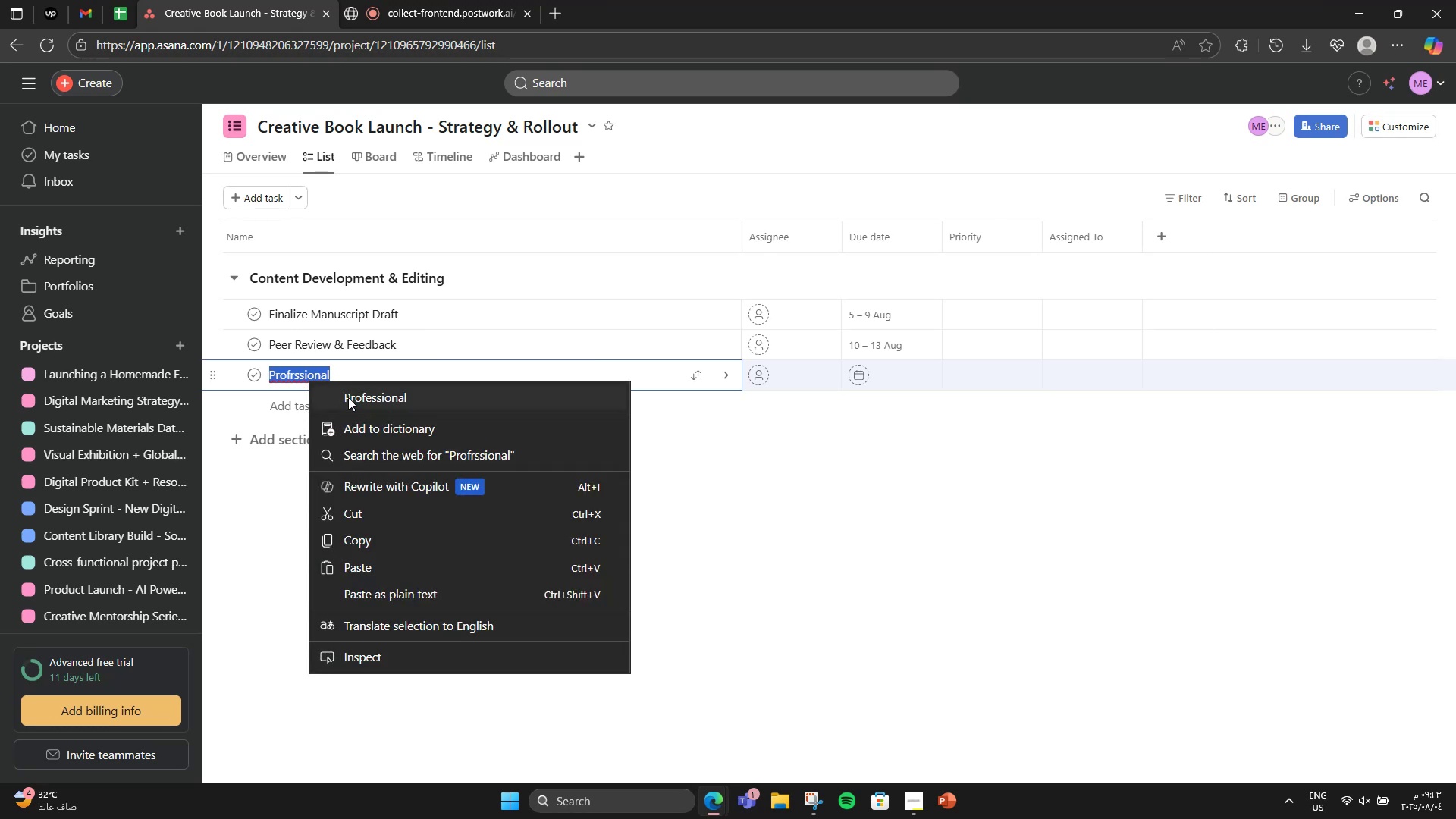 
left_click([350, 398])
 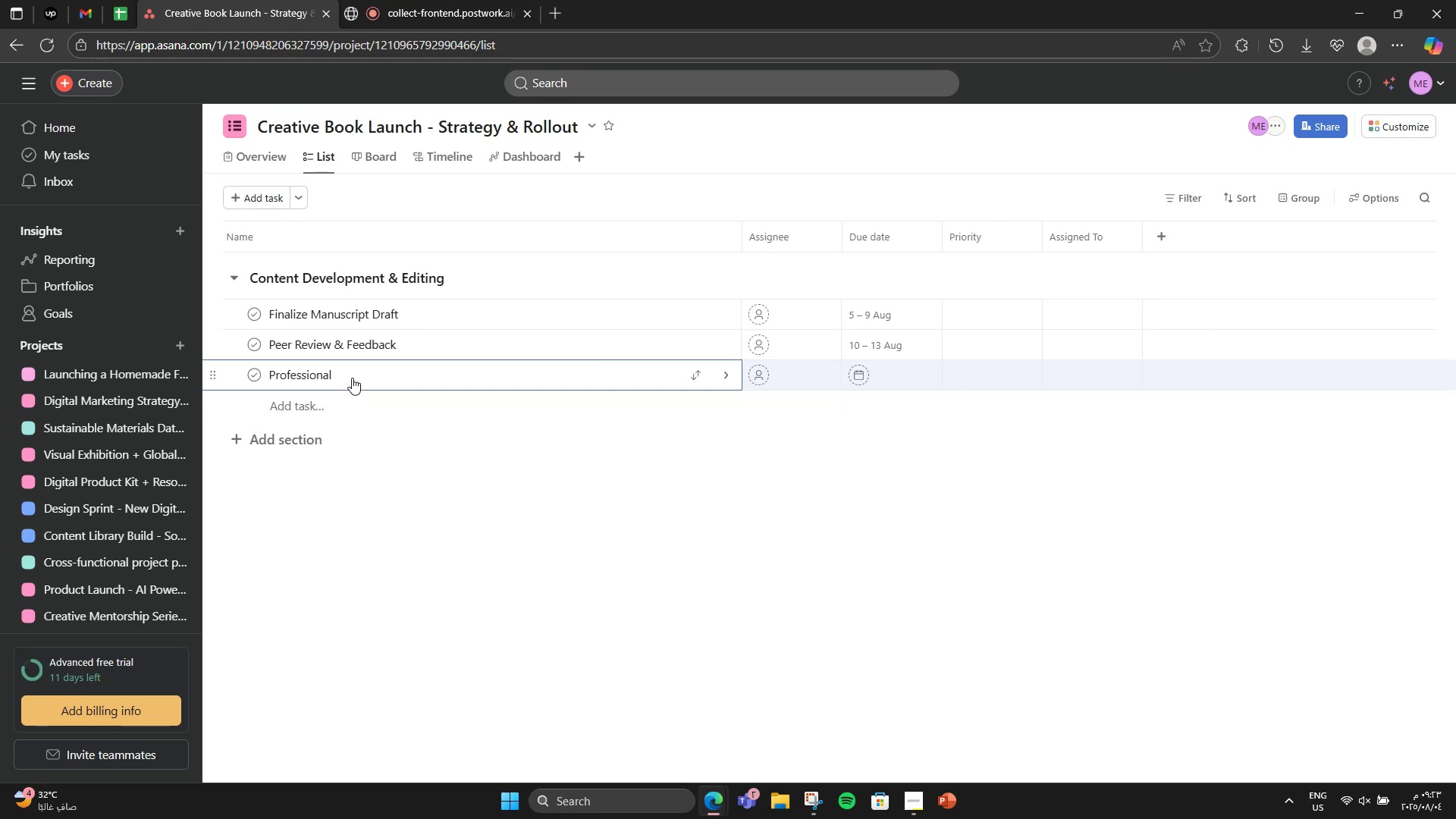 
type( Editor )
 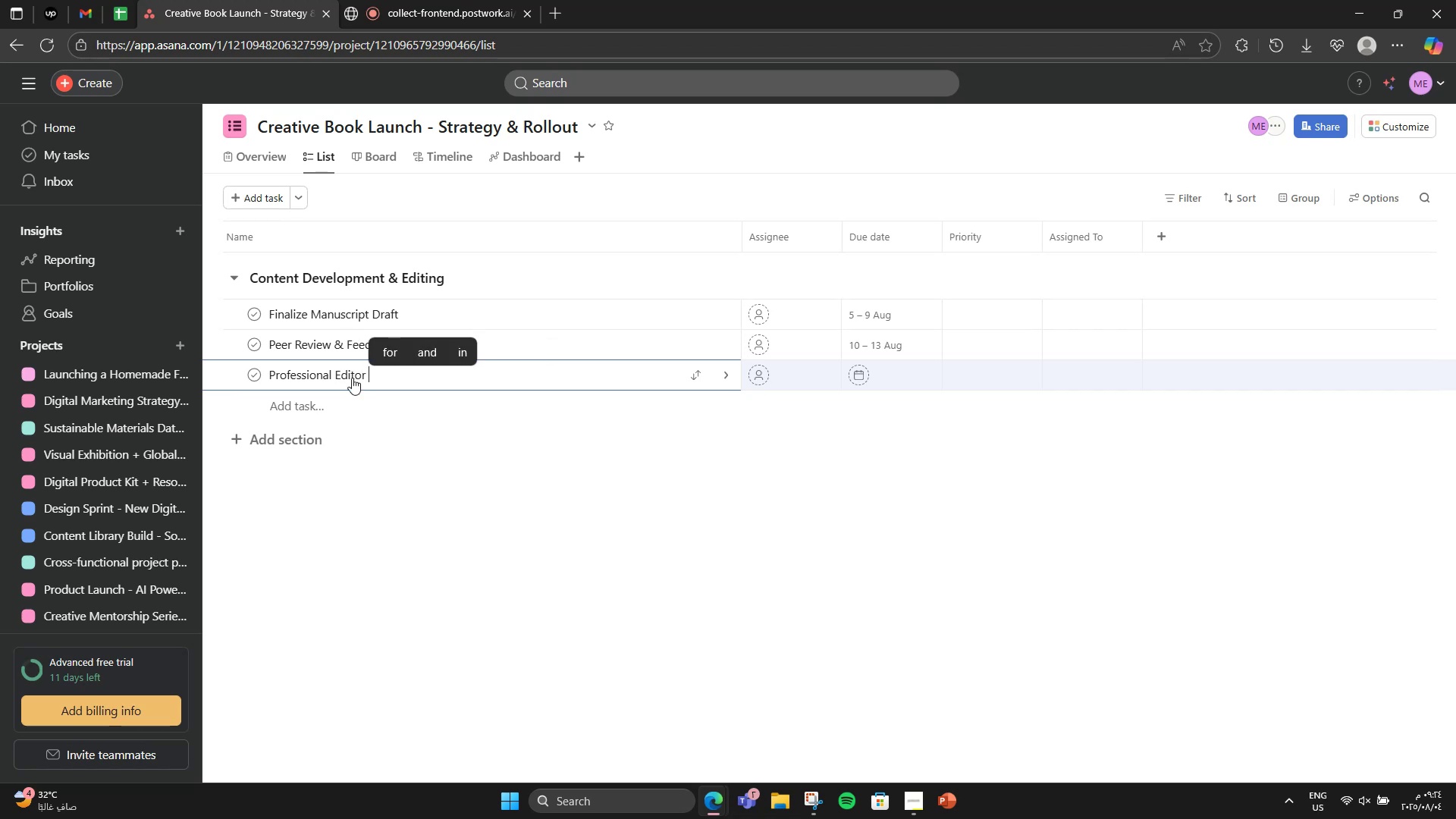 
key(Backspace)
key(Backspace)
key(Backspace)
type(ing)
 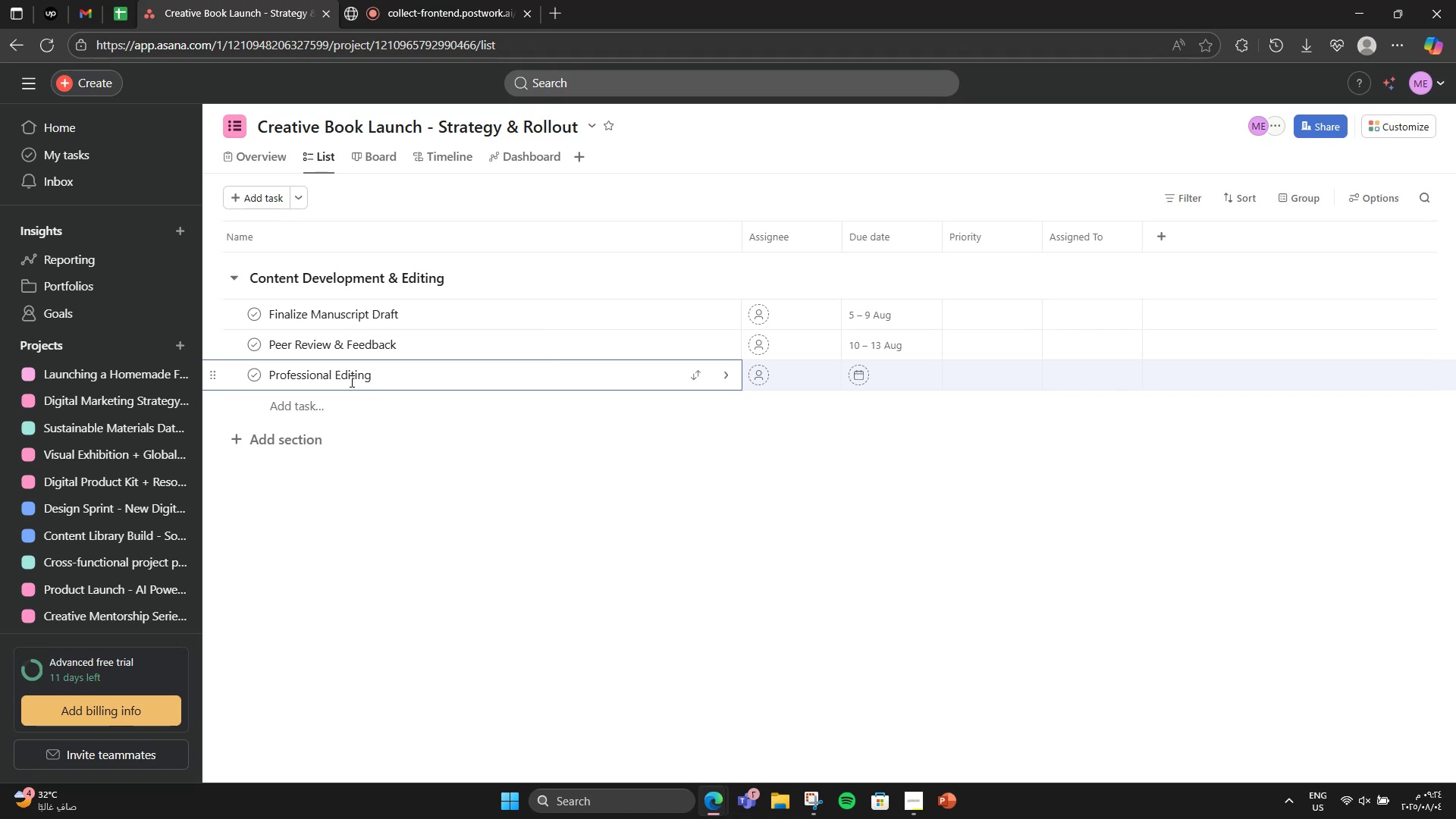 
left_click([333, 399])
 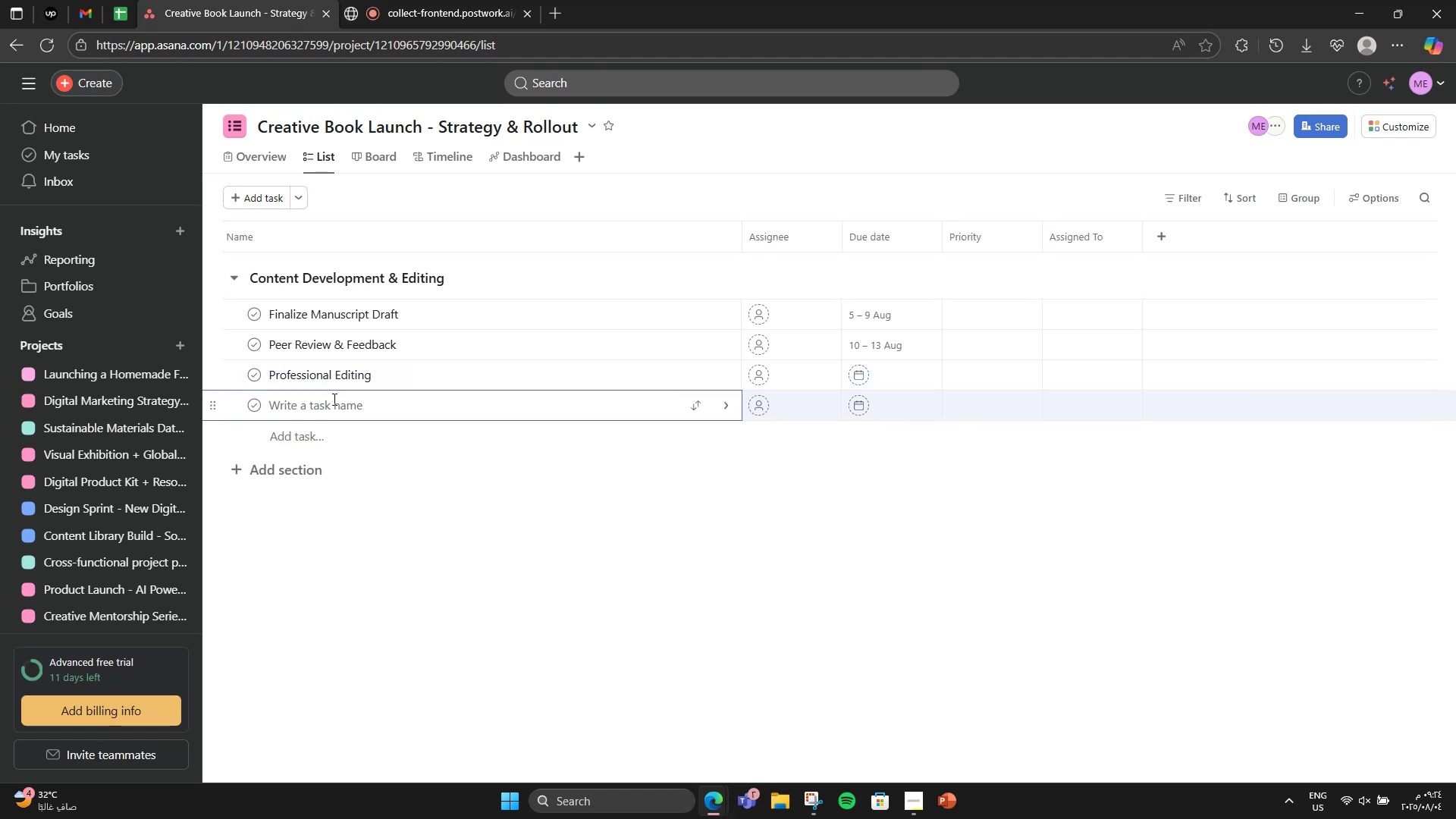 
type(ISBN & Ci)
key(Backspace)
type(opyright Registration)
 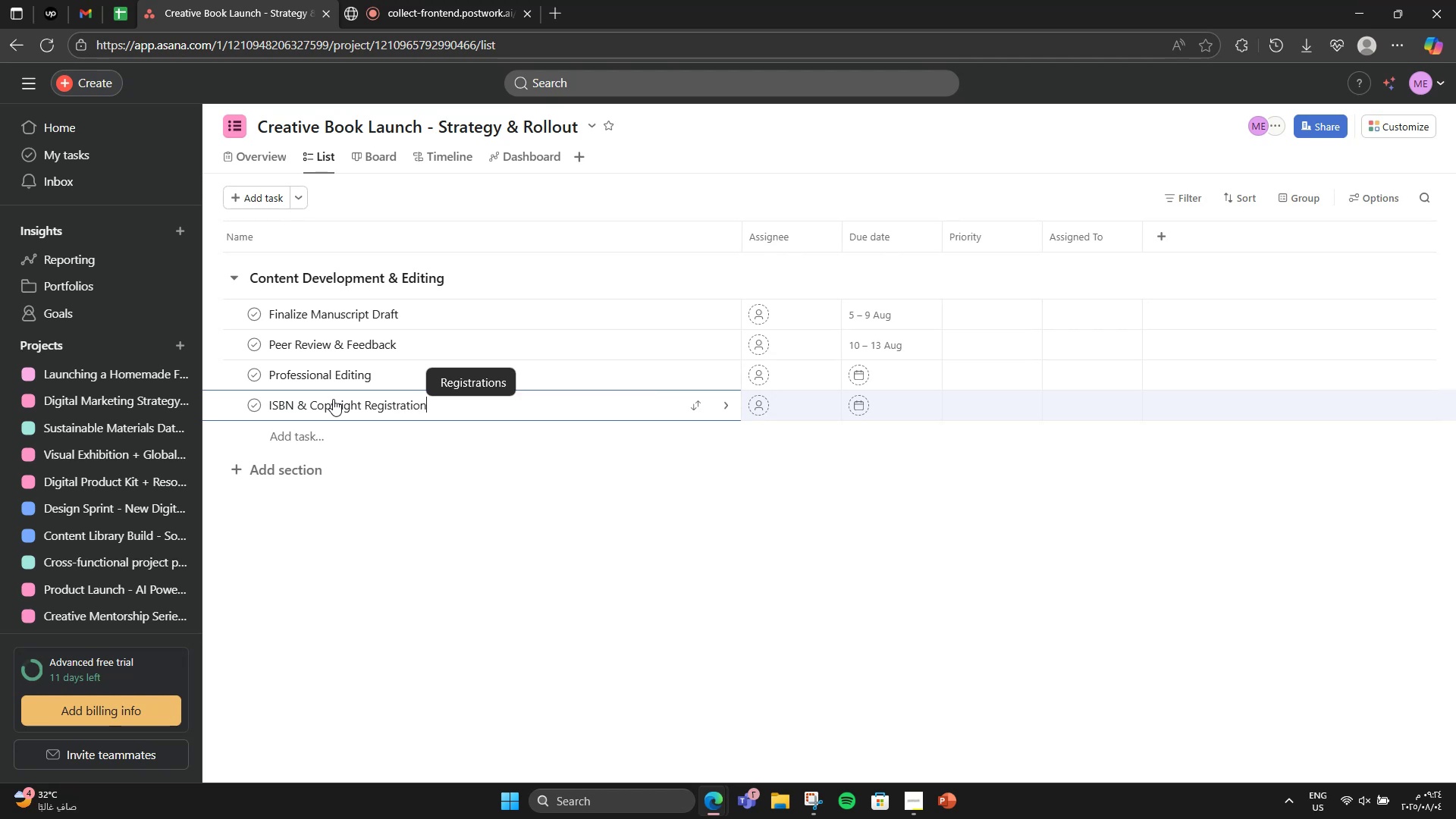 
left_click([897, 384])
 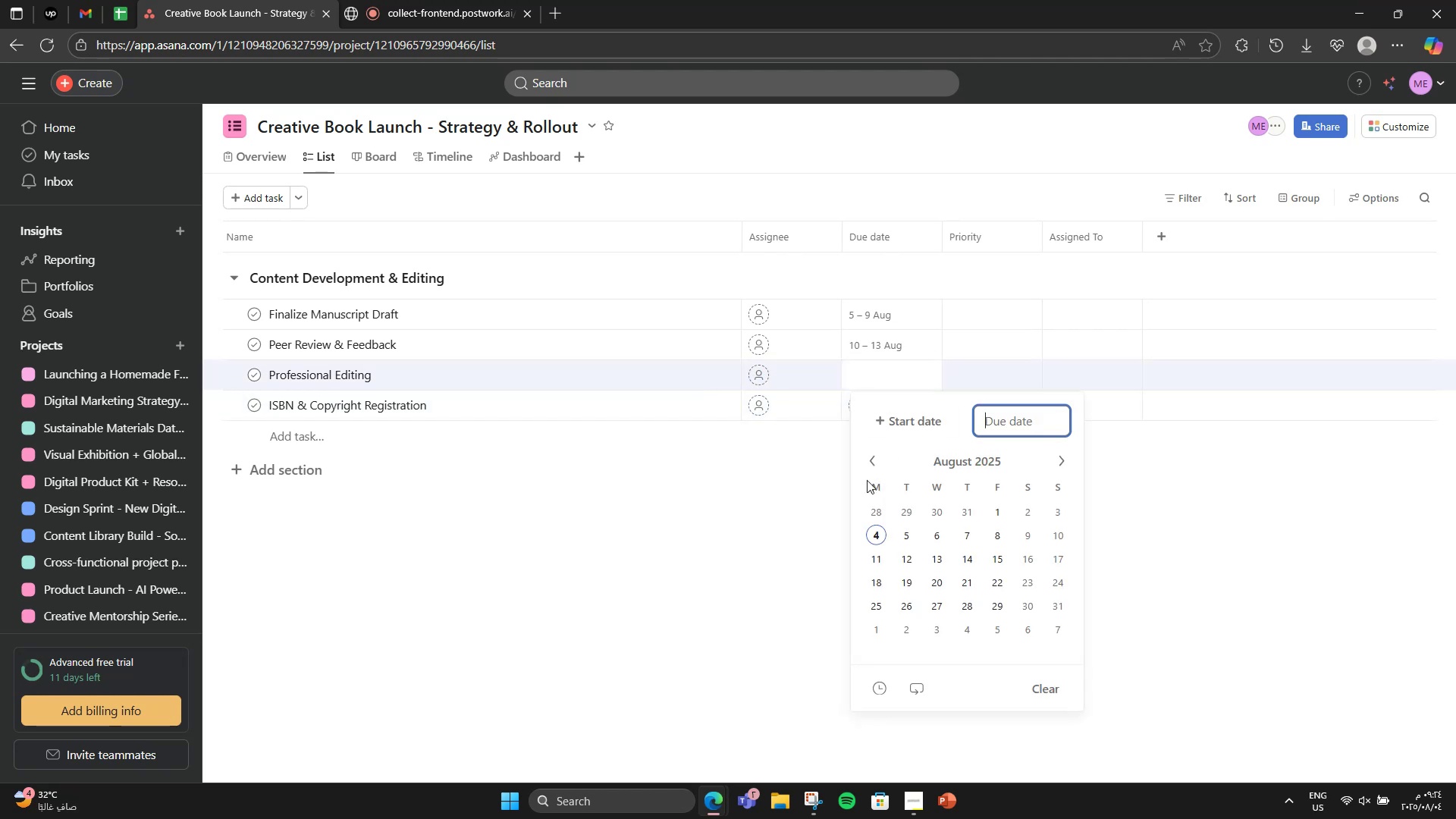 
left_click([918, 412])
 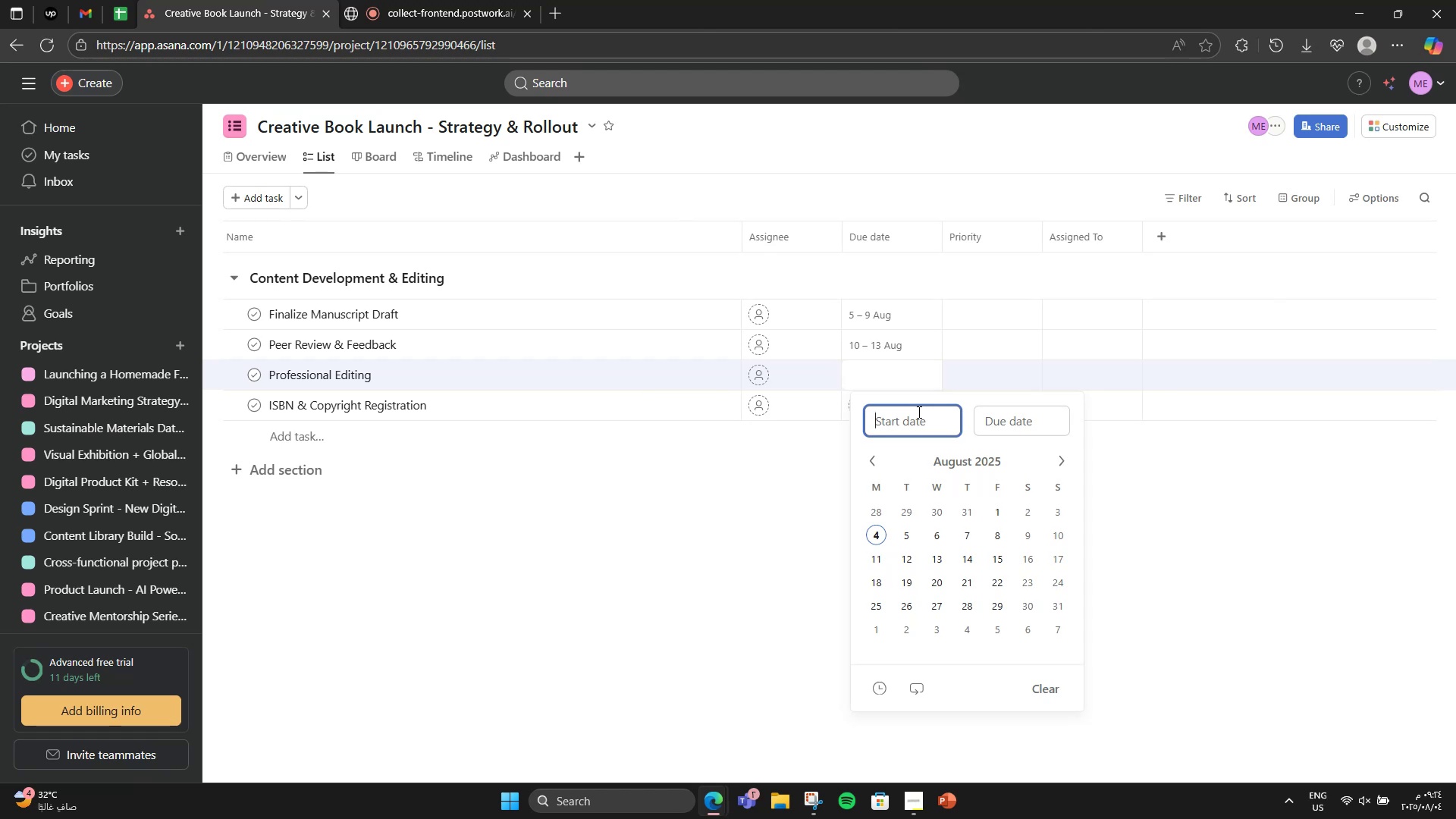 
left_click([969, 563])
 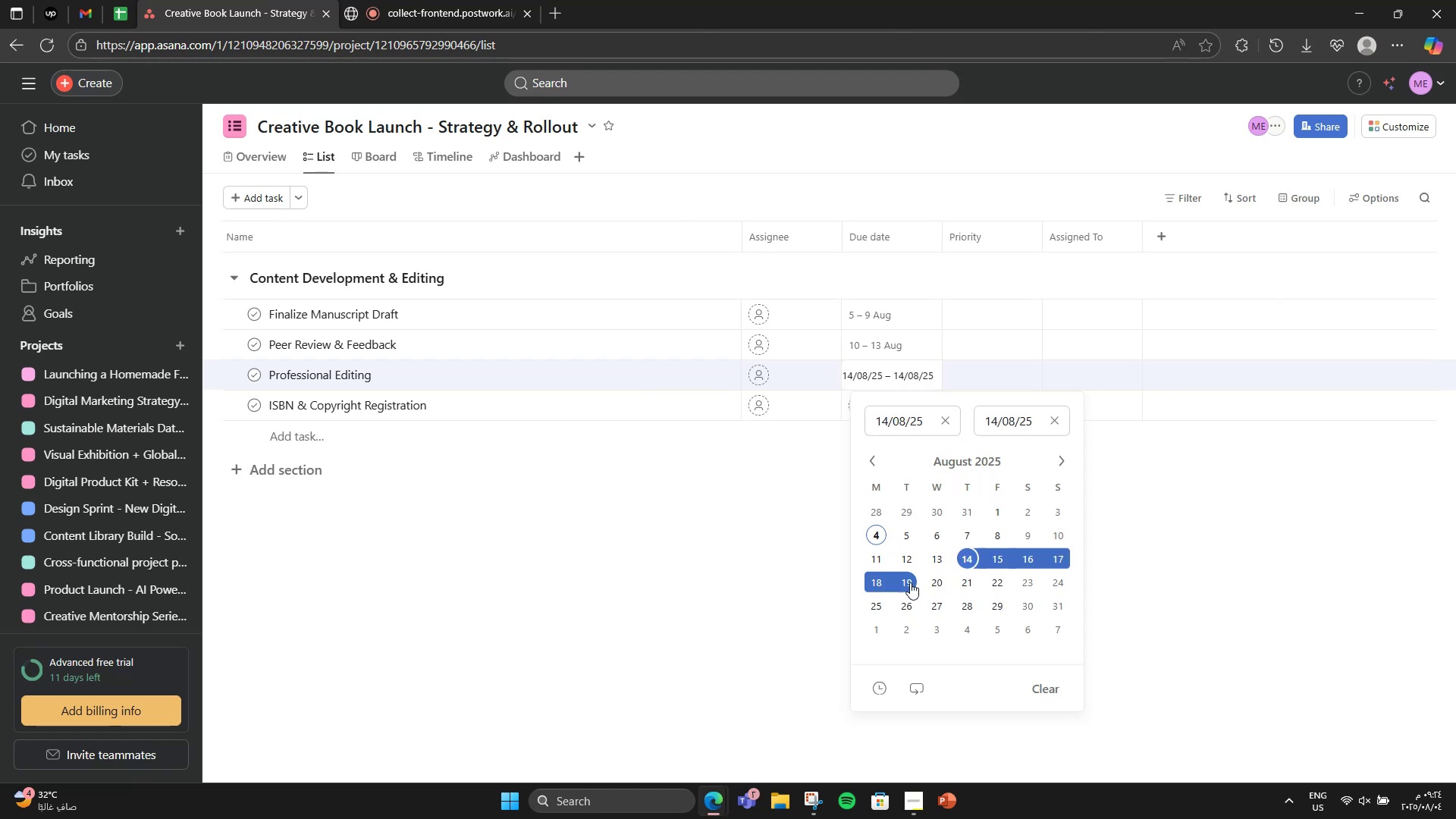 
double_click([781, 514])
 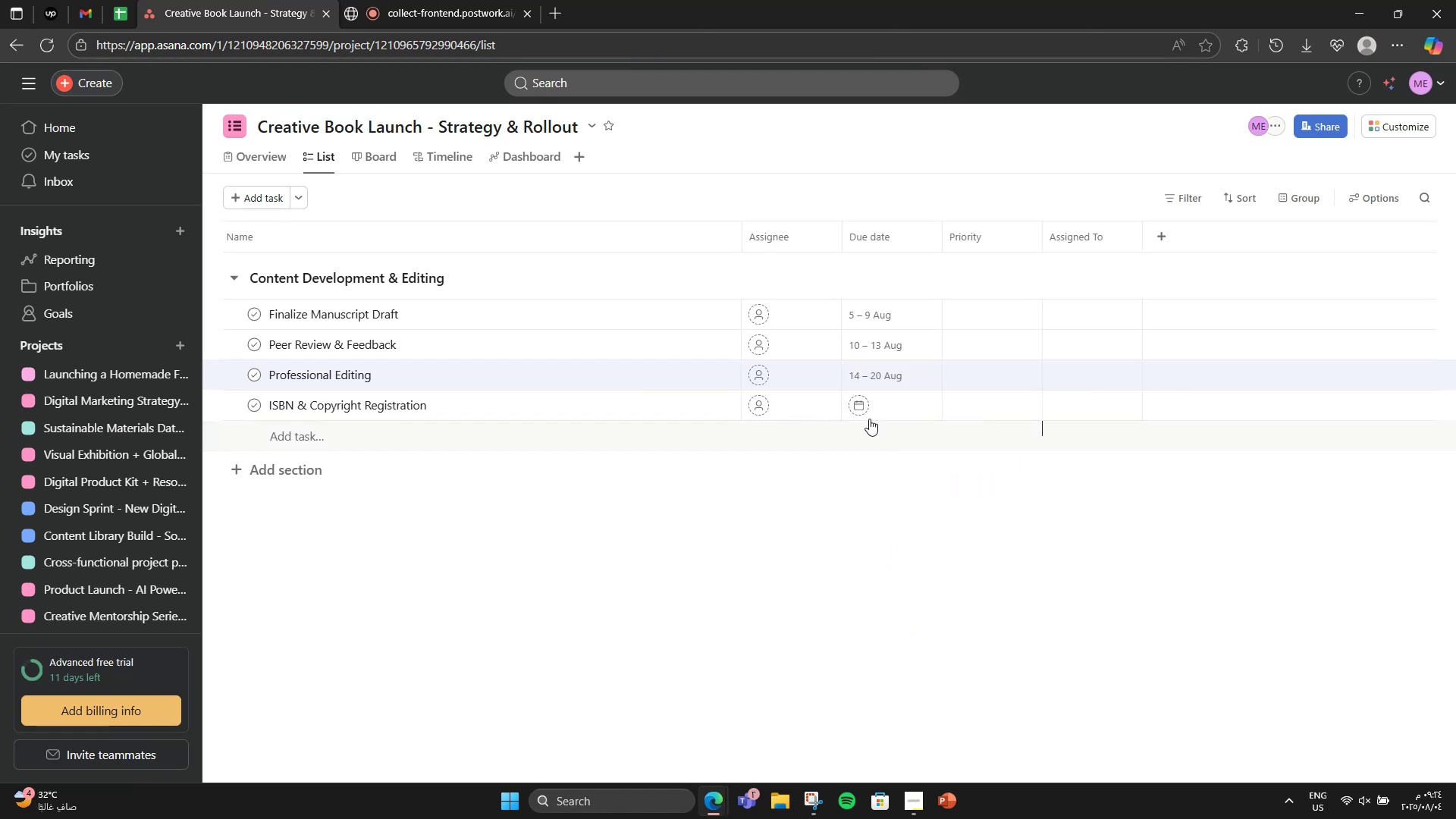 
triple_click([877, 412])
 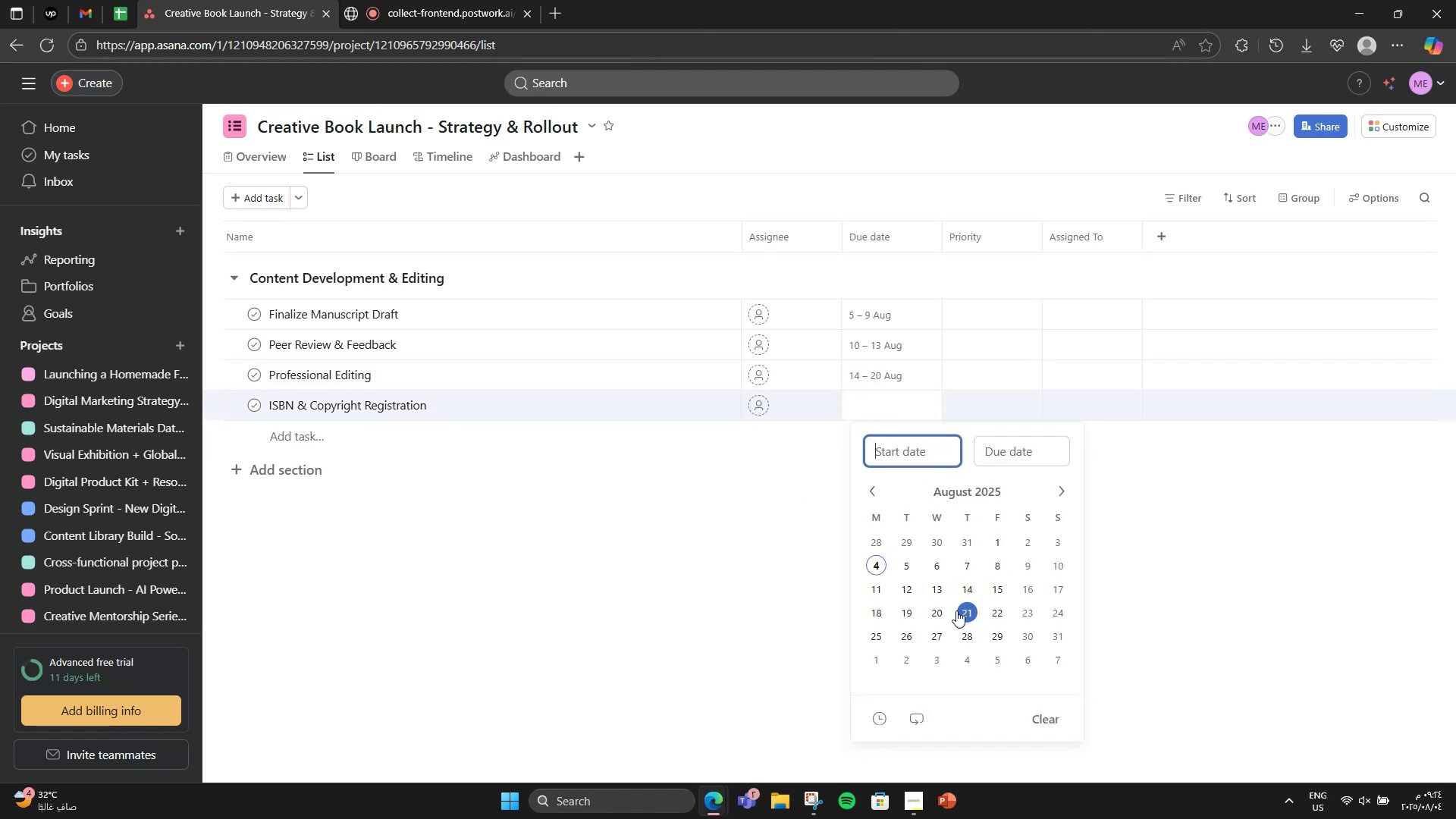 
left_click([1046, 588])
 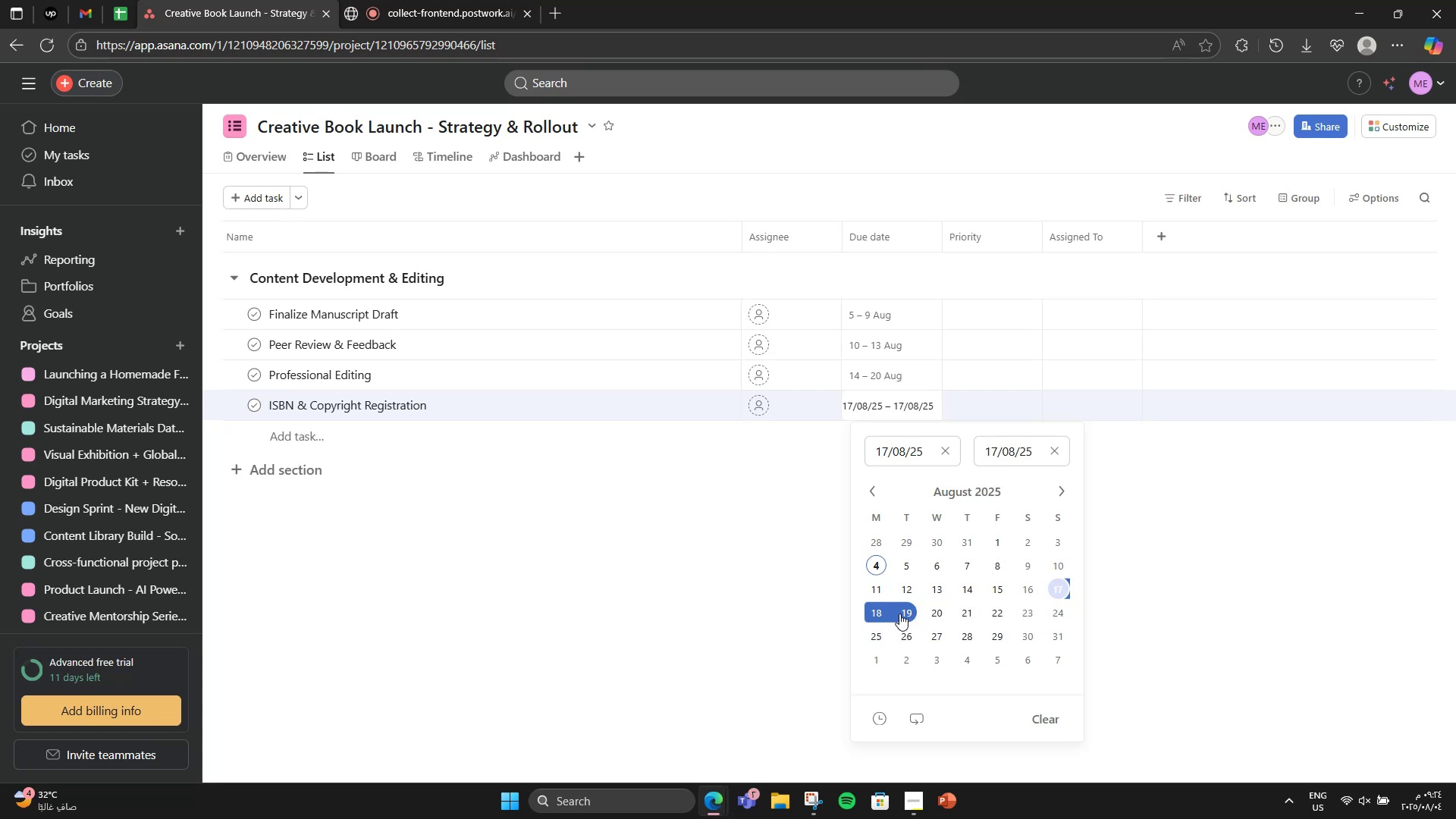 
left_click([901, 612])
 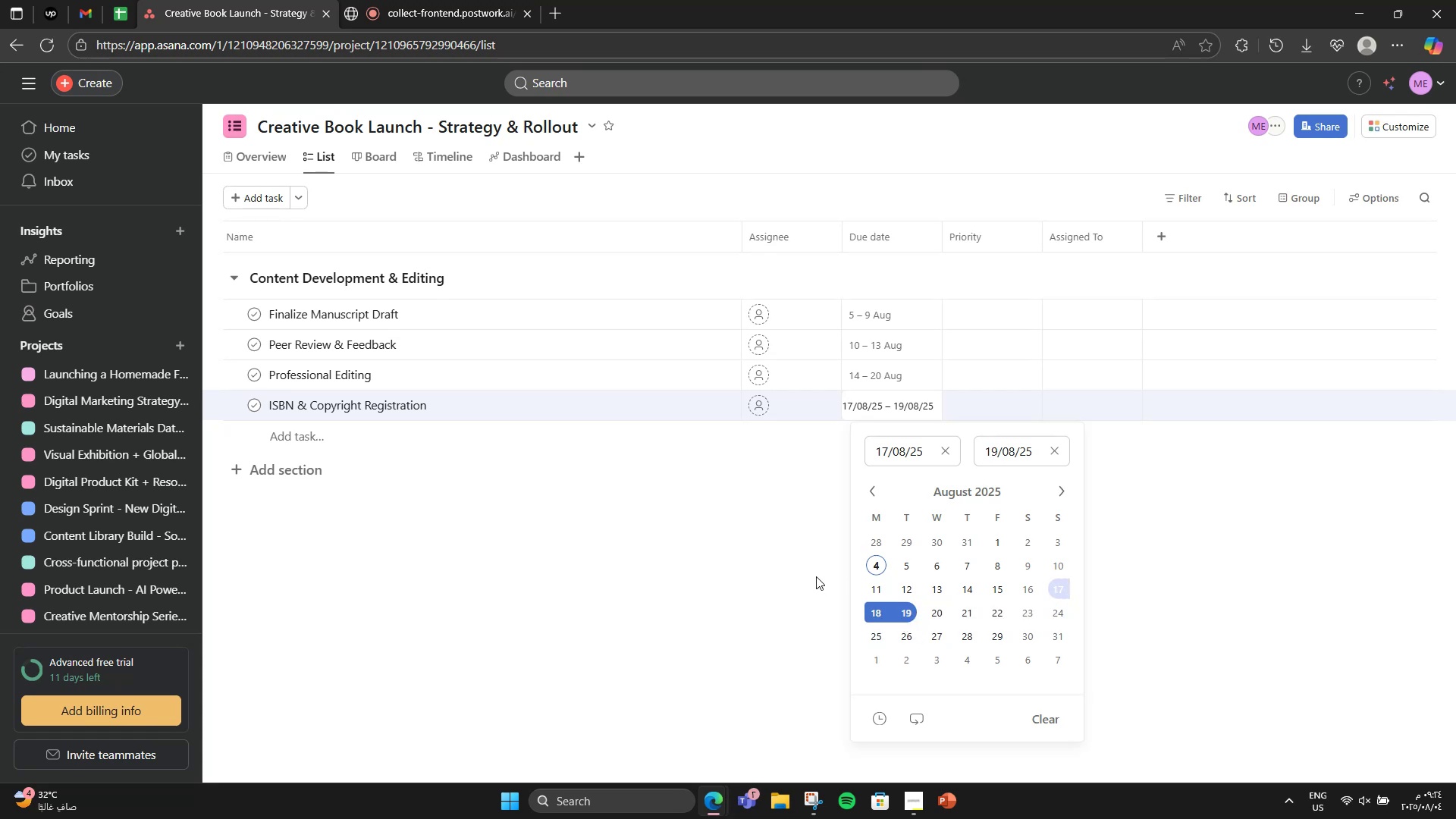 
left_click([816, 576])
 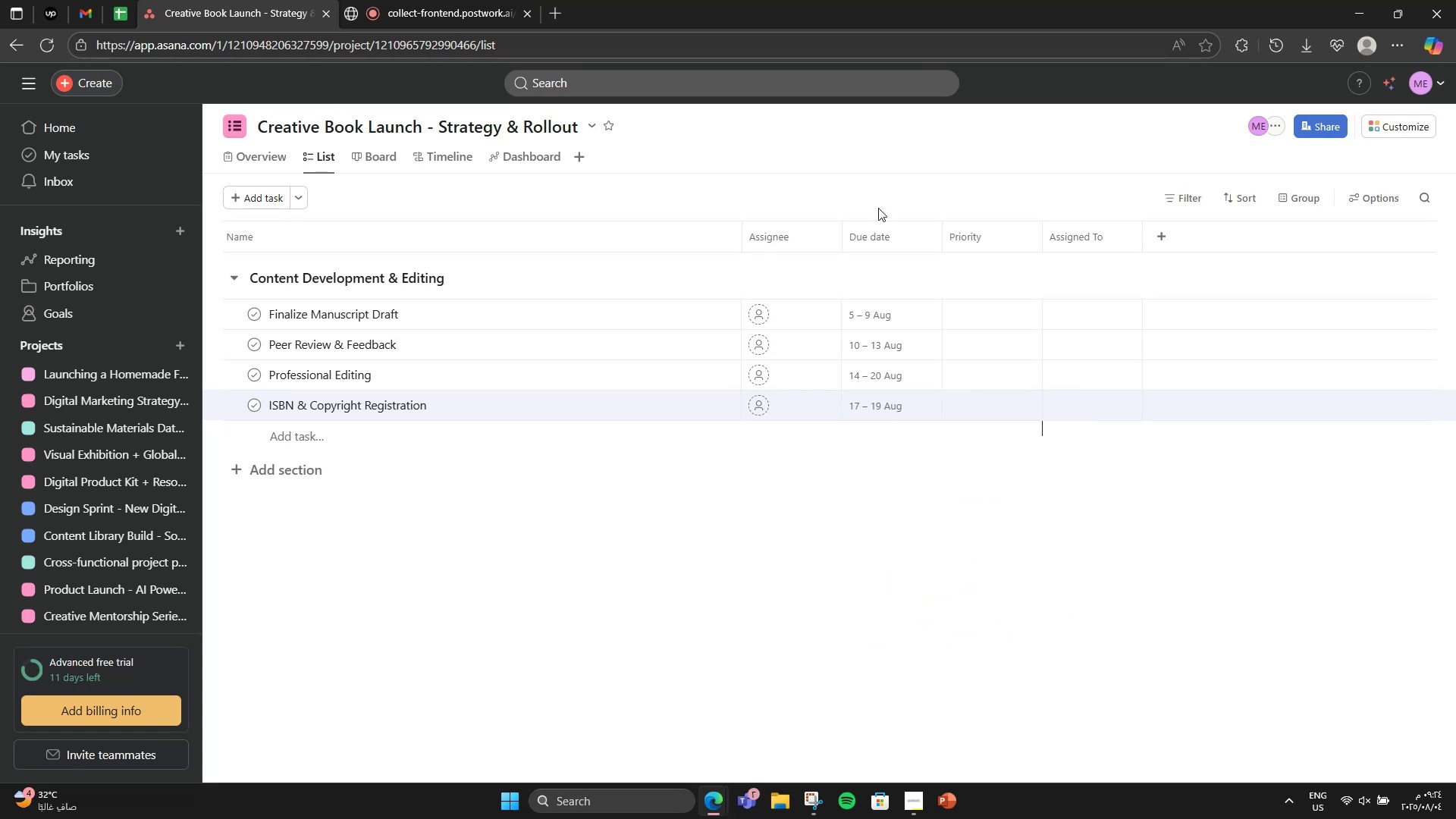 
mouse_move([1018, 310])
 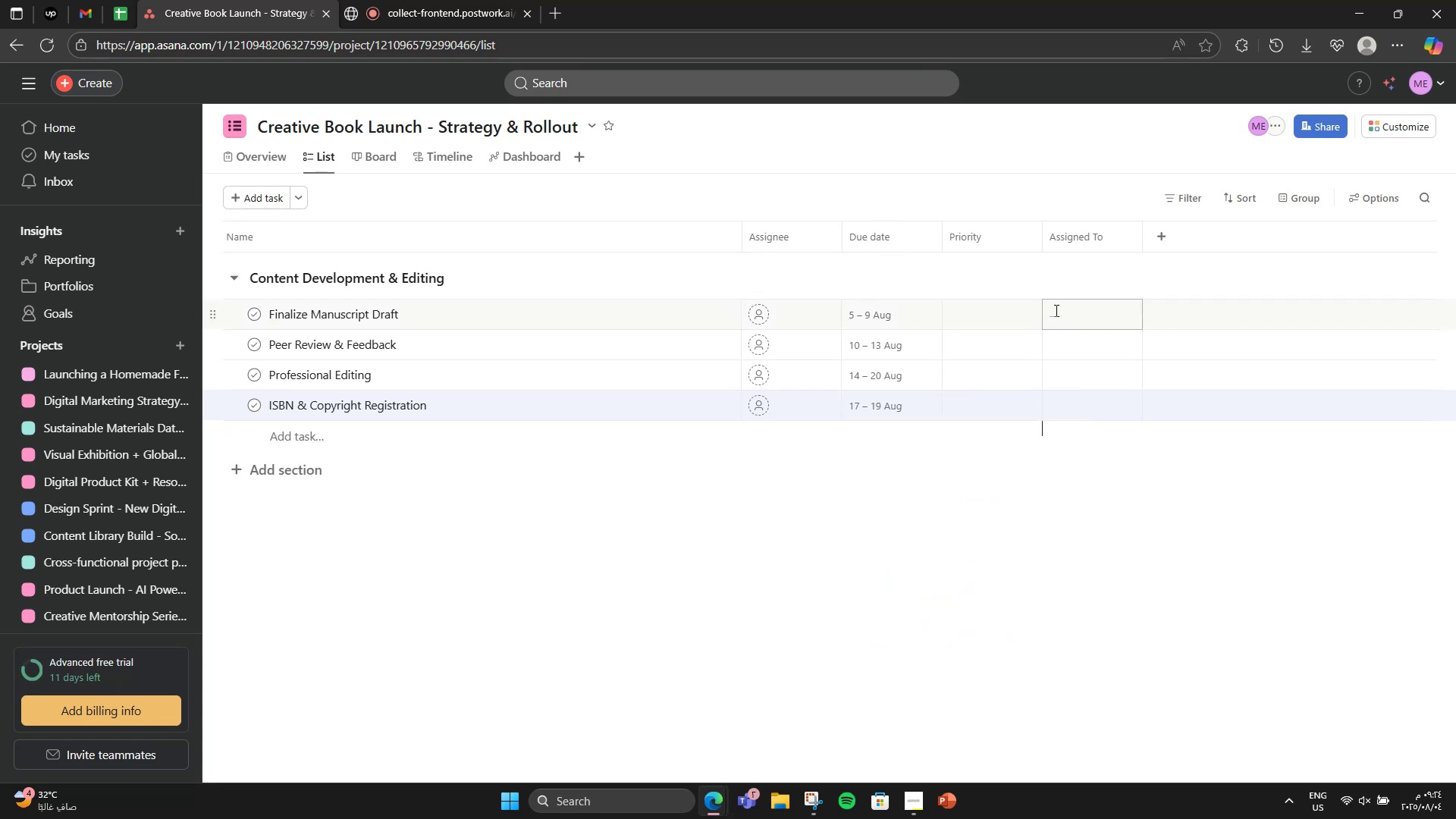 
left_click([1059, 310])
 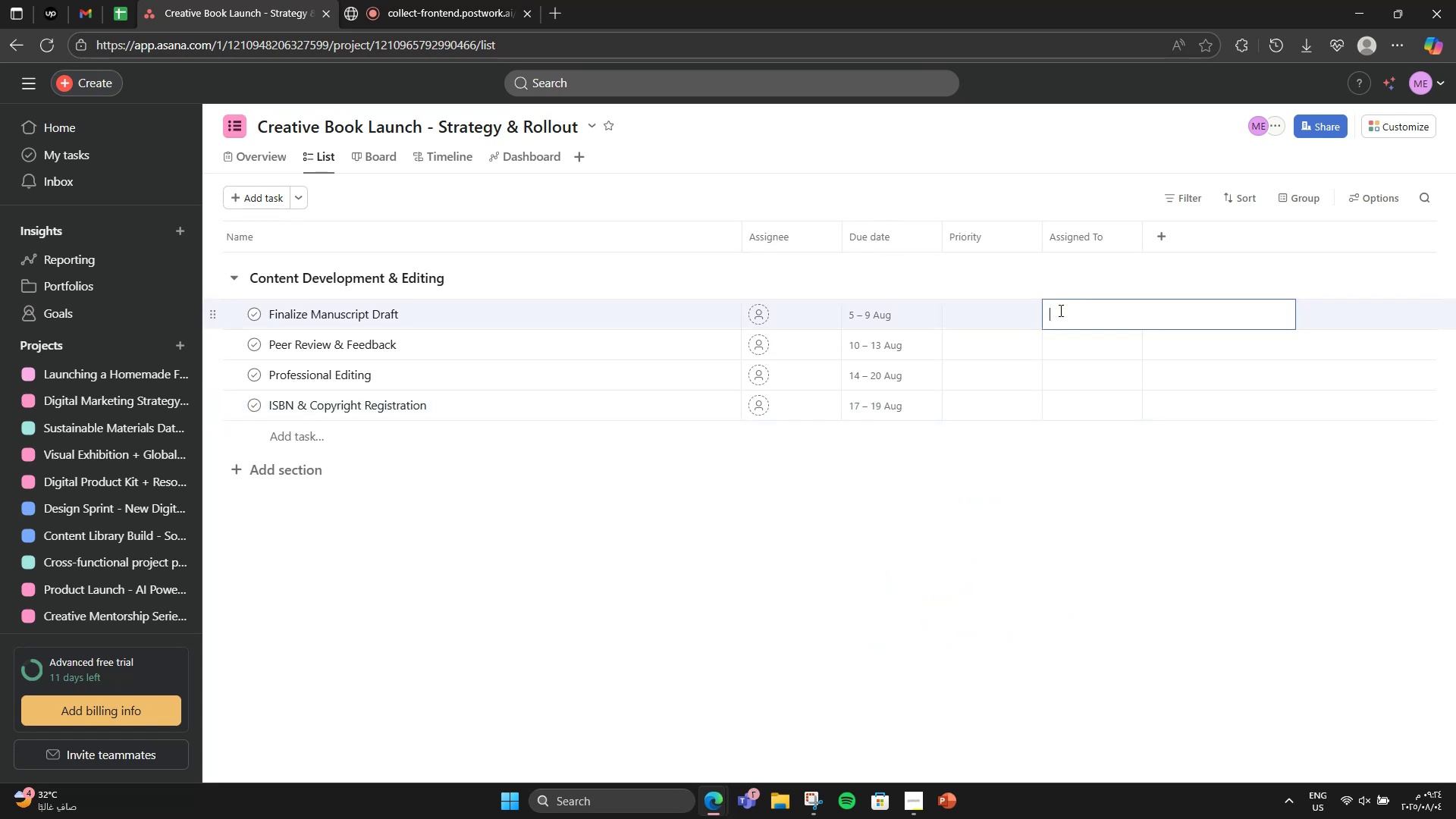 
type(Author)
 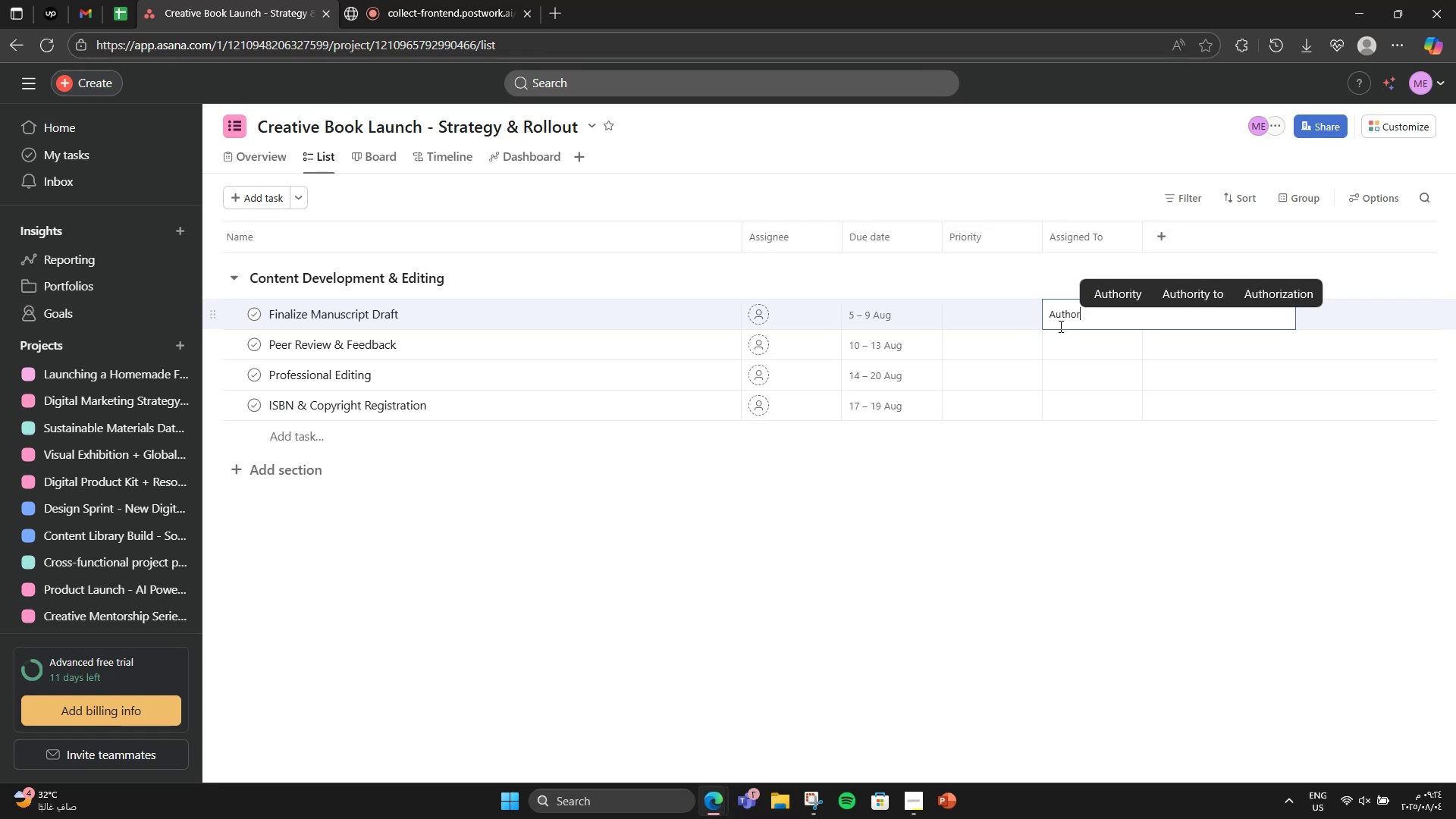 
left_click([1068, 346])
 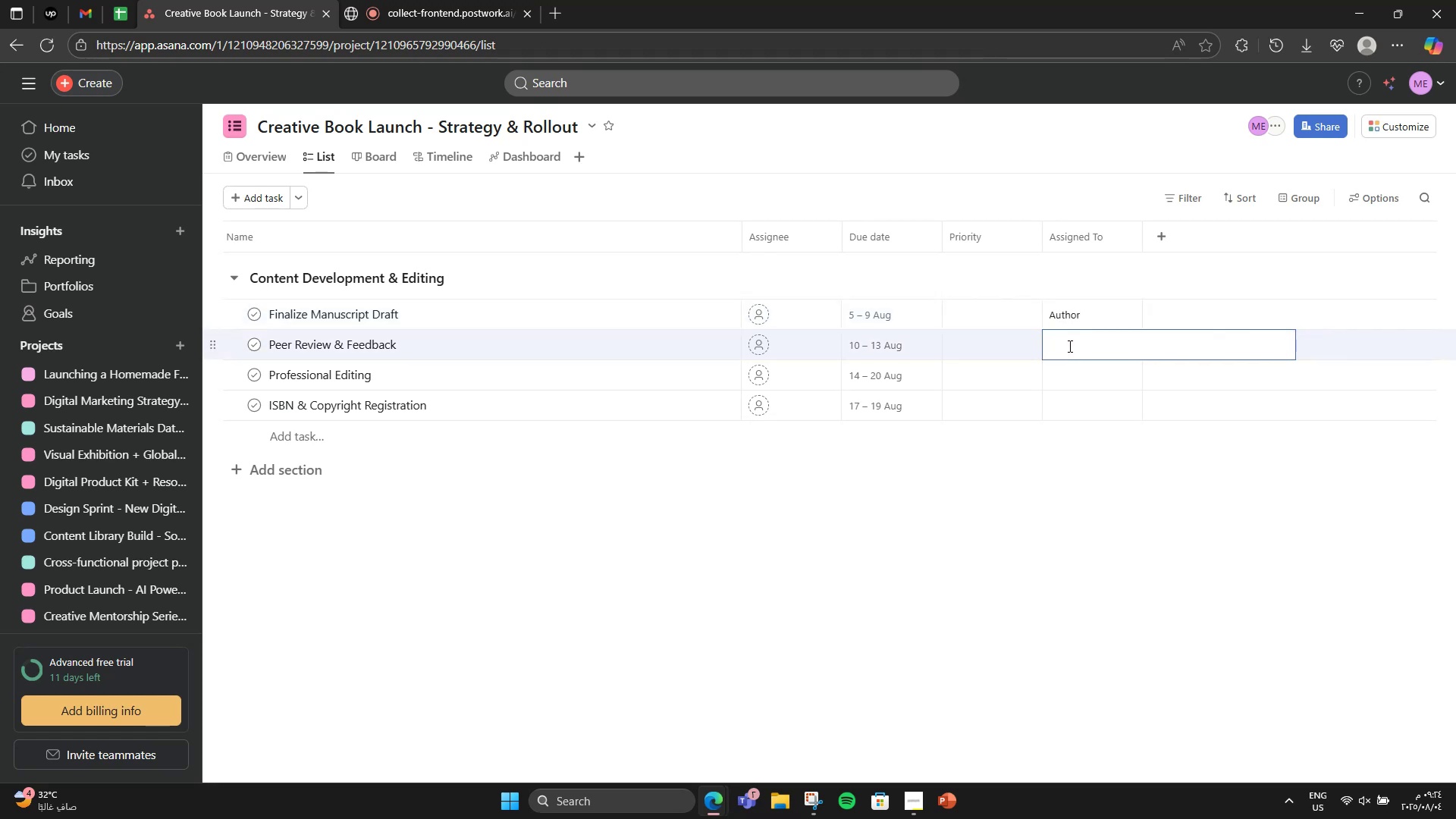 
type(Editor)
 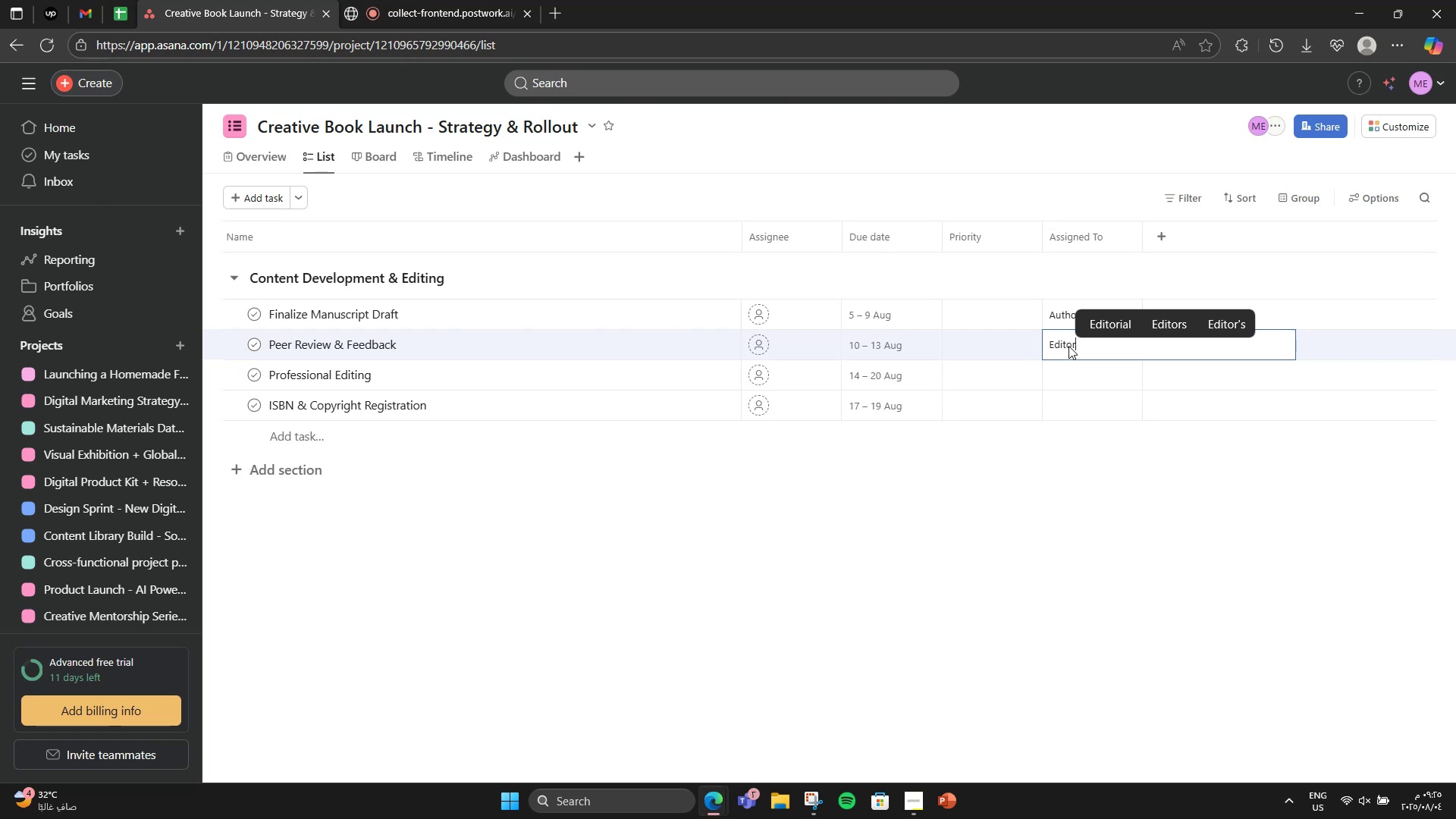 
wait(9.49)
 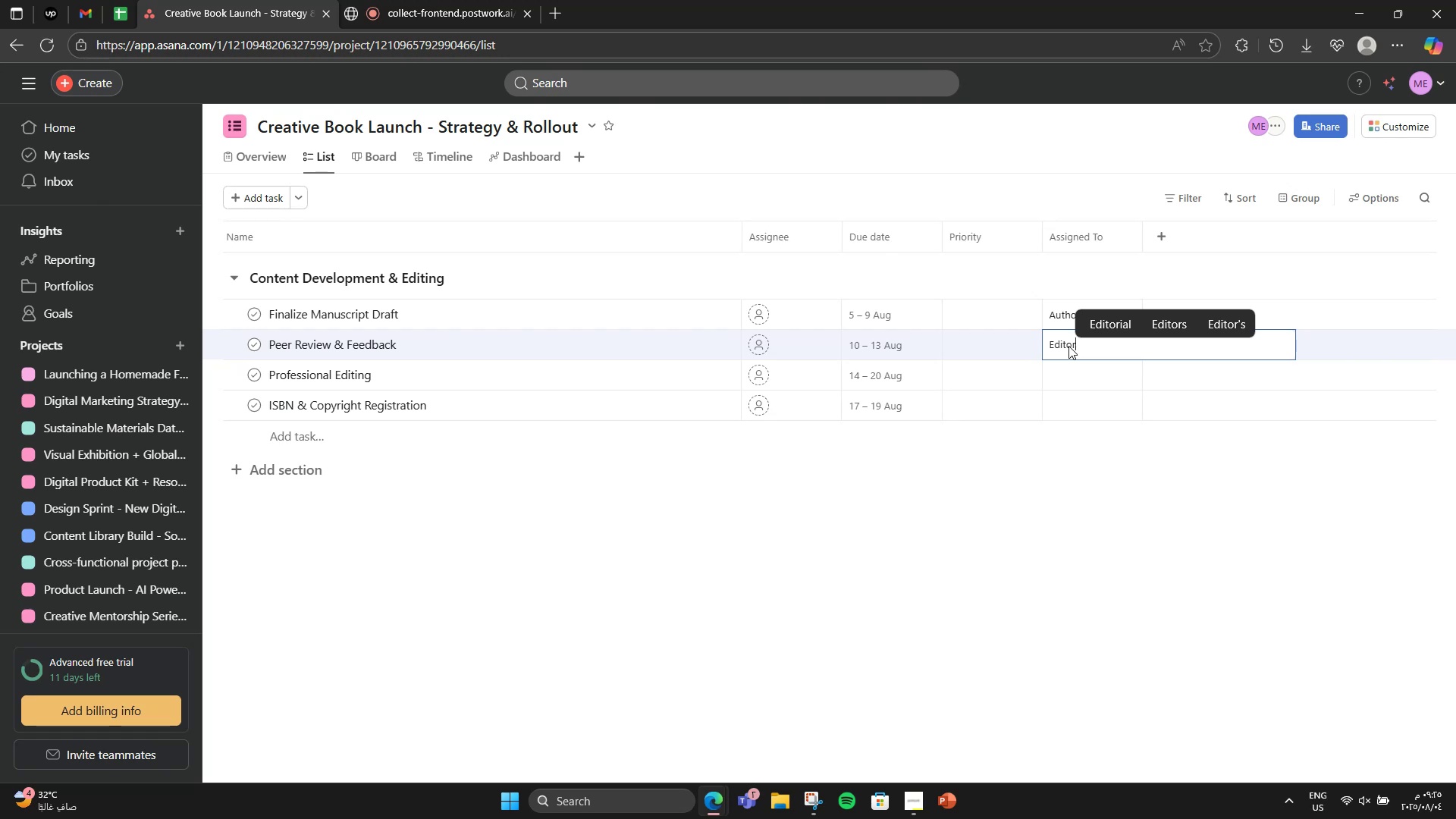 
left_click([1070, 381])
 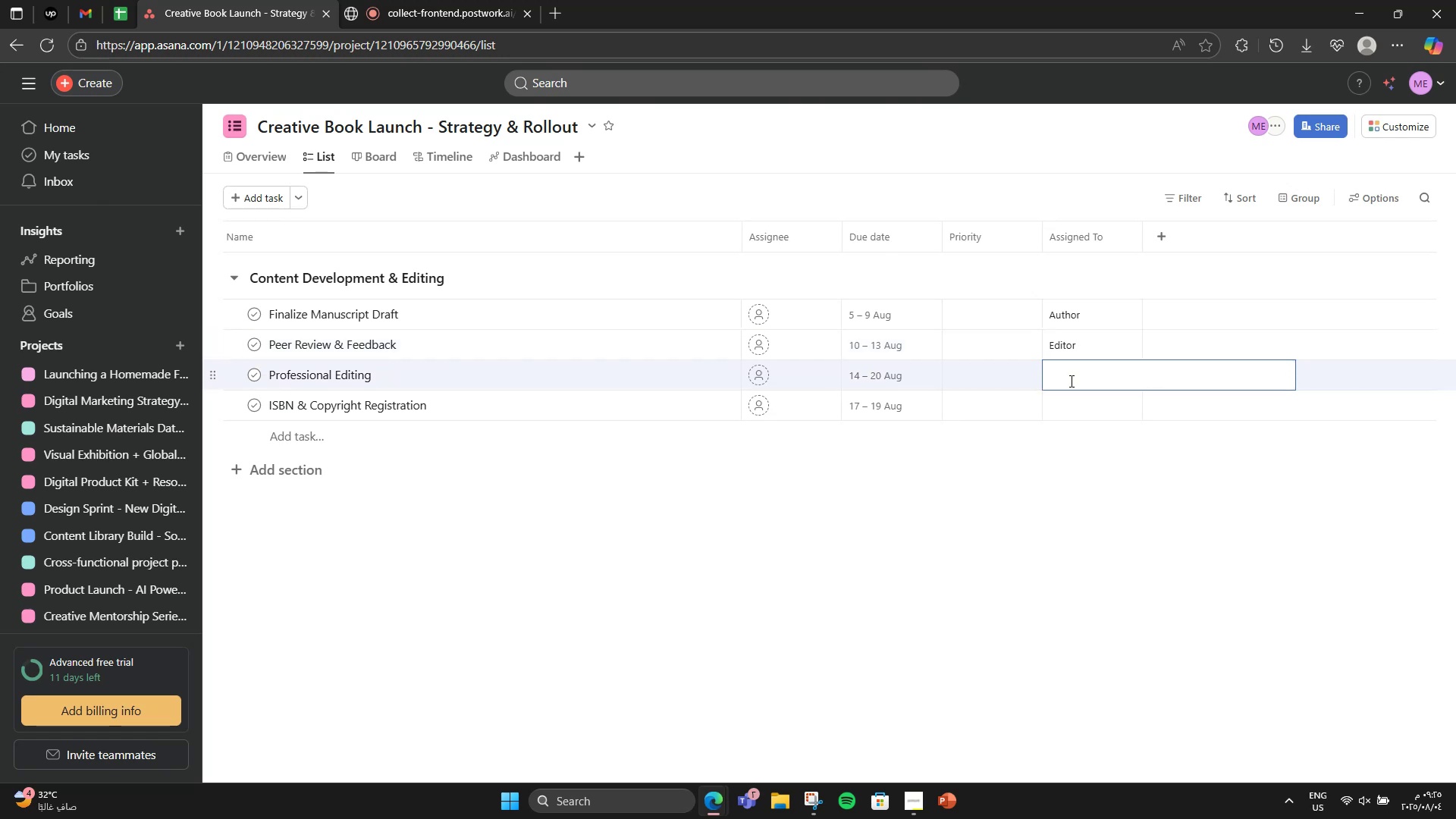 
type(Editor-in-Chief)
 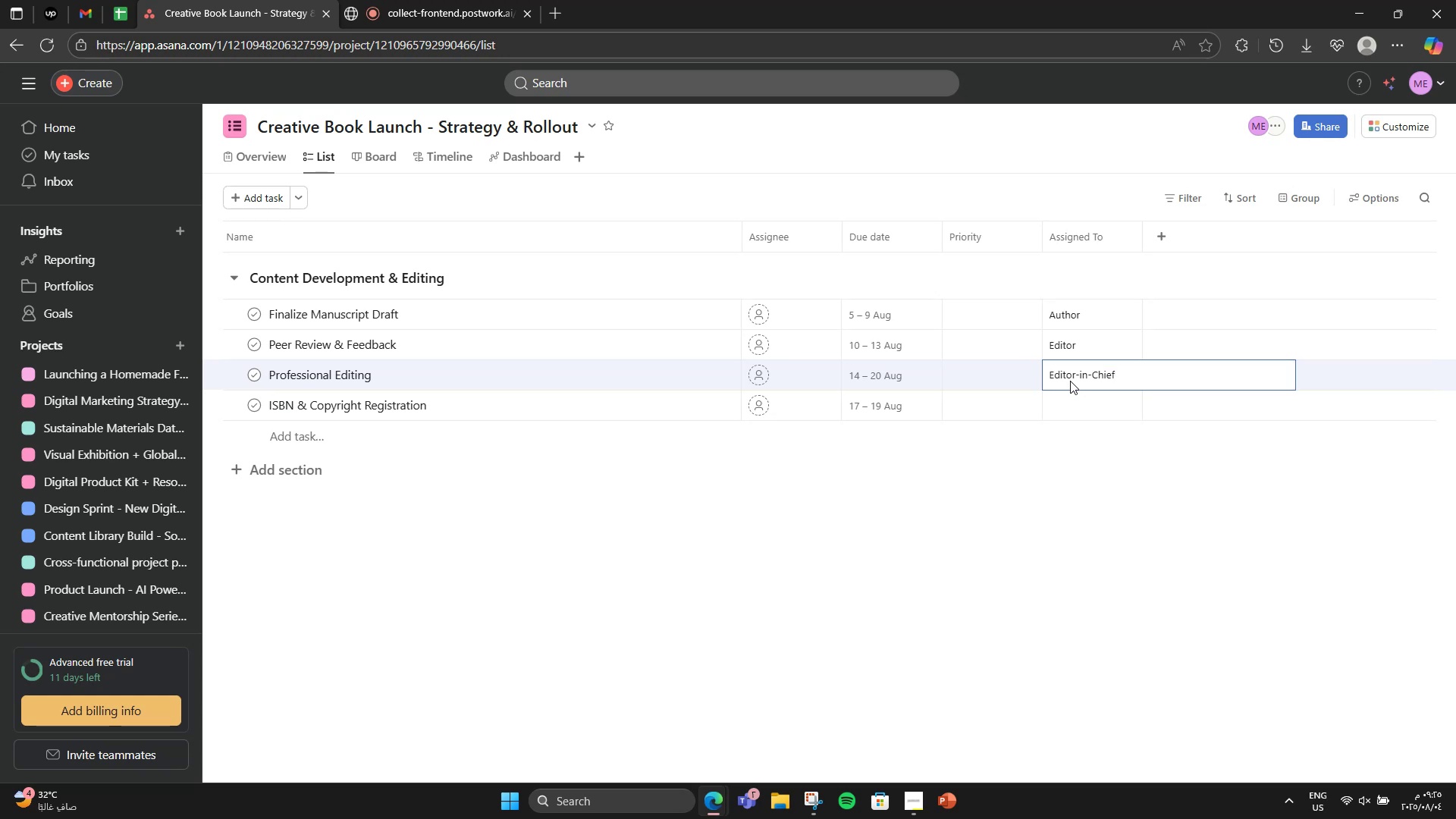 
wait(6.7)
 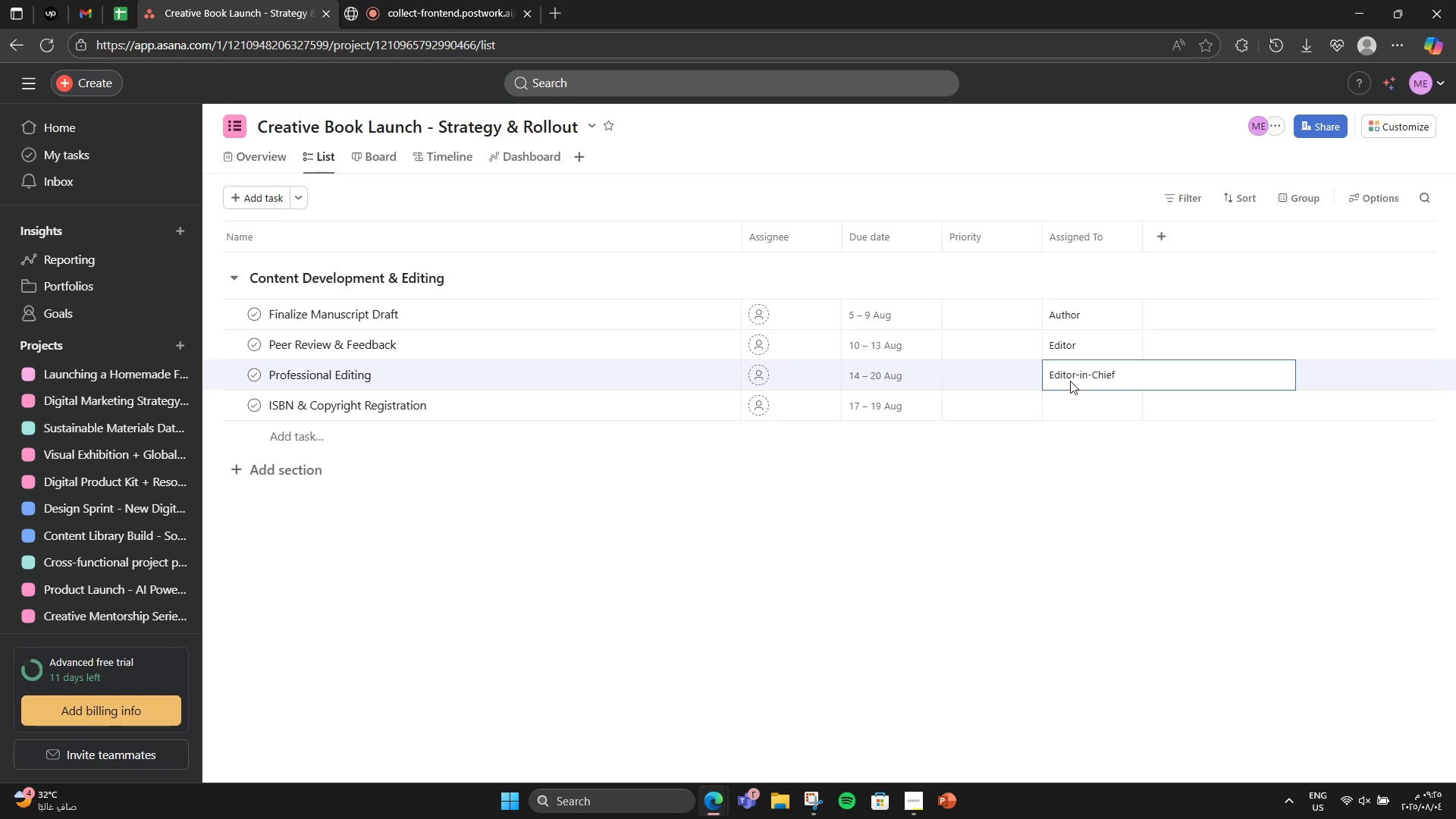 
left_click([1070, 410])
 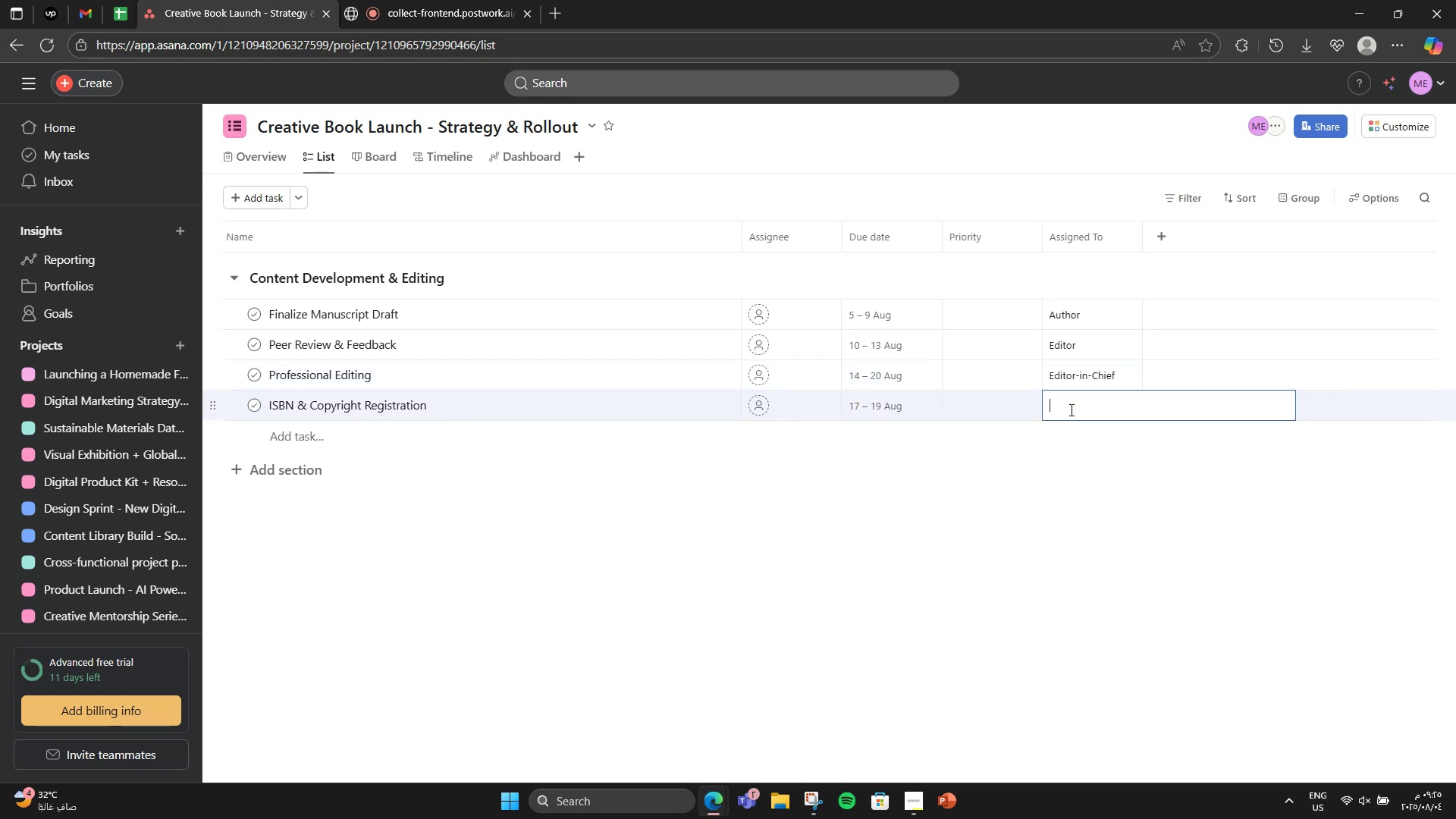 
type(Publishing As)
 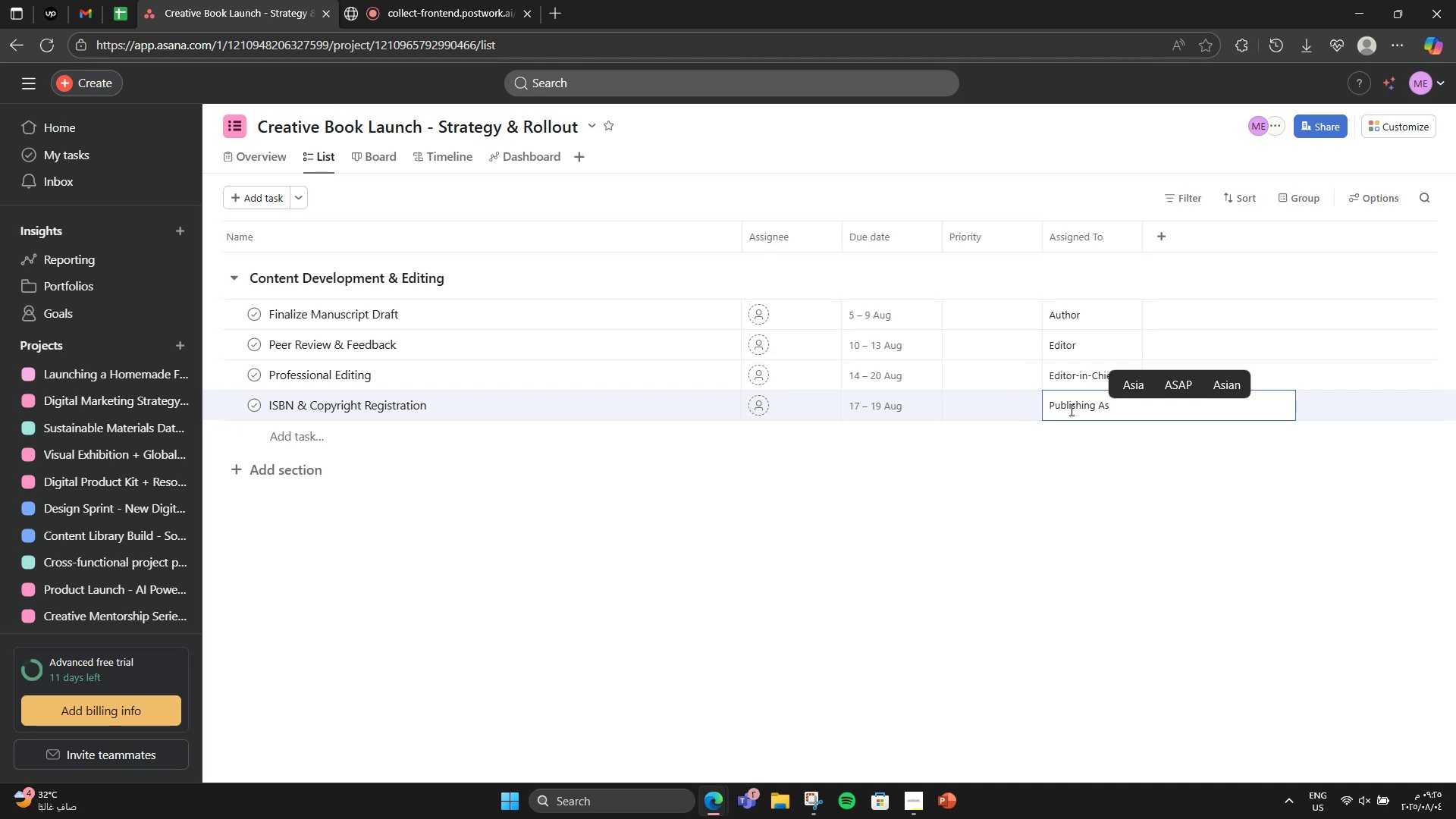 
wait(5.02)
 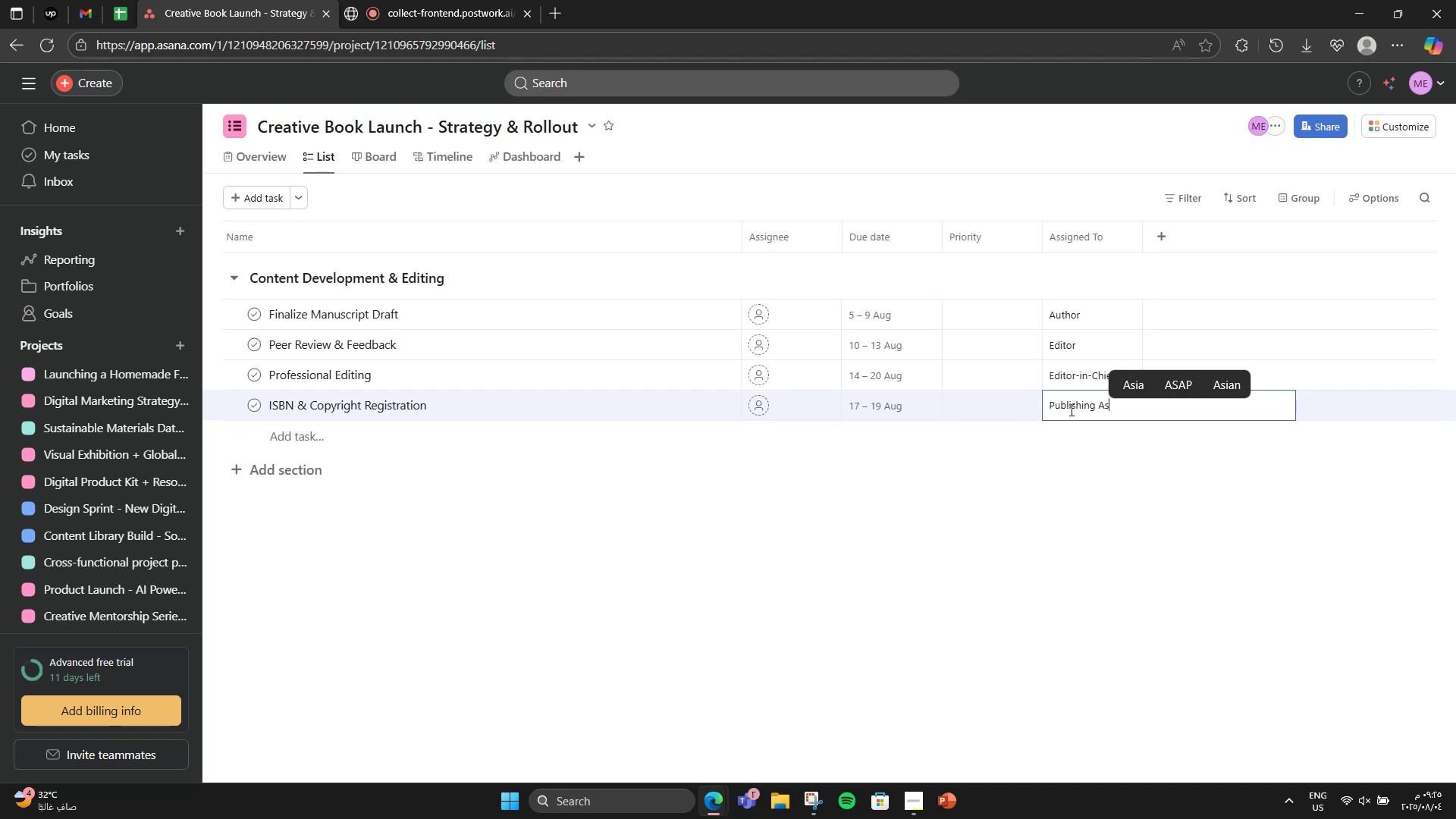 
type(sistant)
 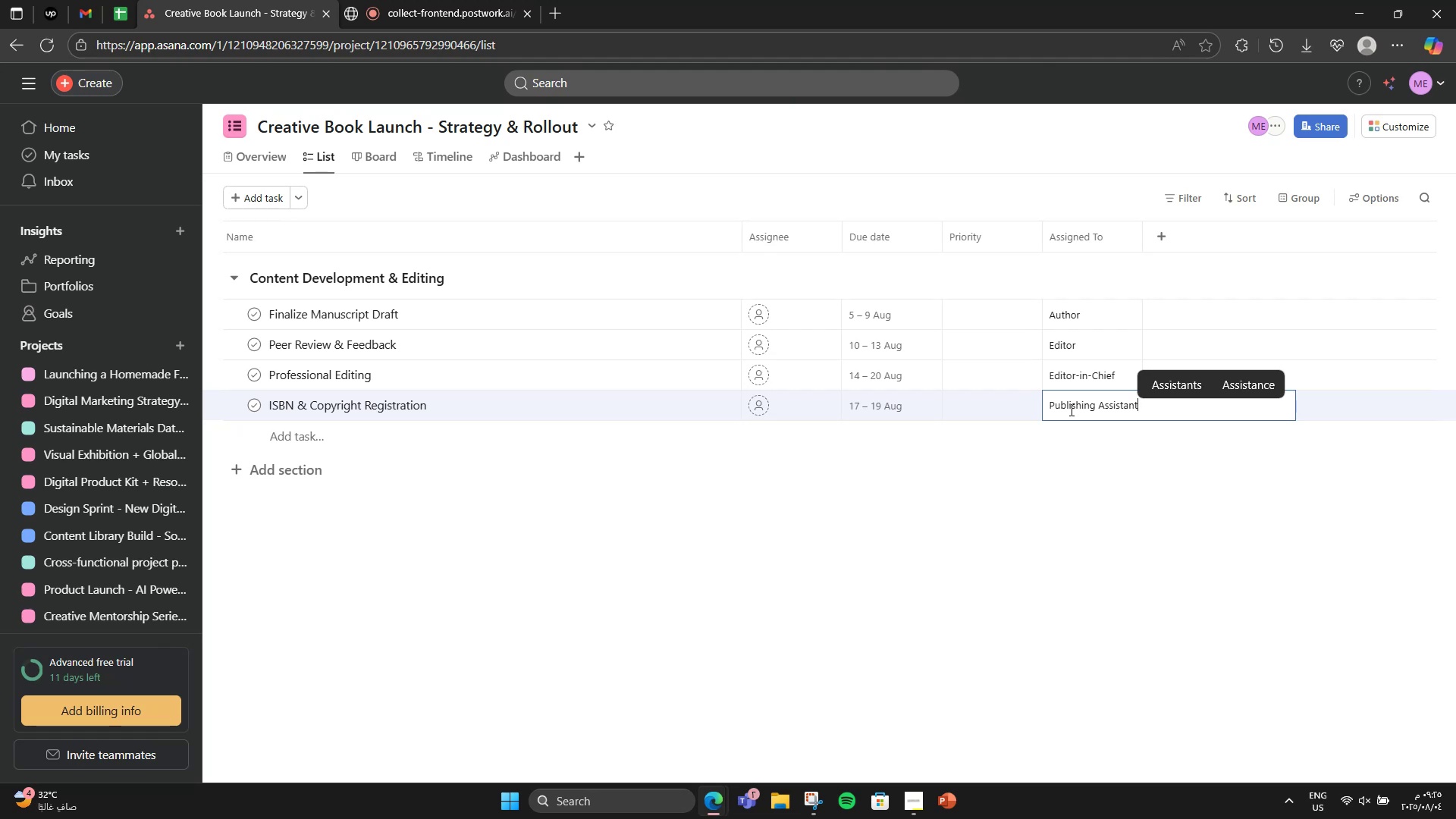 
wait(15.86)
 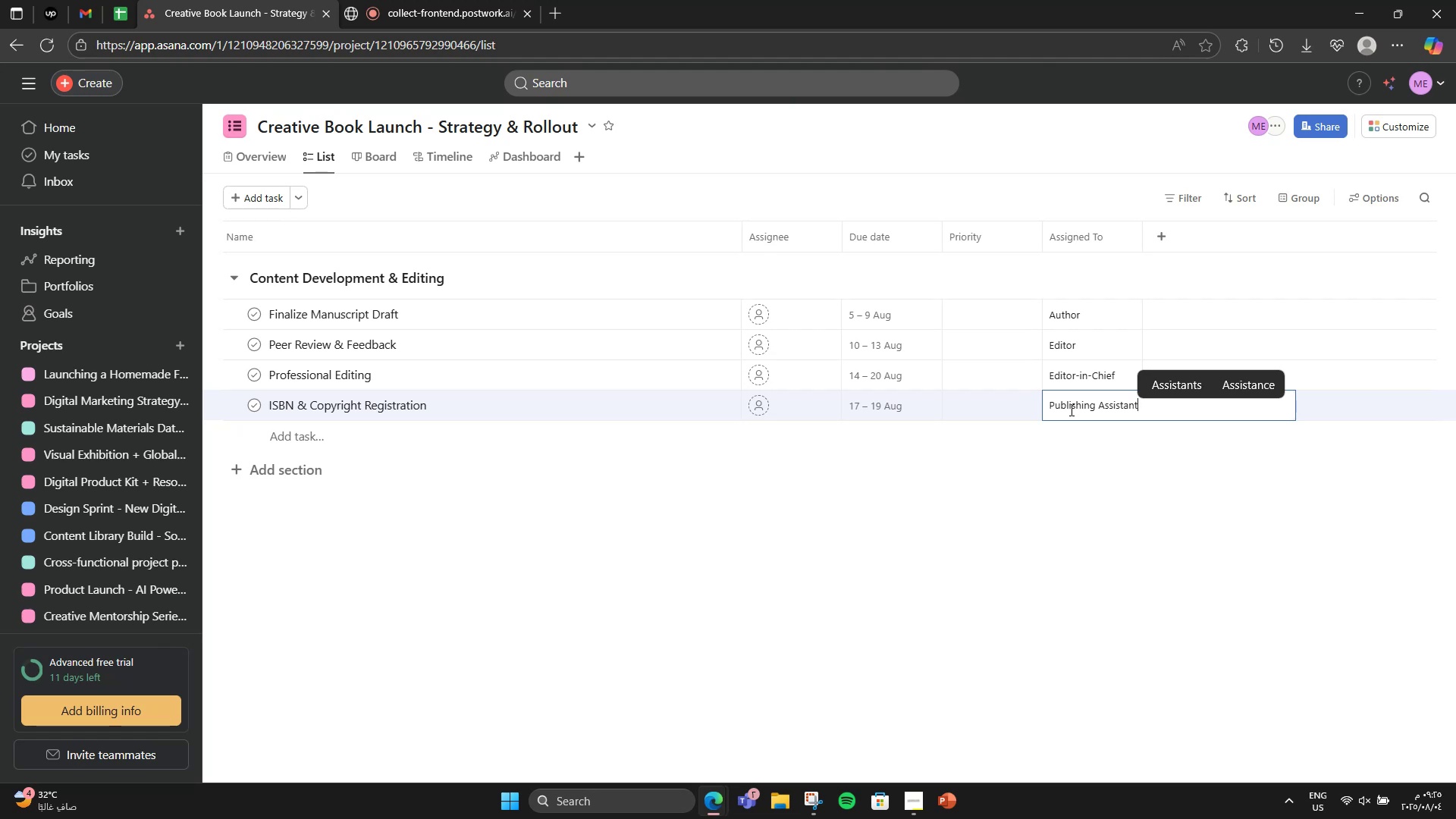 
left_click([1087, 506])
 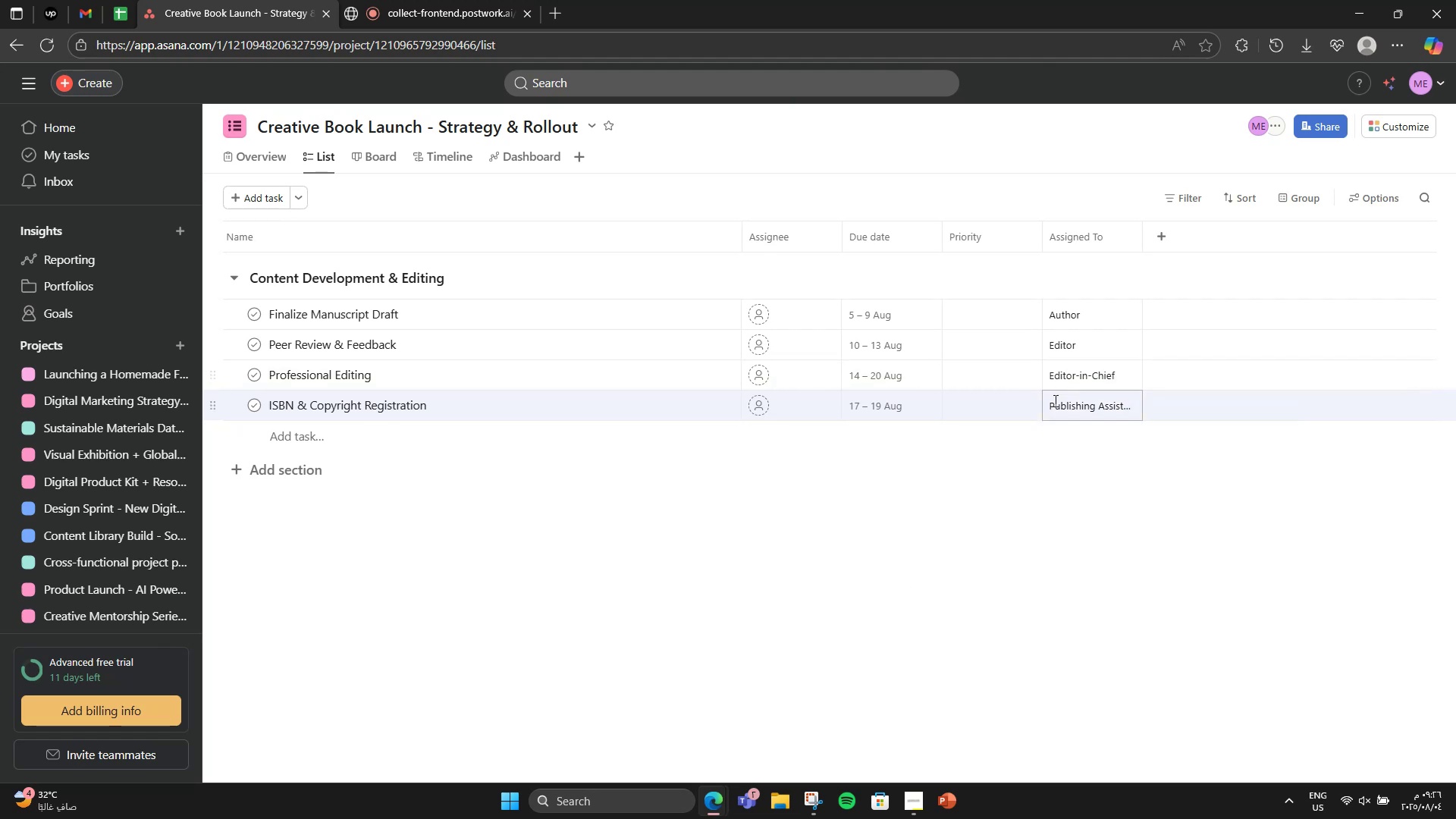 
left_click([1021, 416])
 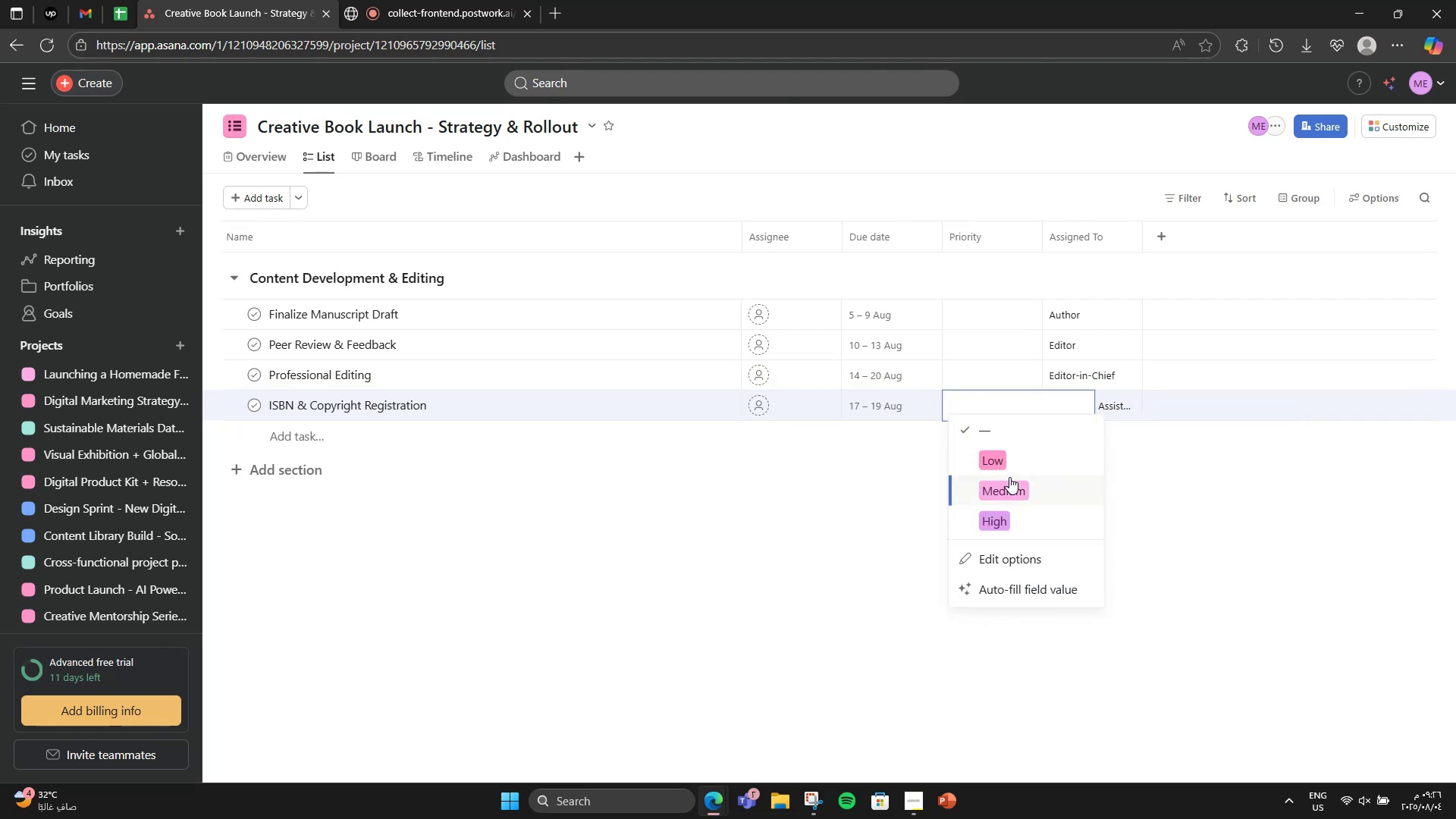 
left_click([1018, 496])
 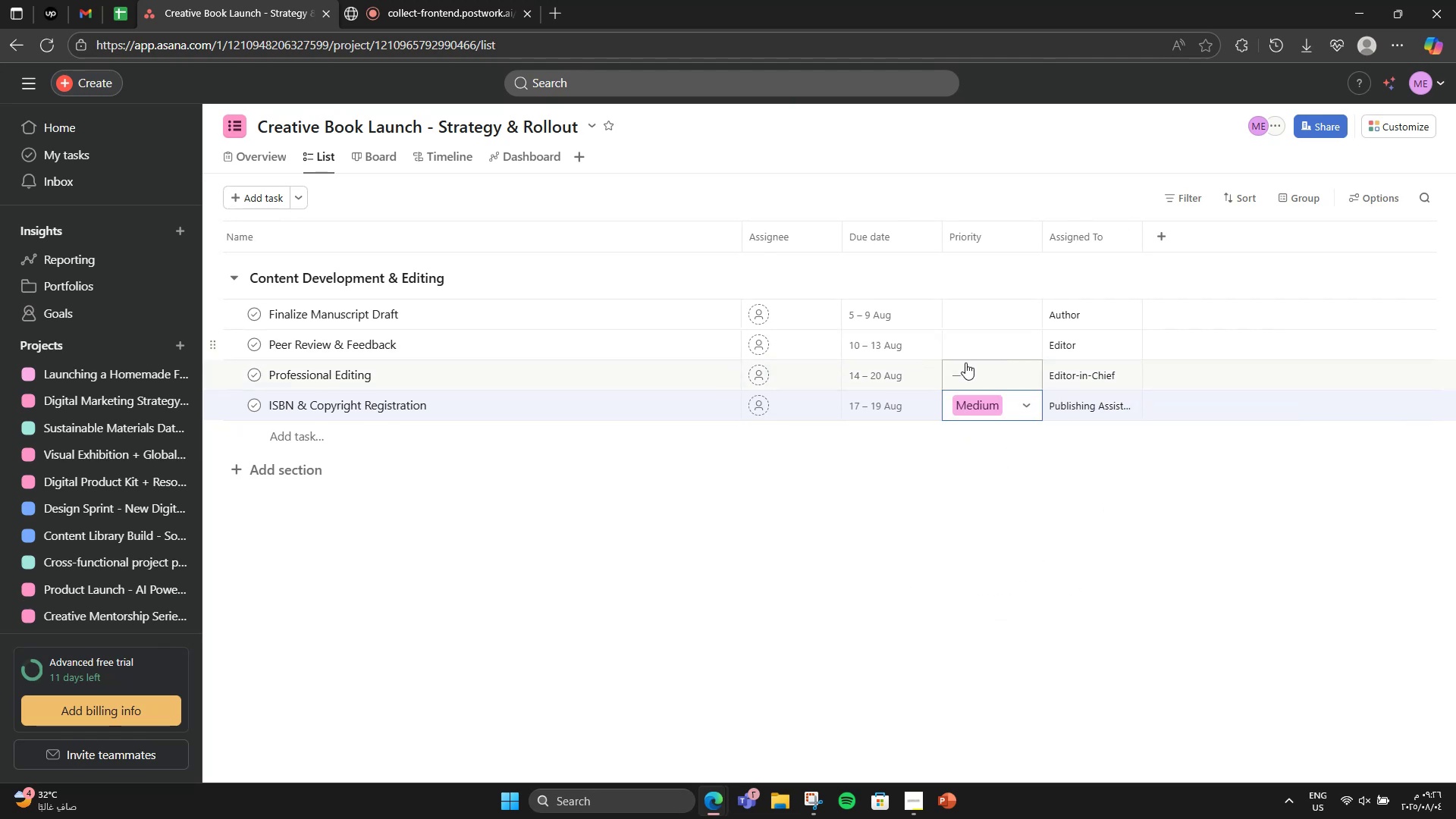 
left_click([967, 362])
 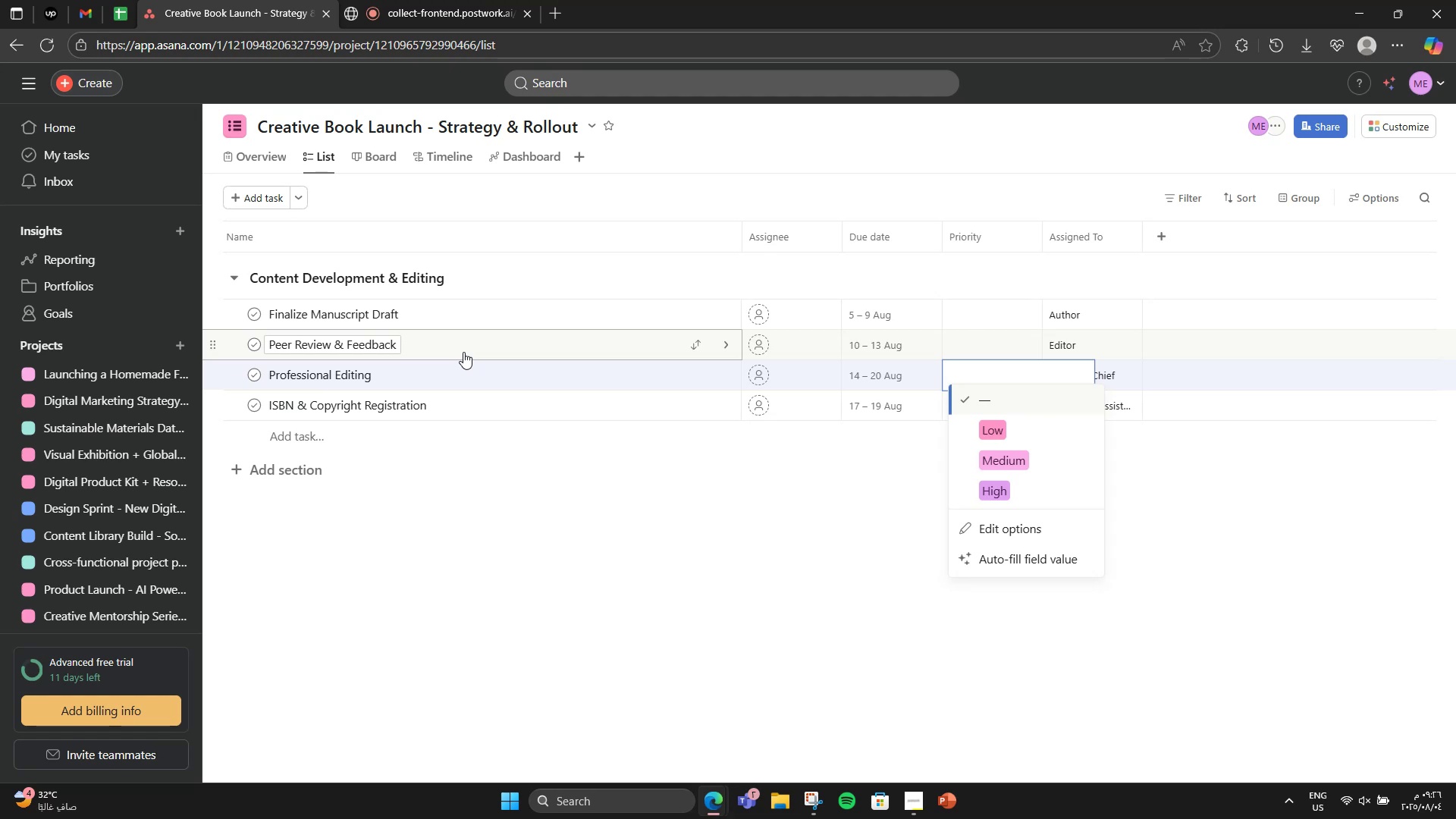 
wait(19.38)
 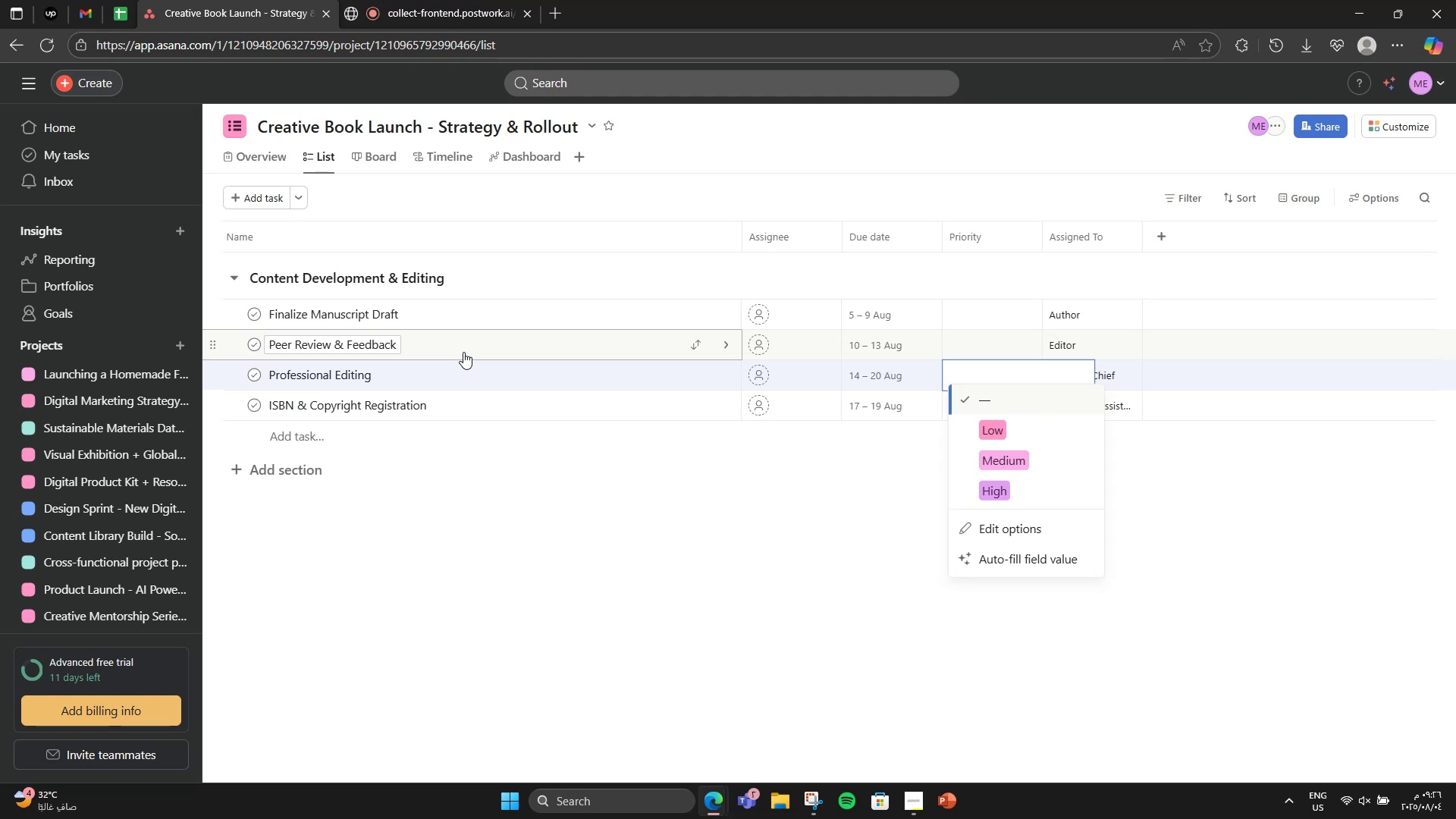 
left_click([1013, 482])
 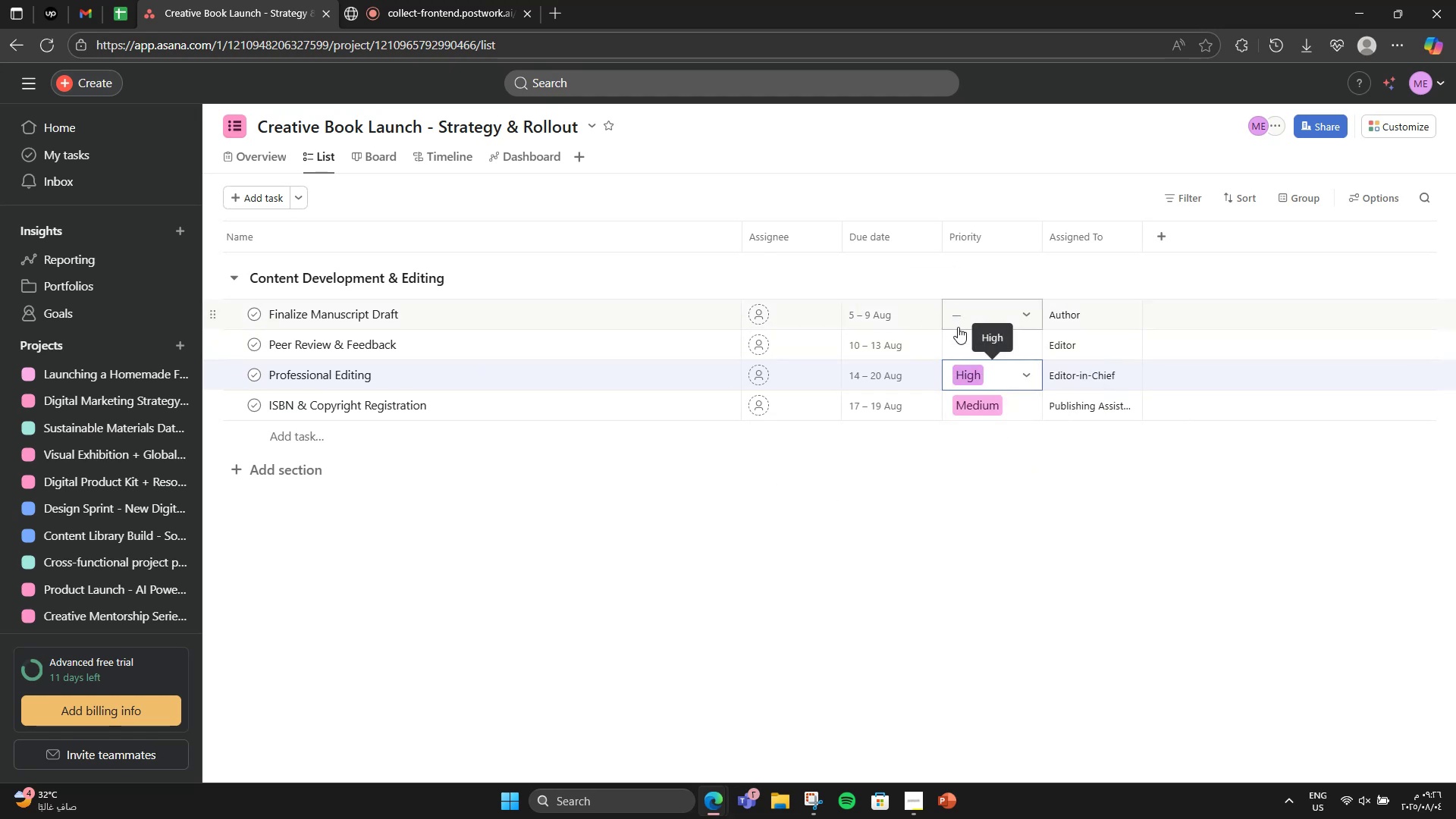 
left_click([967, 349])
 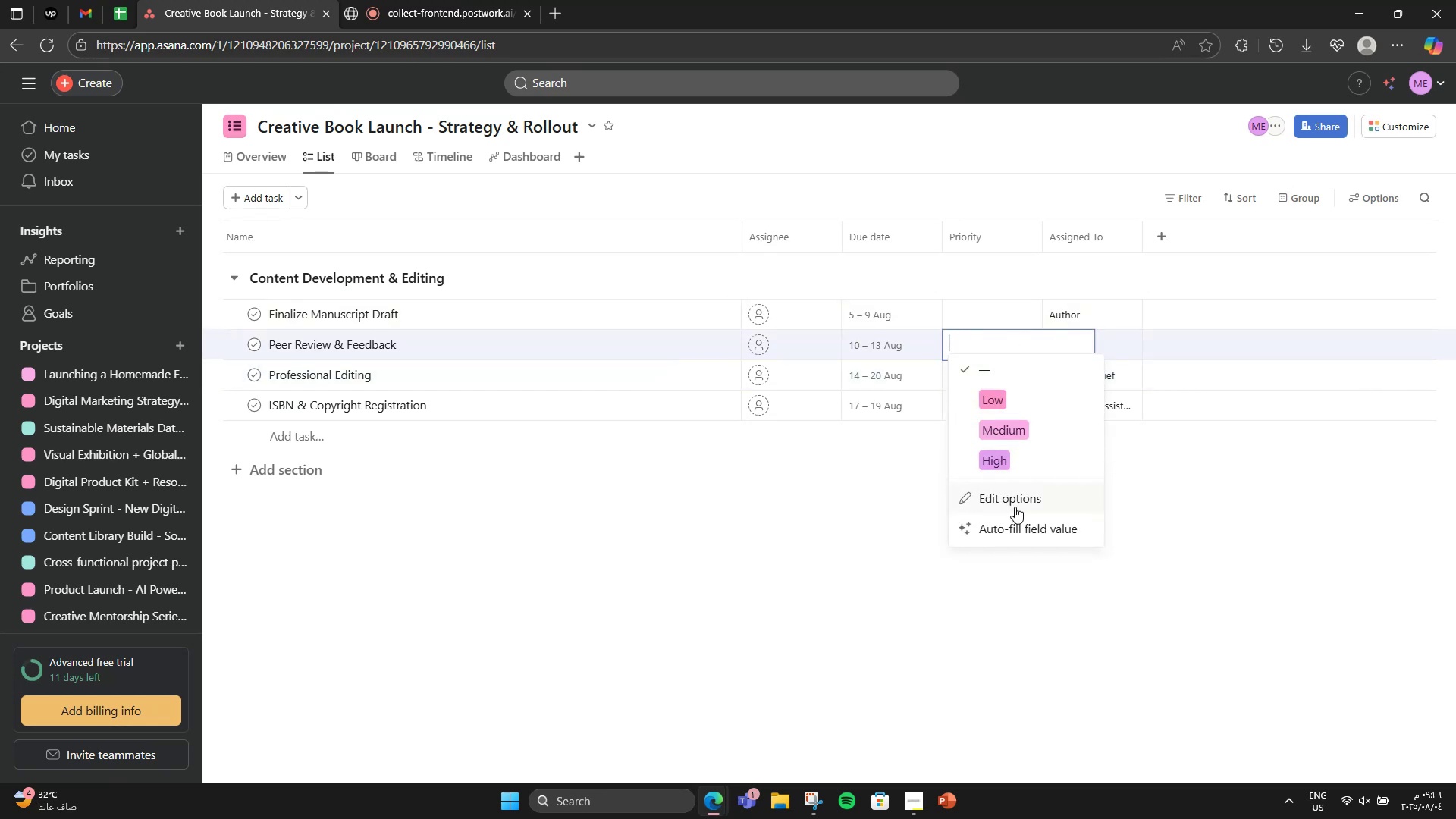 
left_click([1028, 467])
 